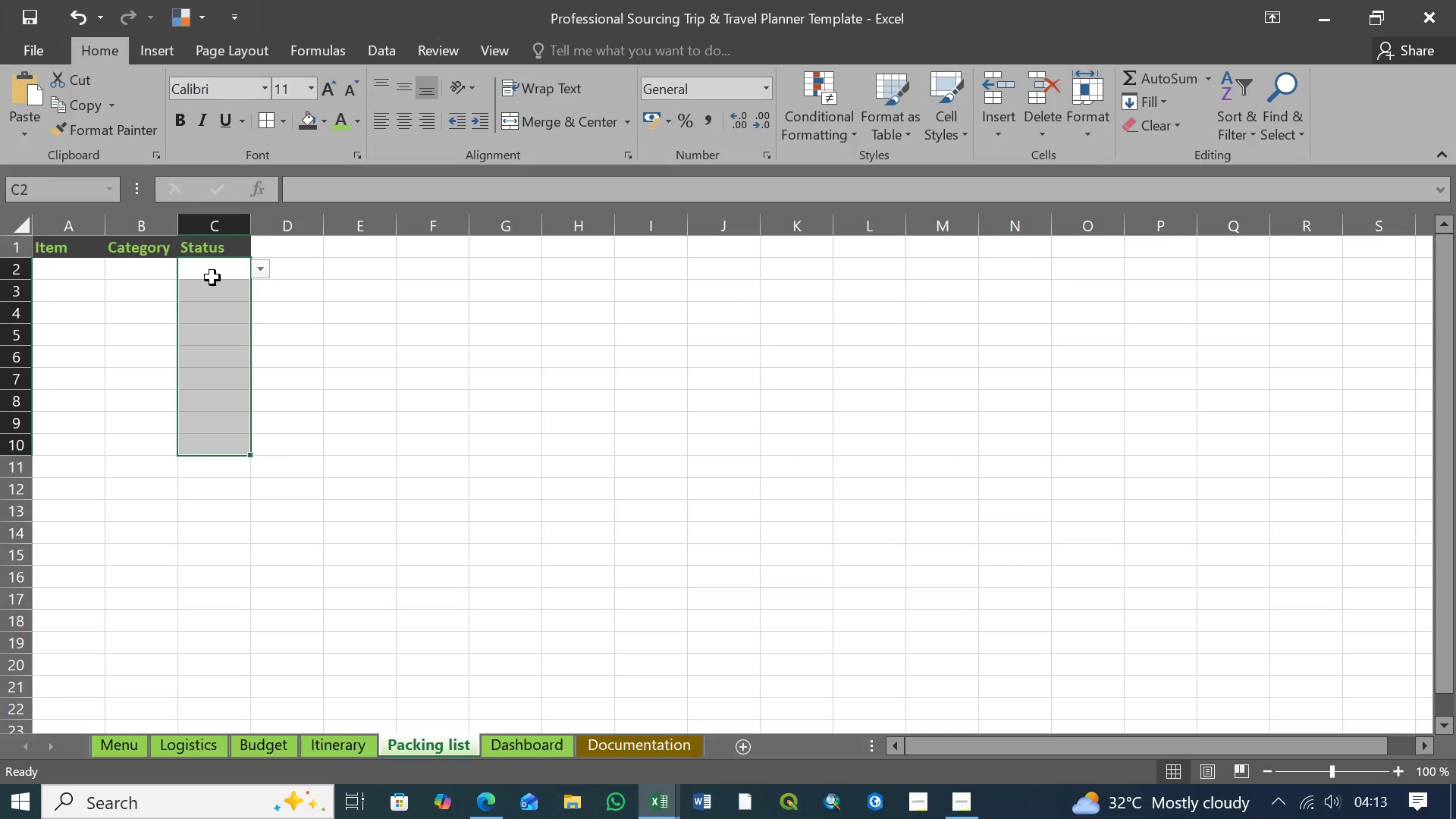 
left_click([82, 267])
 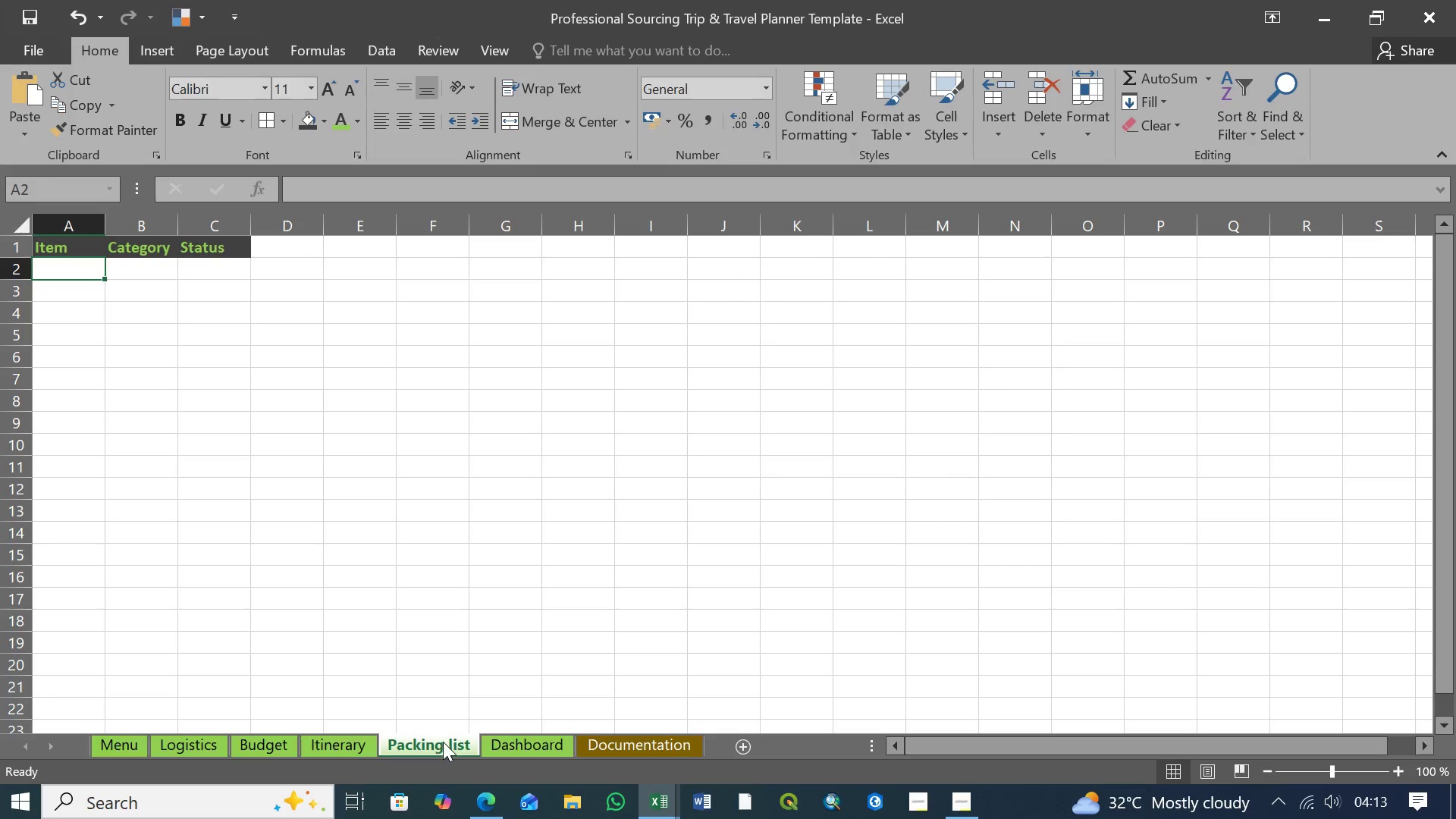 
mouse_move([647, 786])
 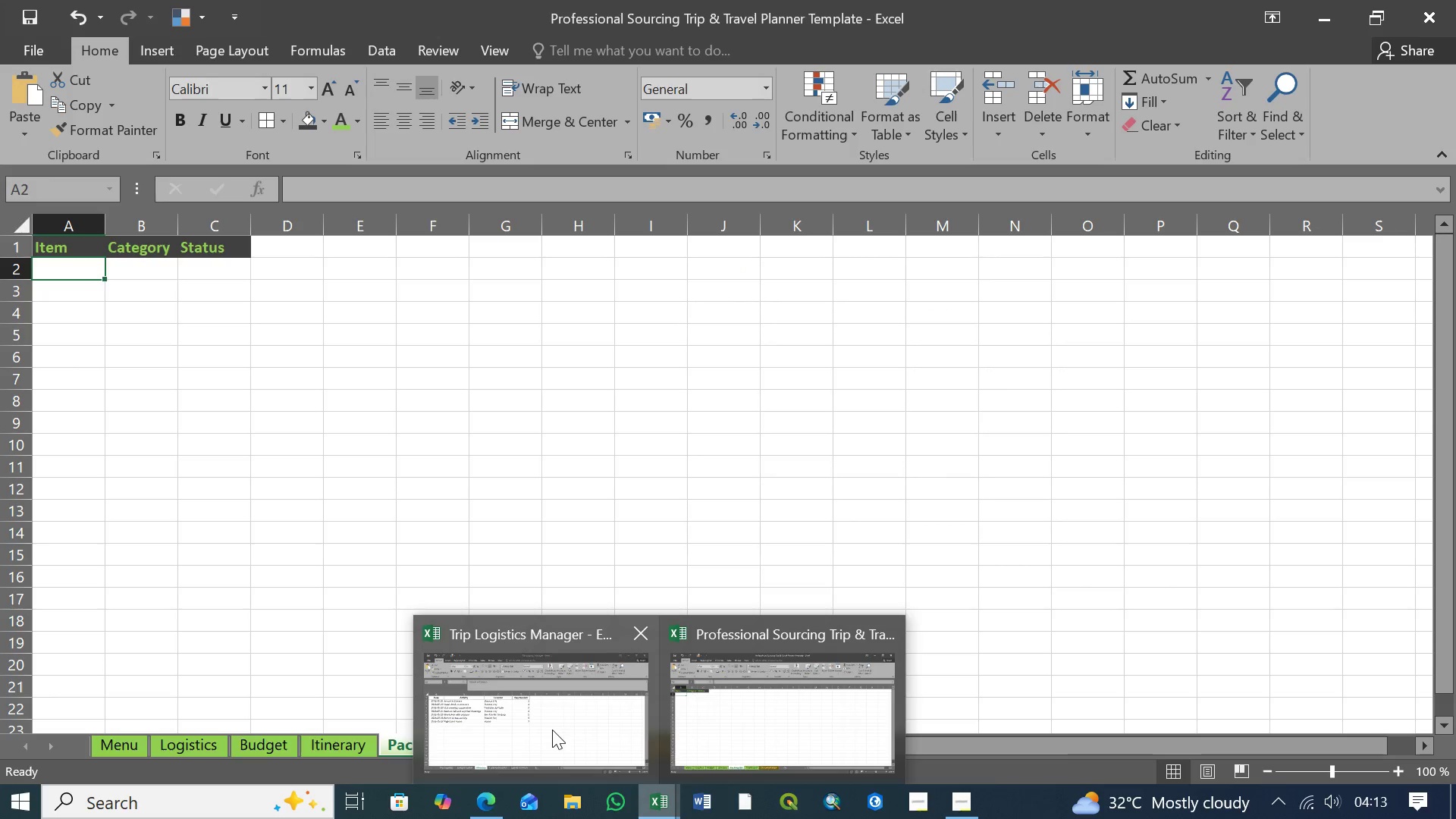 
left_click([552, 730])
 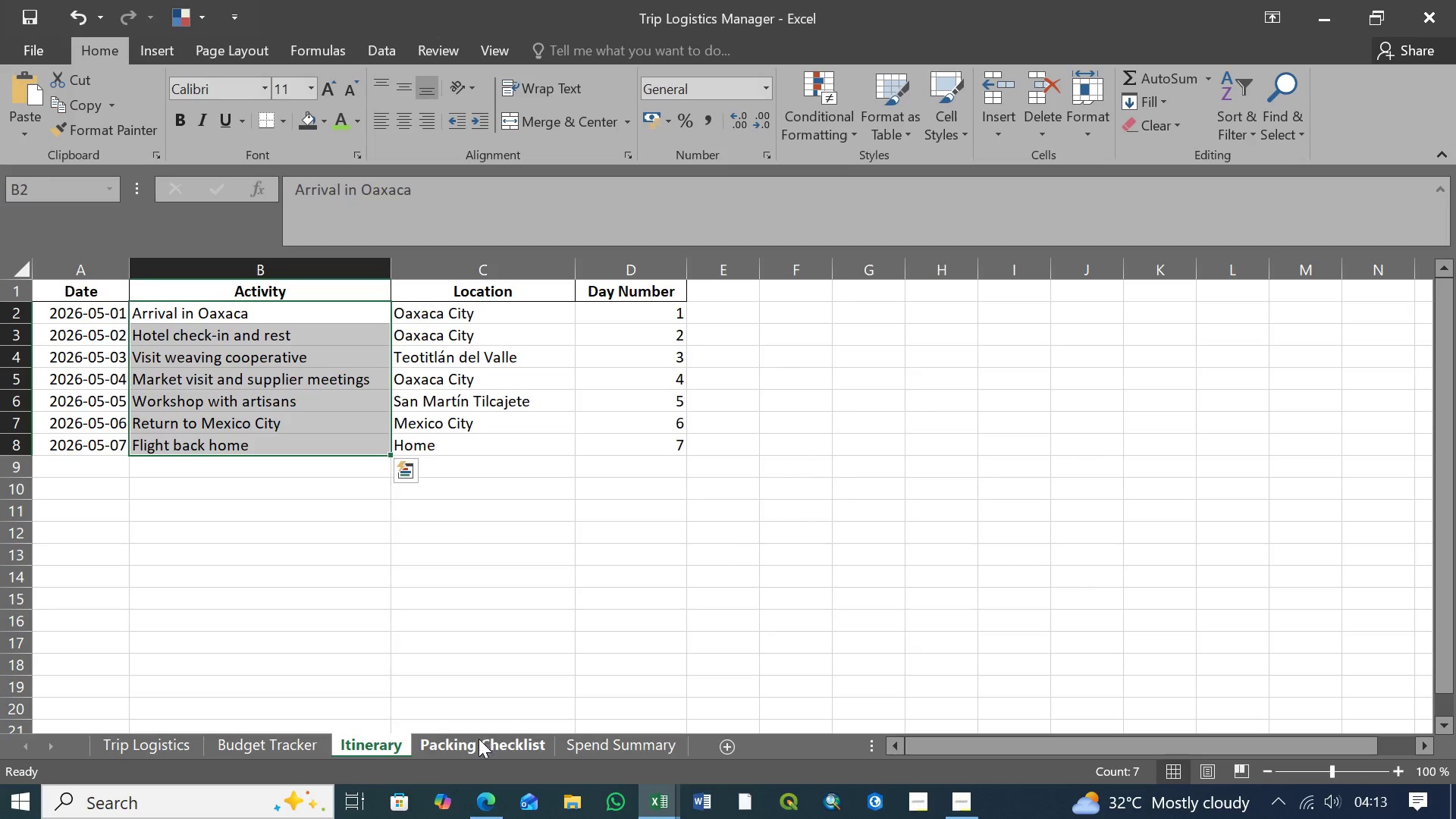 
left_click([480, 744])
 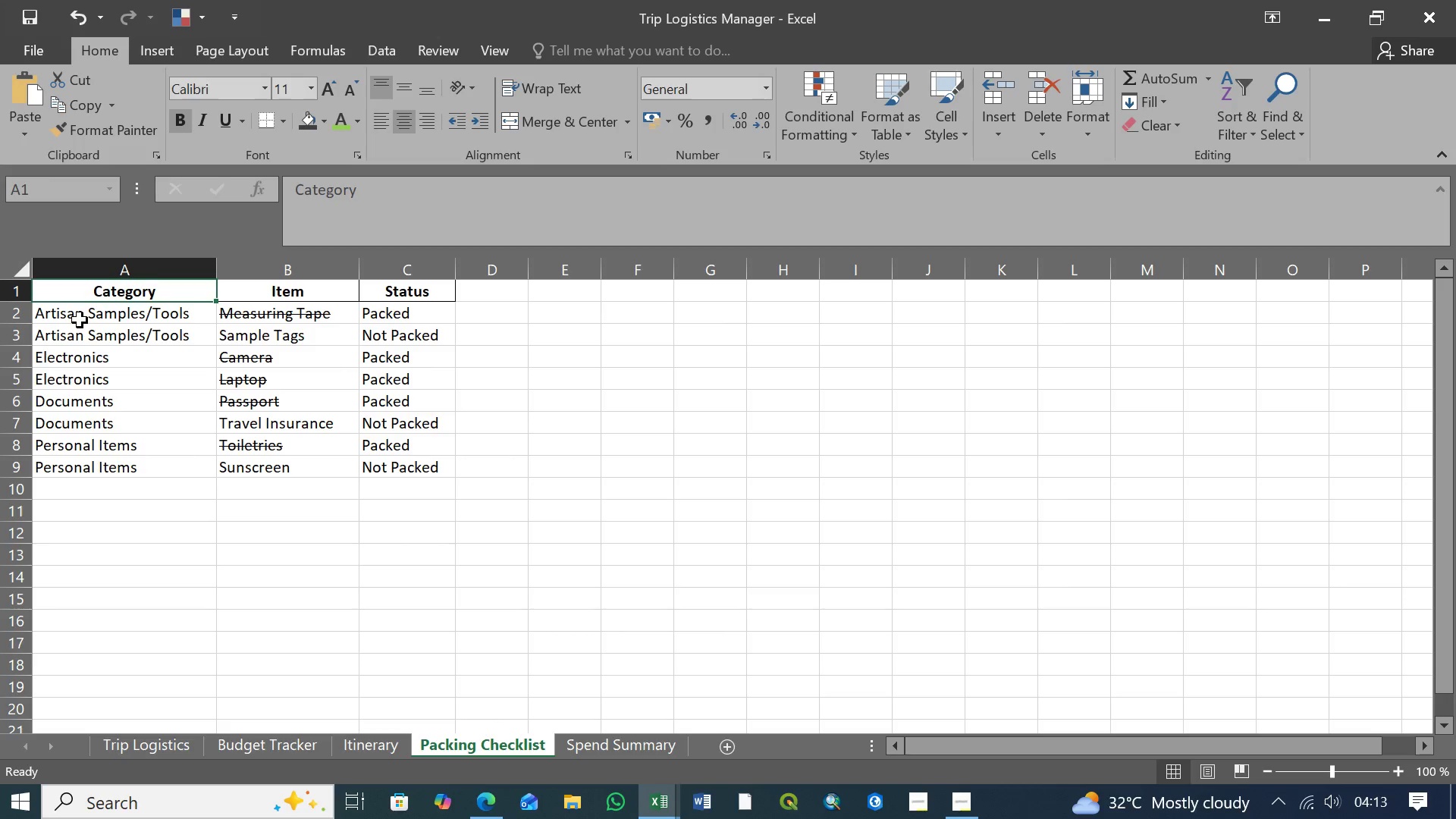 
left_click([82, 316])
 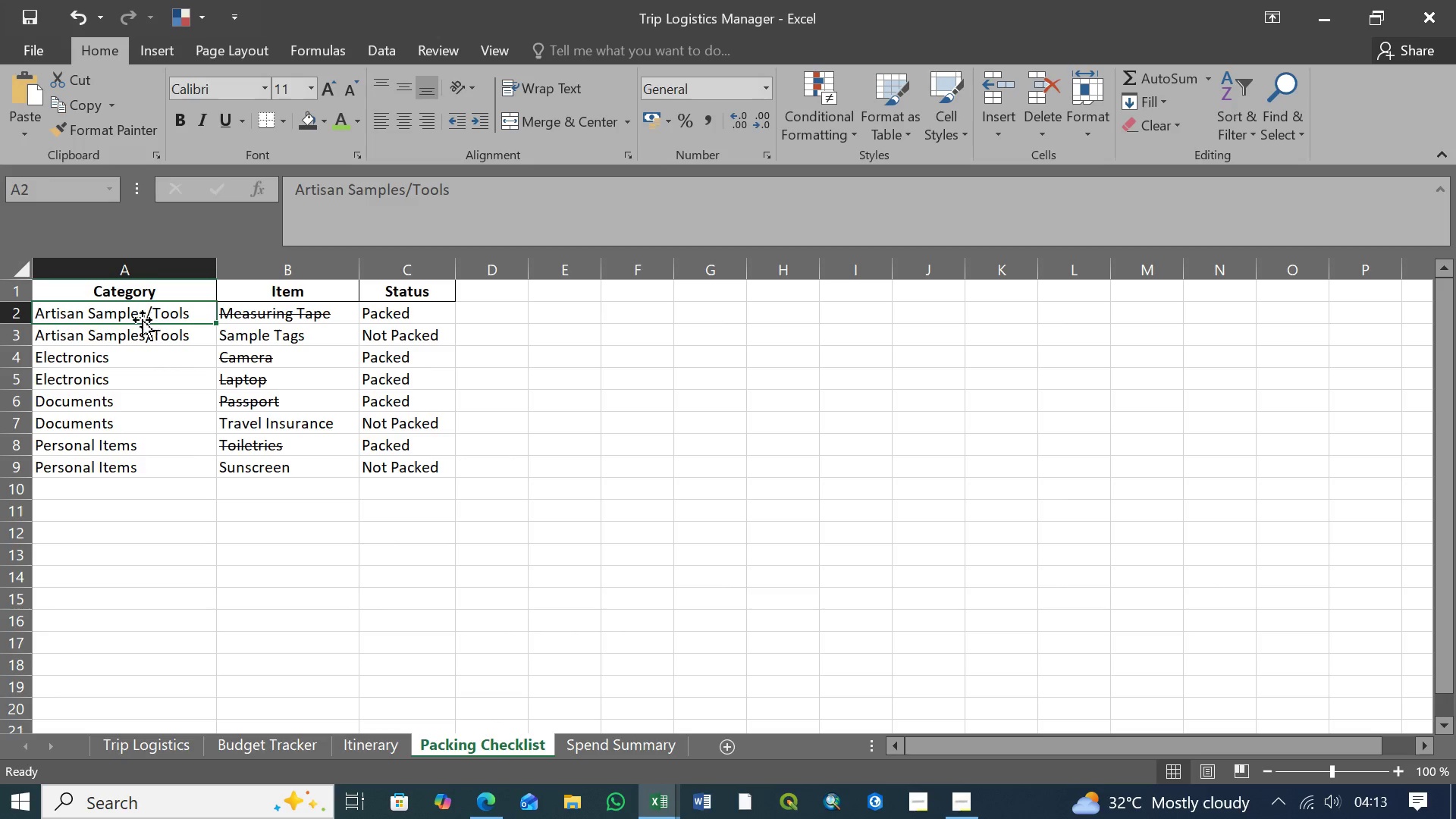 
wait(6.08)
 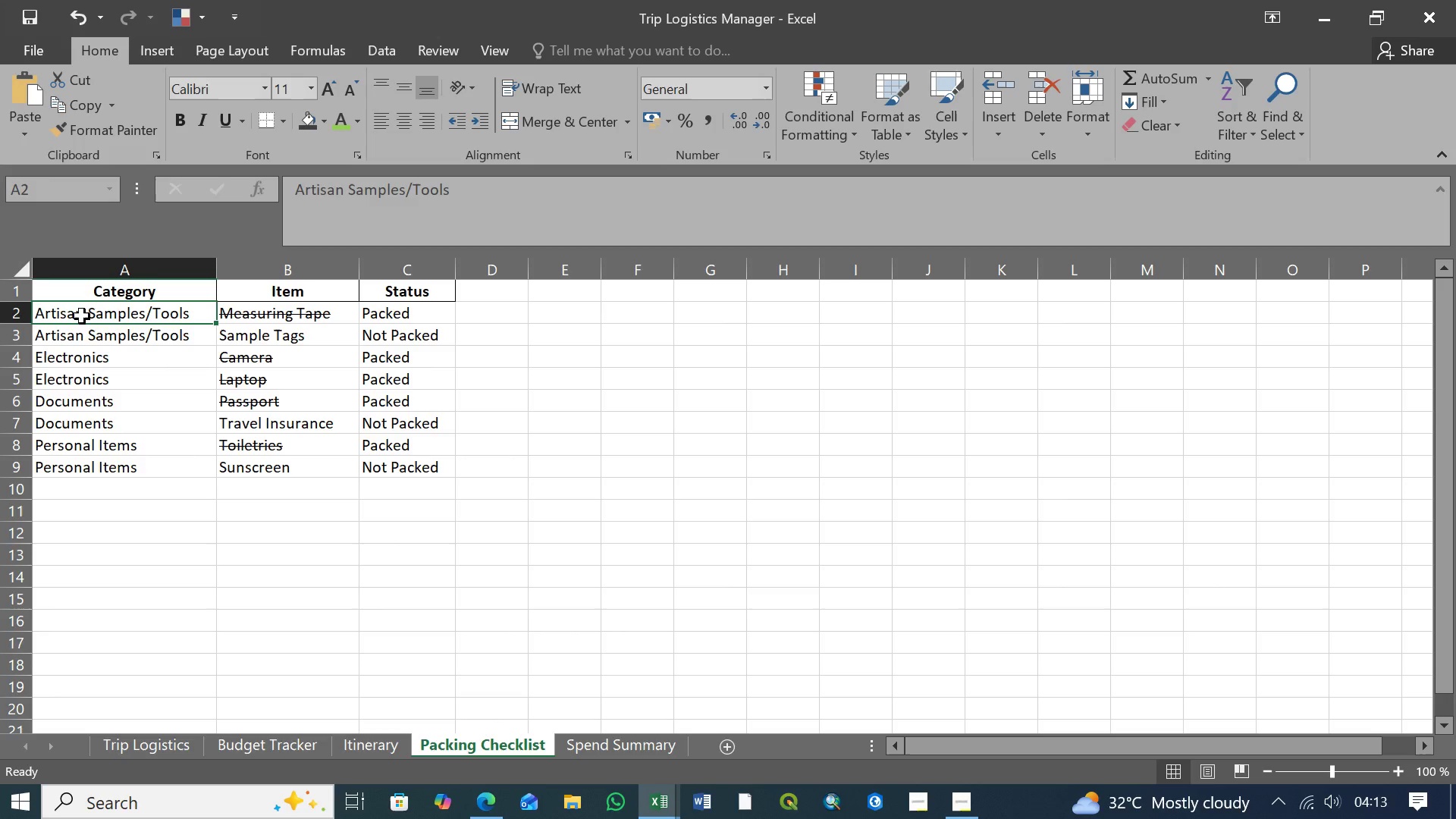 
left_click([277, 315])
 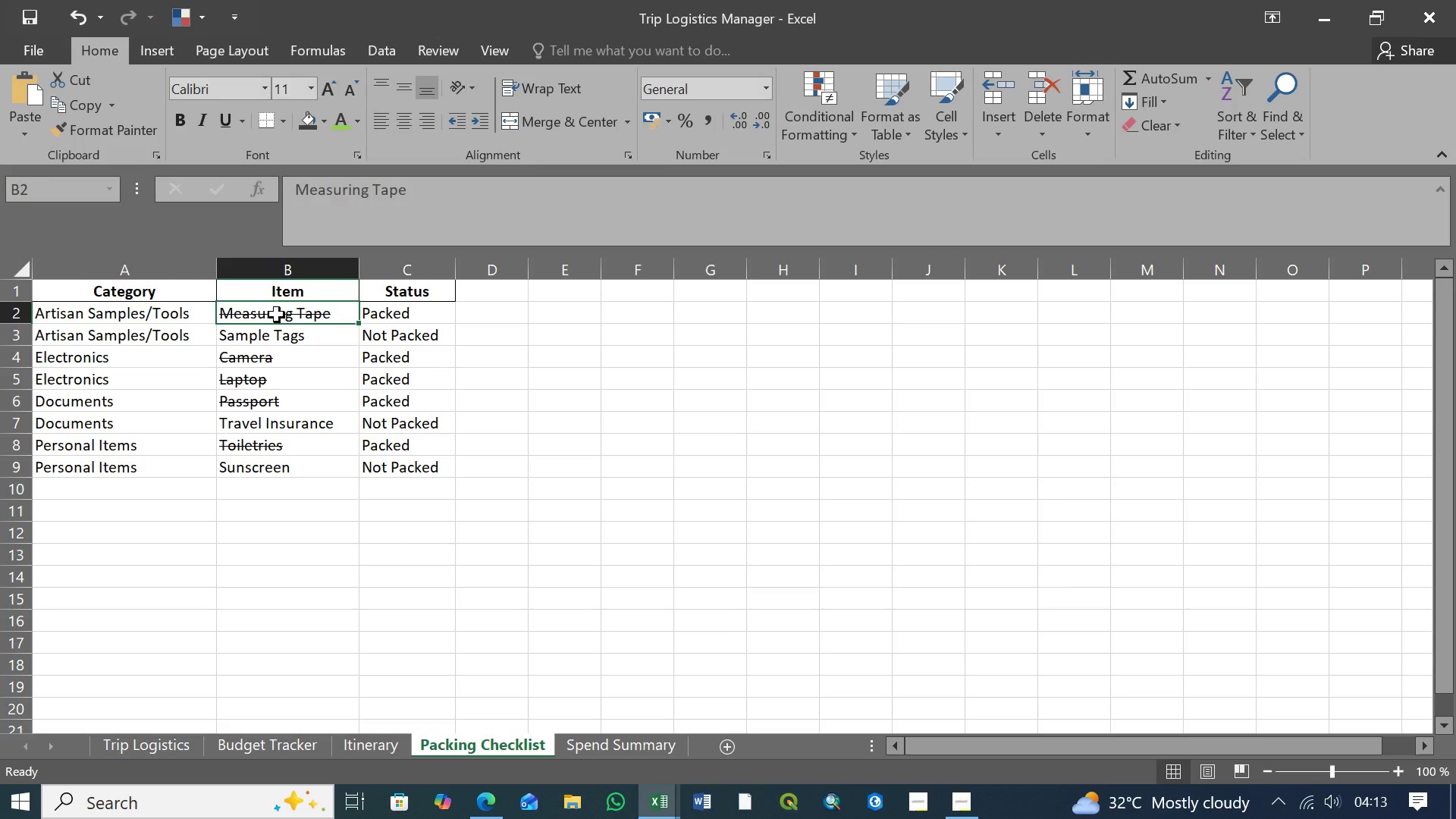 
hold_key(key=ShiftLeft, duration=1.11)
left_click([275, 468])
 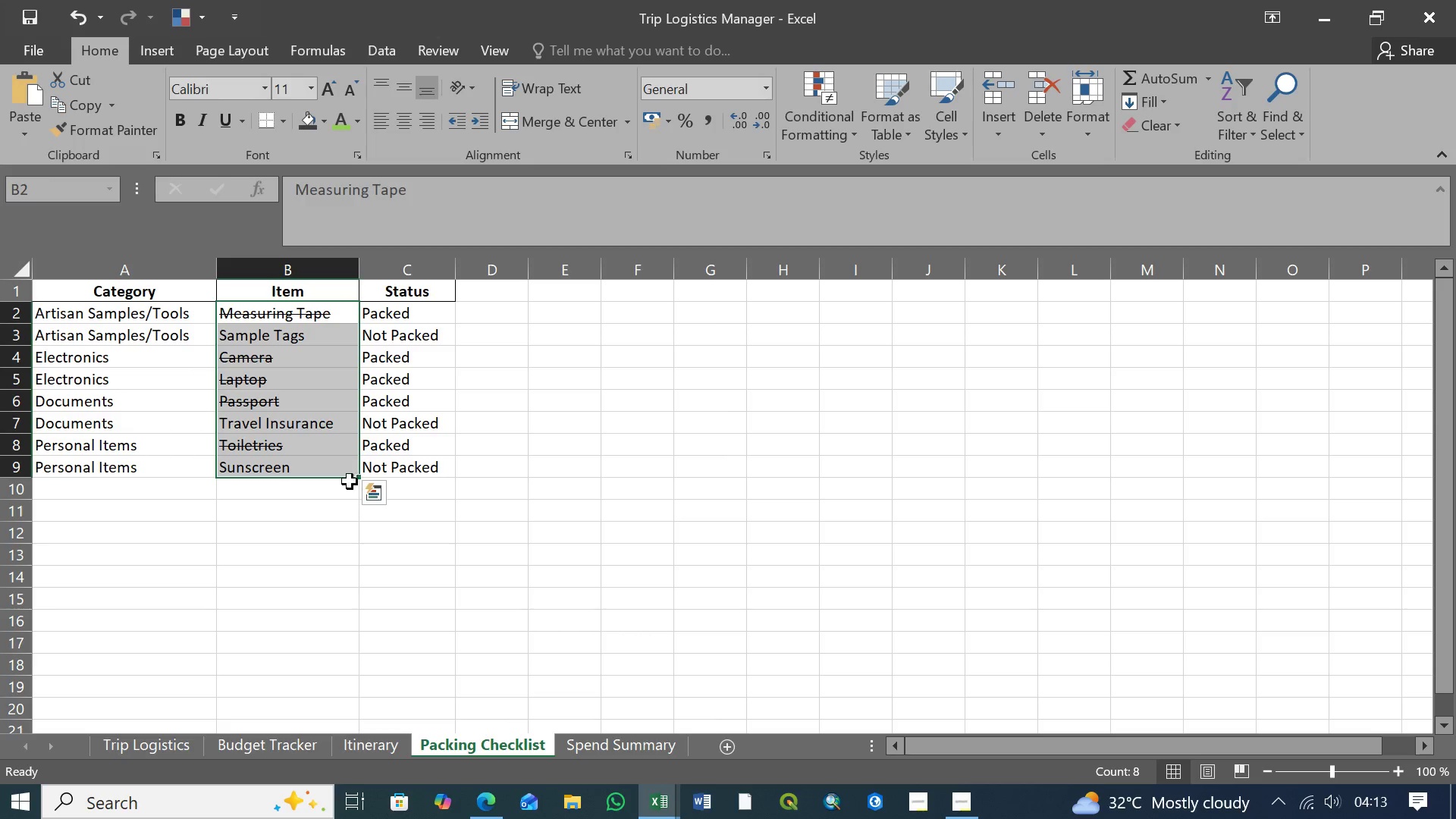 
key(Control+C)
 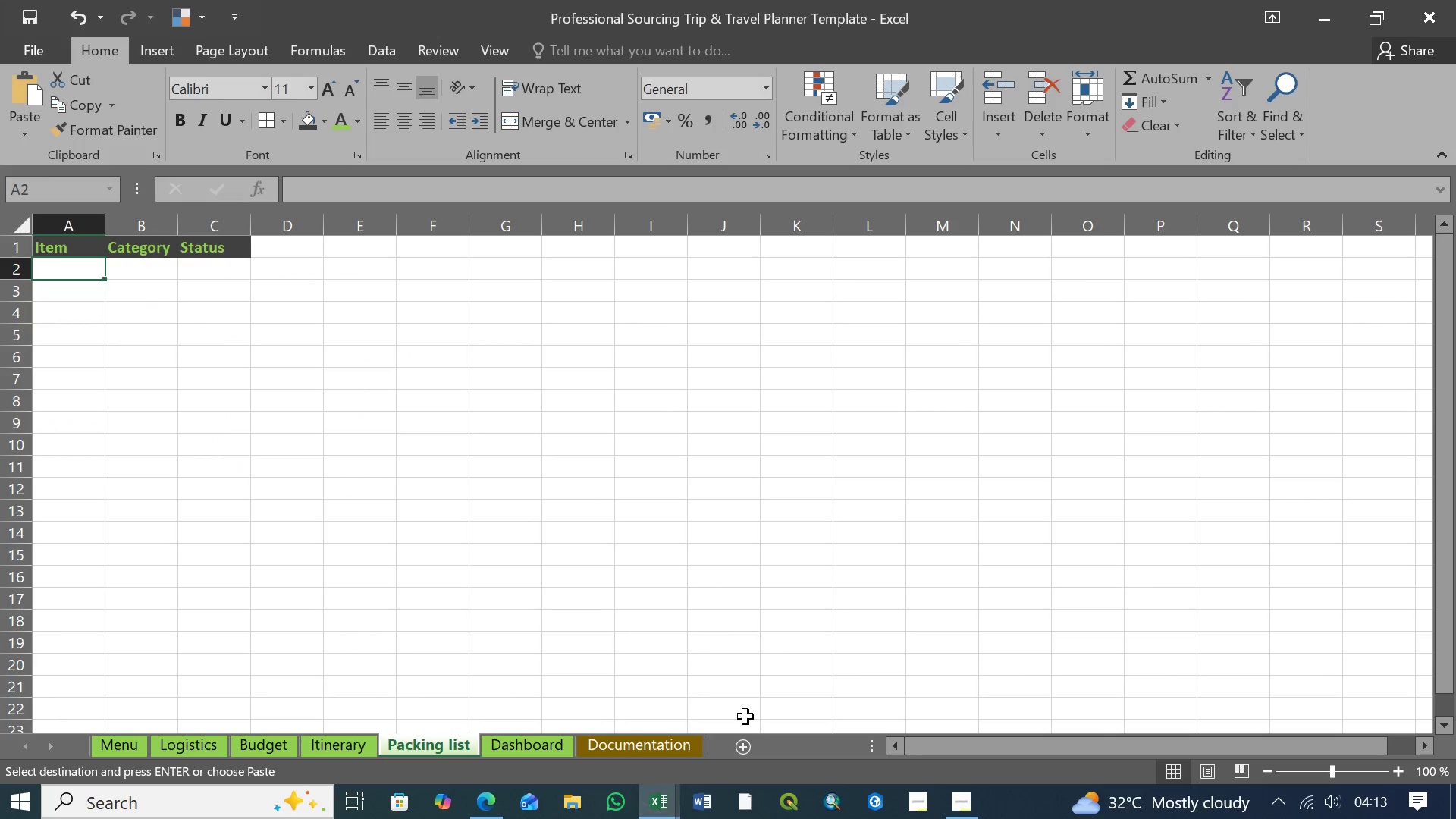 
wait(6.14)
 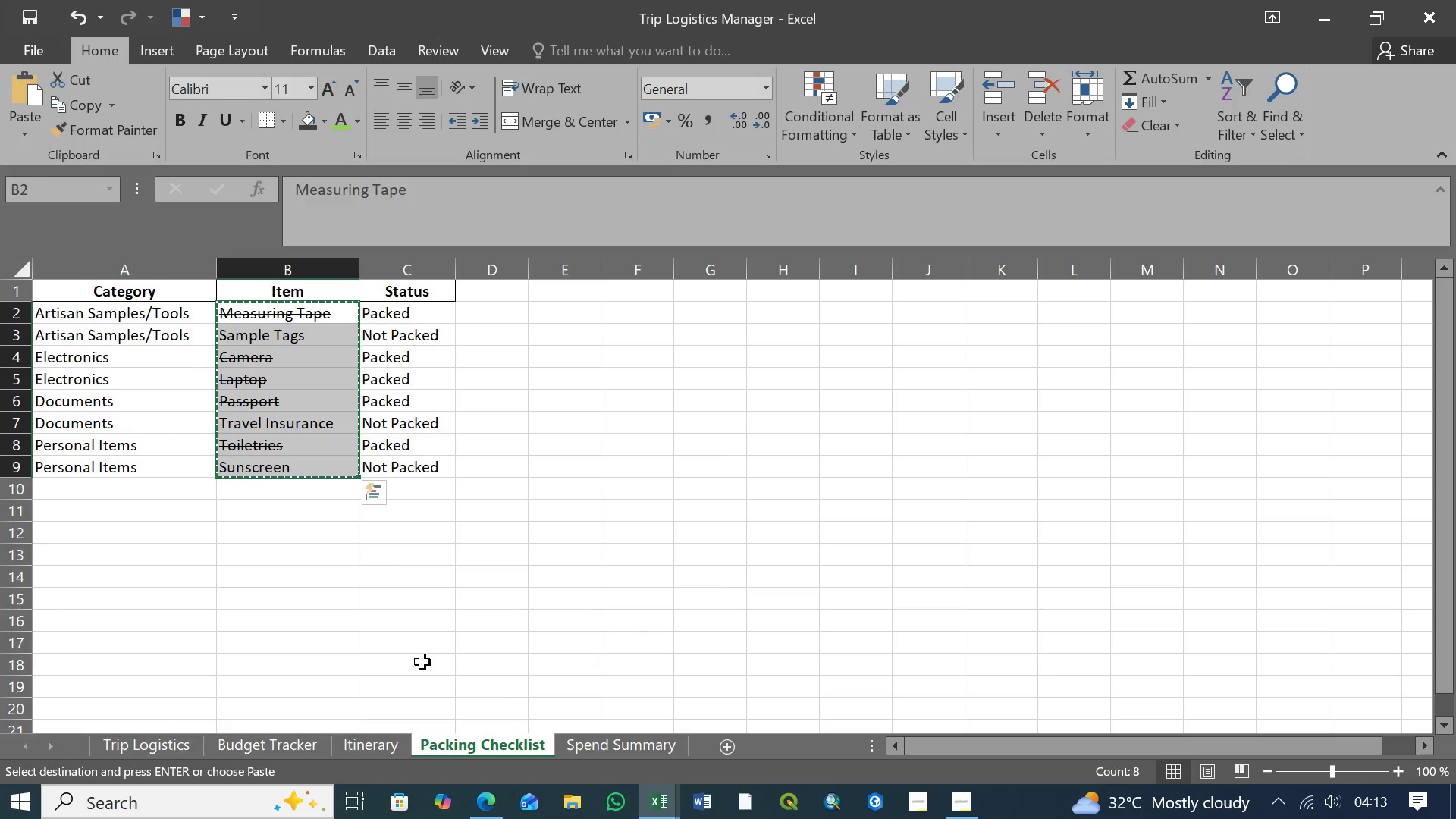 
key(Control+V)
 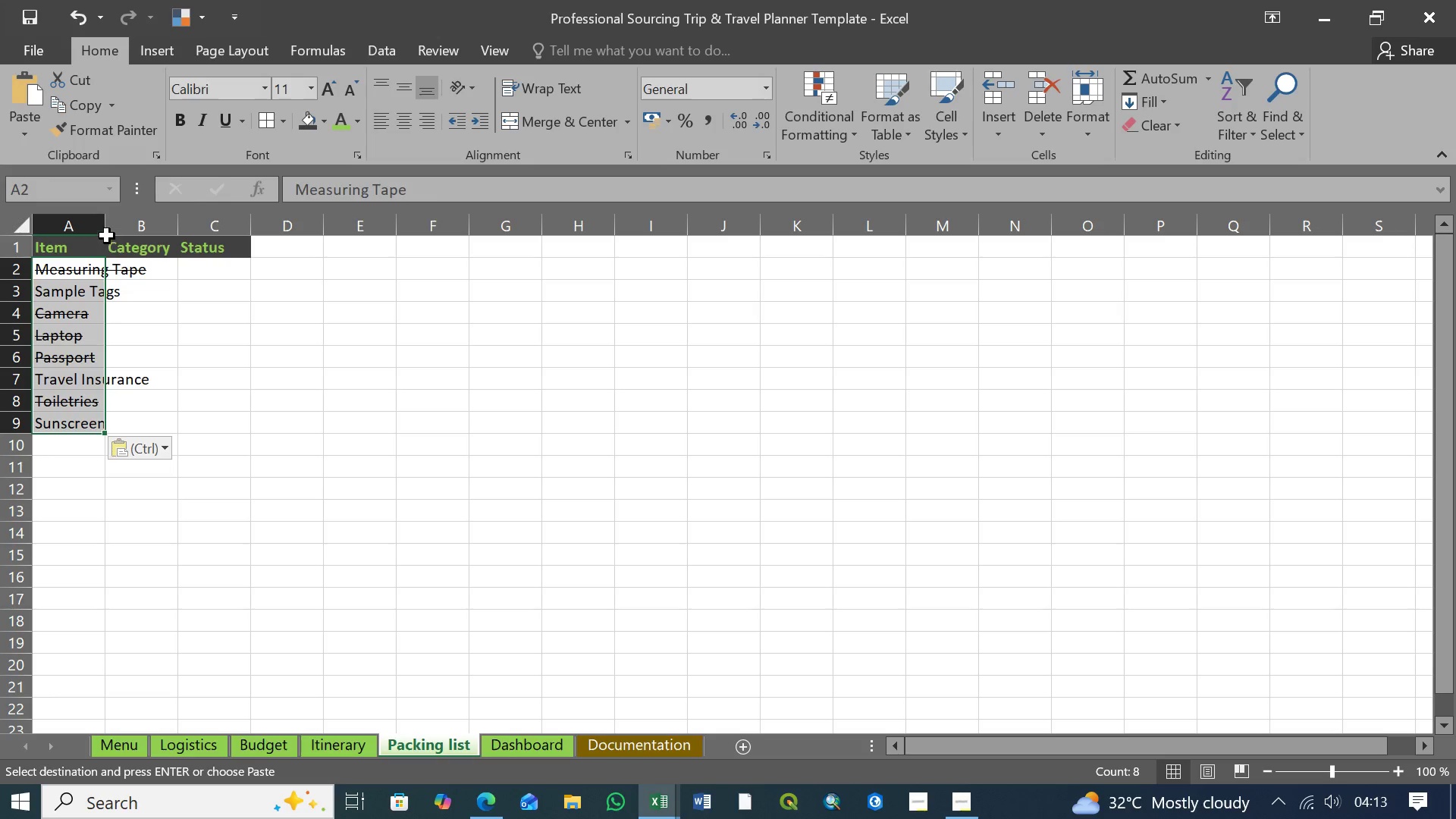 
left_click_drag(start_coordinate=[106, 221], to_coordinate=[168, 227])
 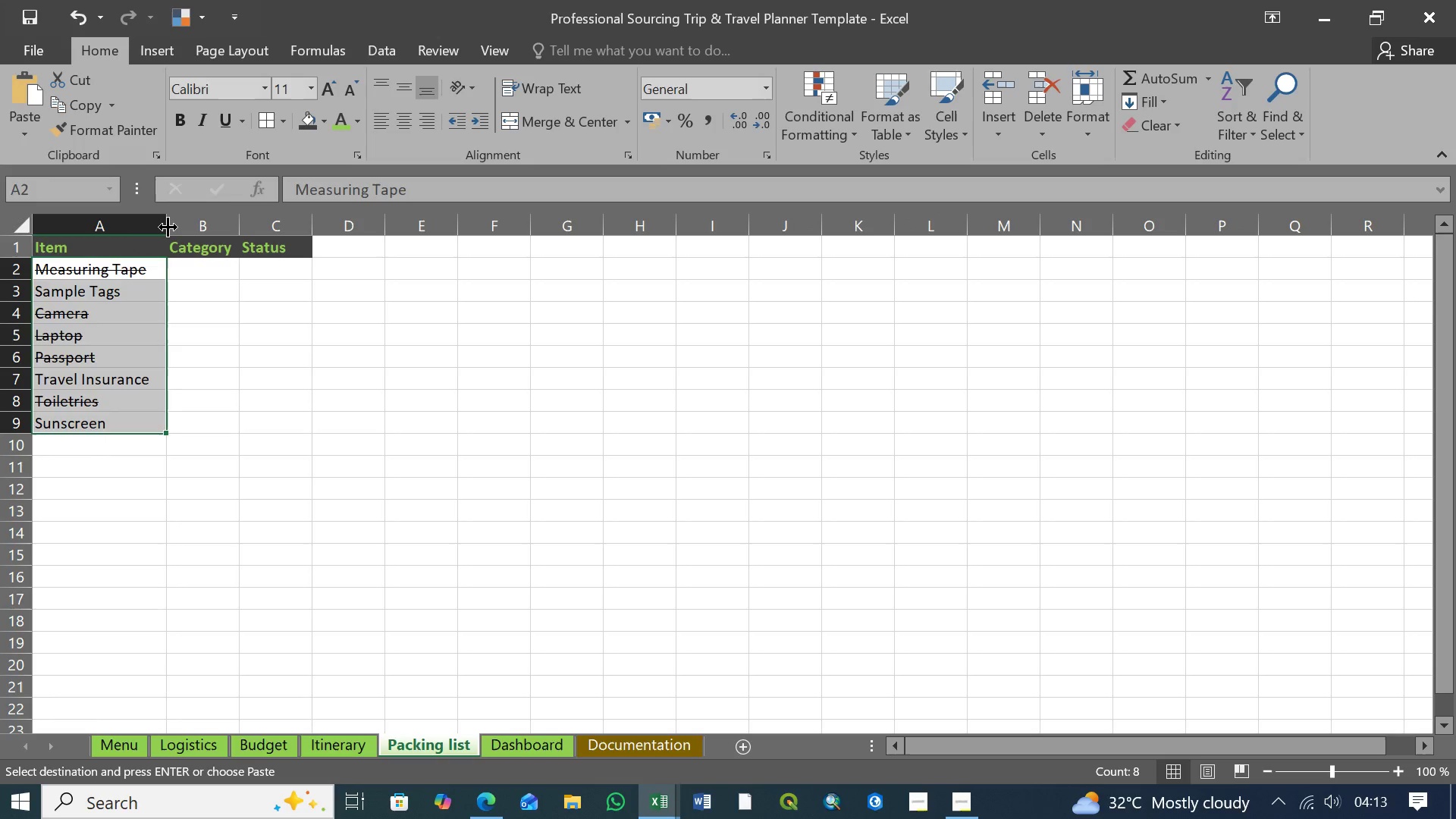 
left_click_drag(start_coordinate=[168, 227], to_coordinate=[176, 227])
 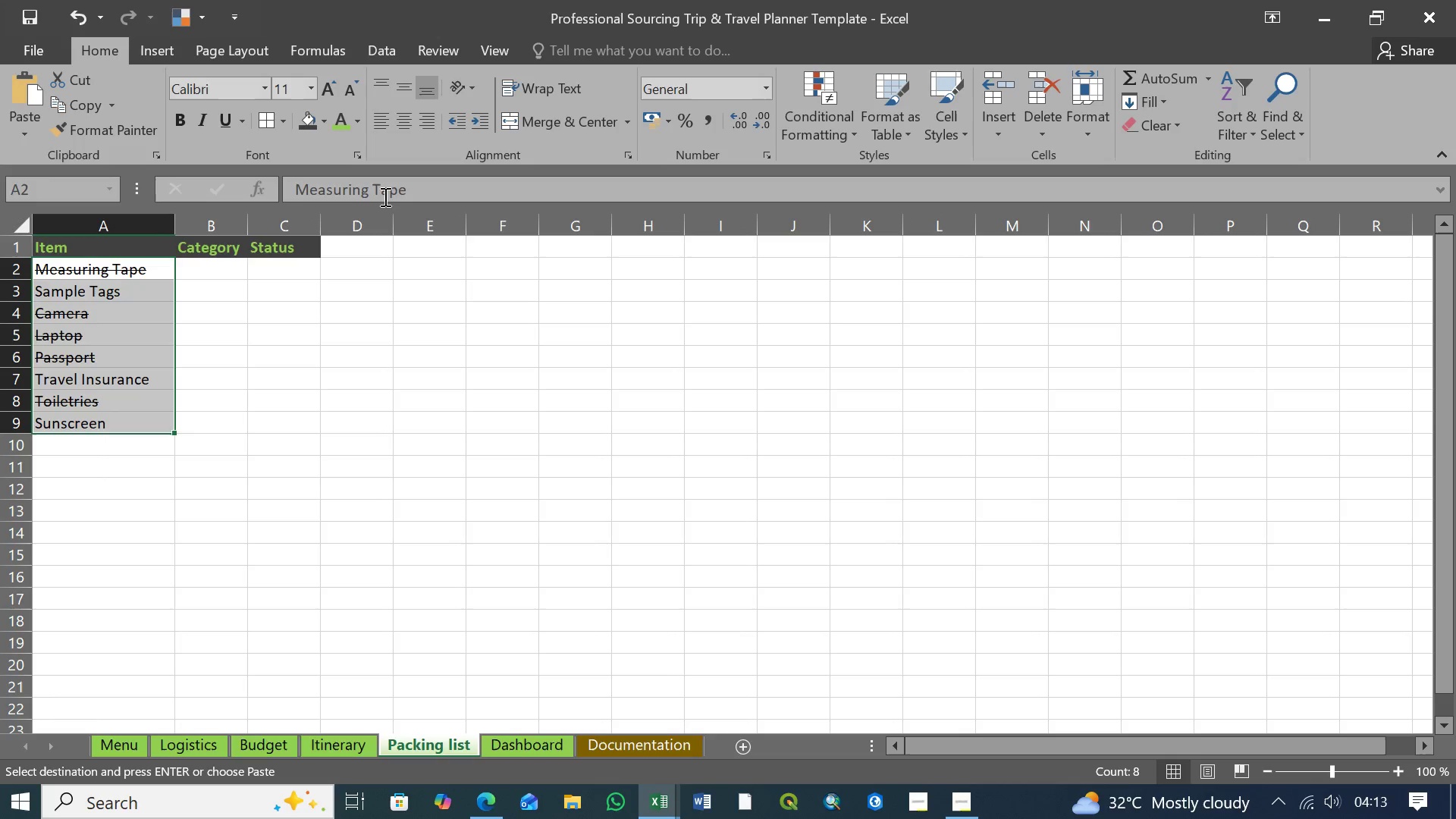 
left_click([384, 194])
 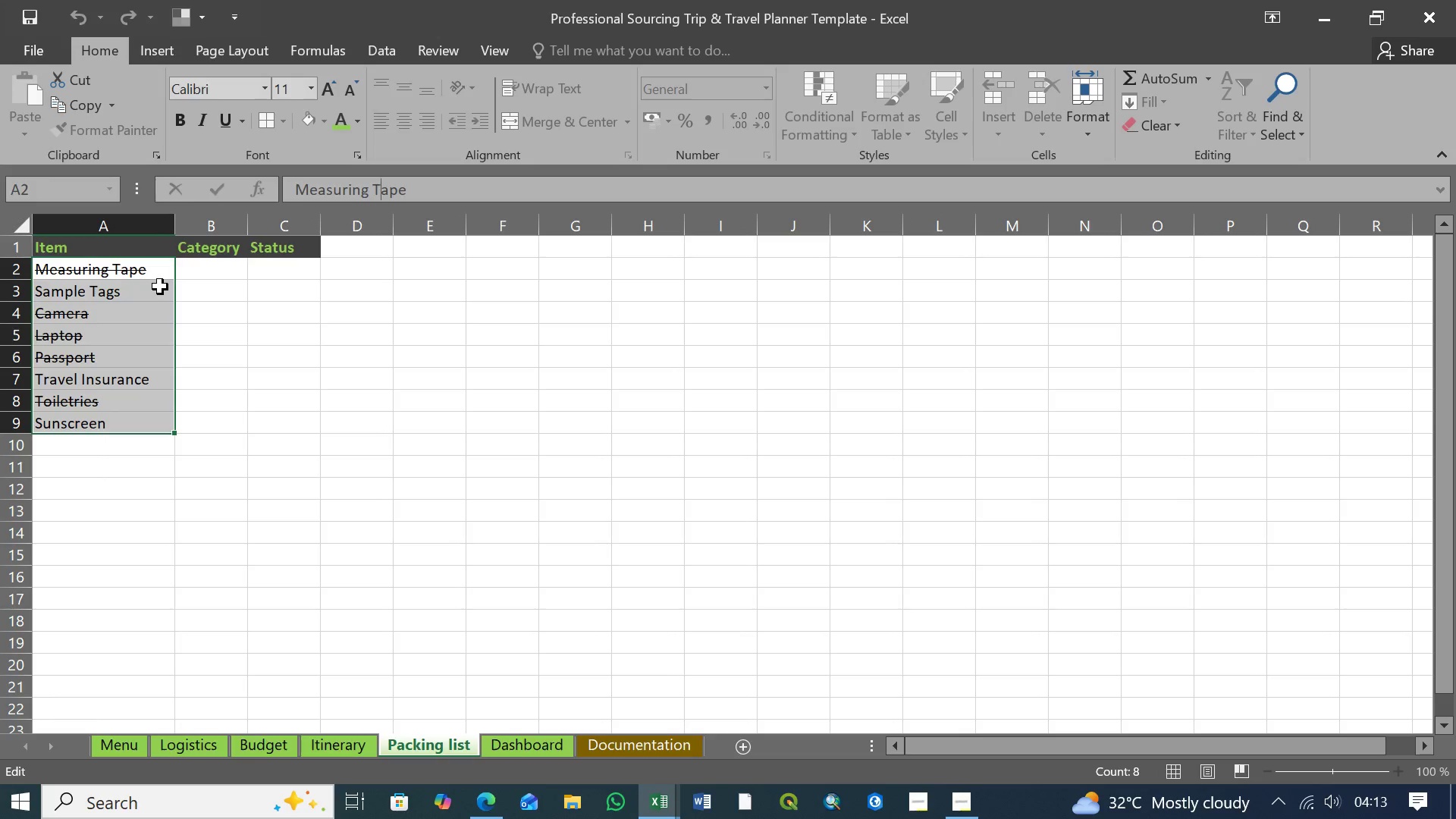 
left_click([135, 273])
 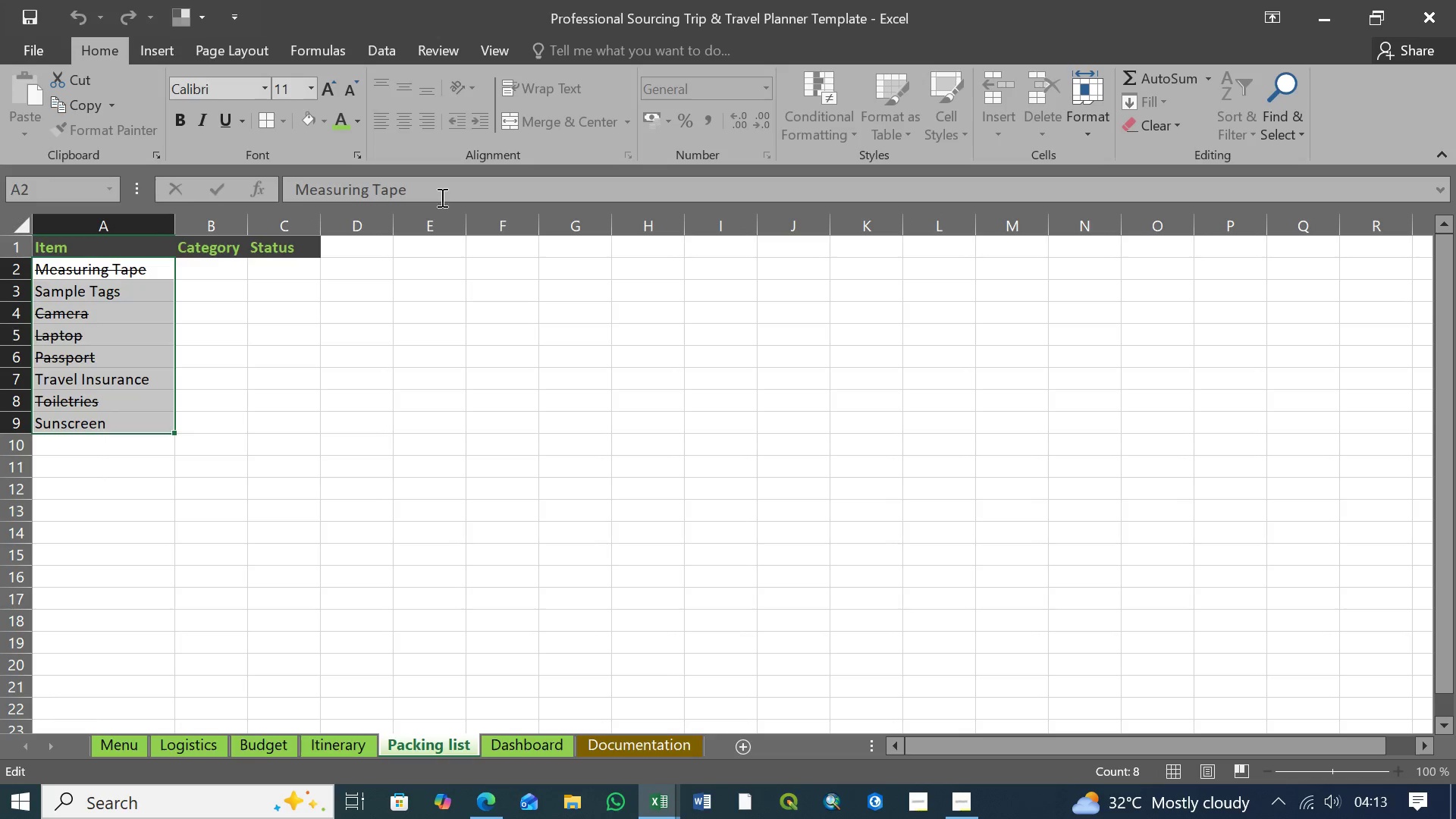 
left_click_drag(start_coordinate=[434, 187], to_coordinate=[218, 186])
 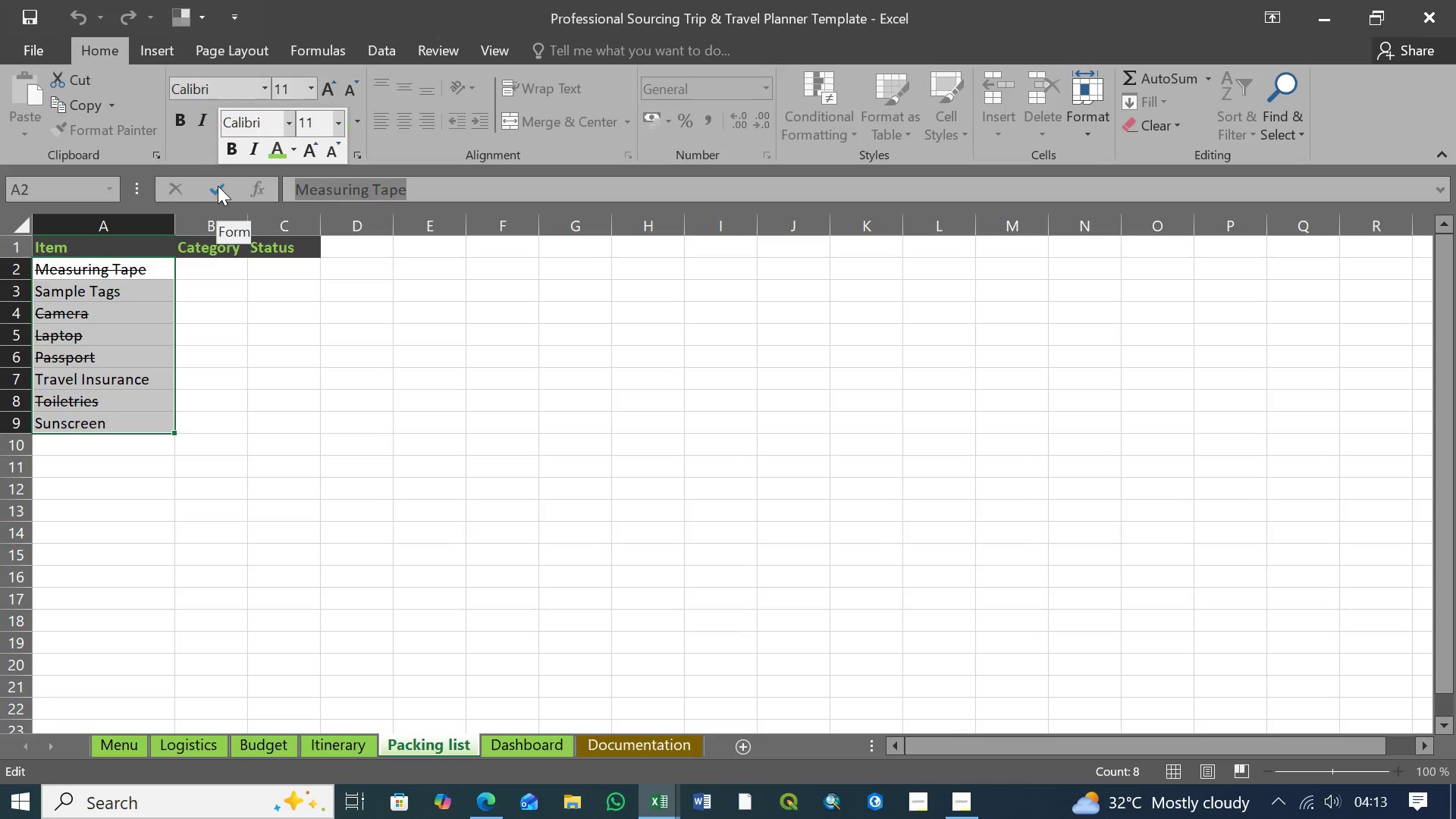 
key(Delete)
 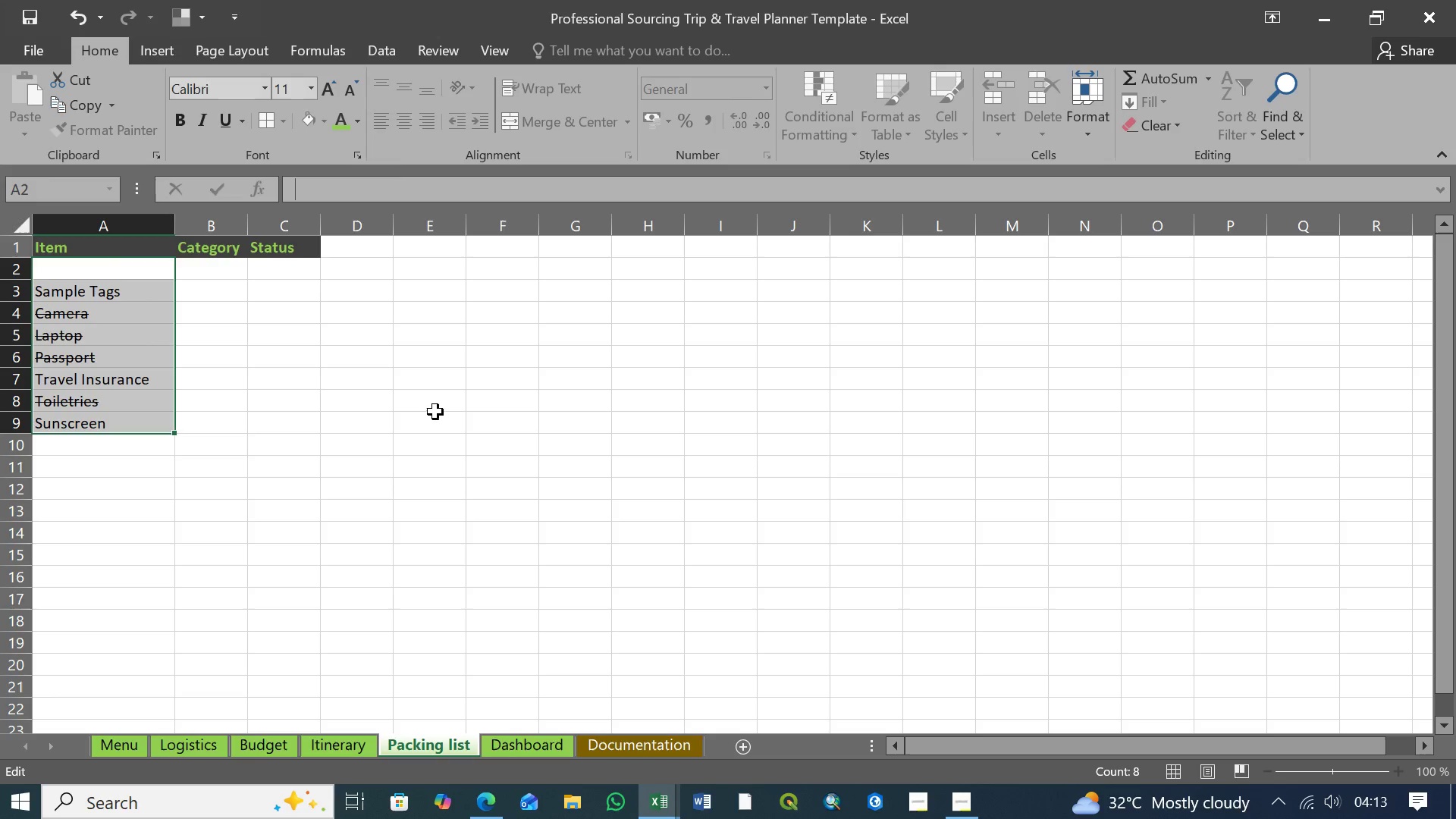 
type(Mw)
key(Backspace)
type(easuring c)
key(Backspace)
type(Tape)
 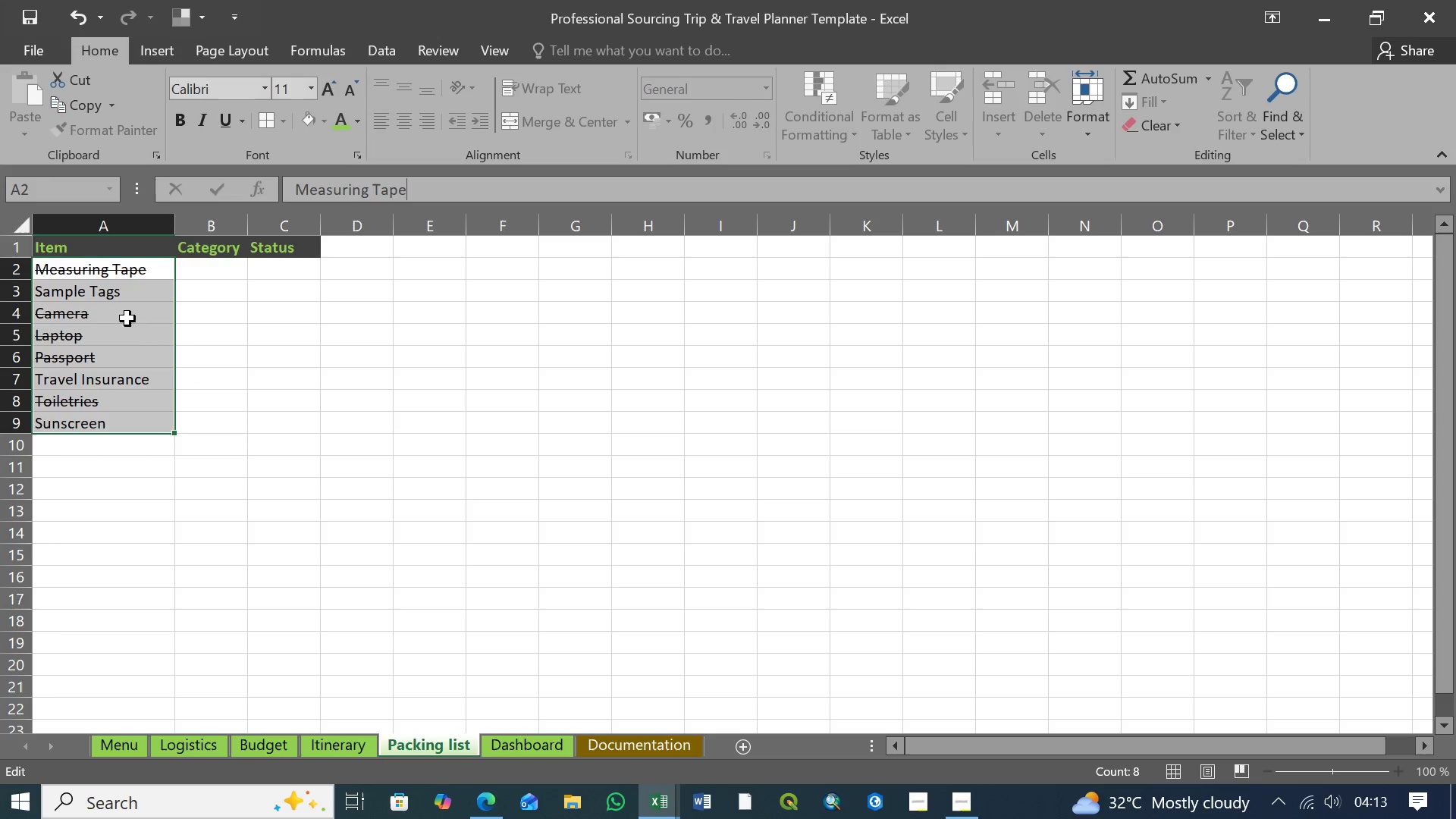 
left_click([119, 295])
 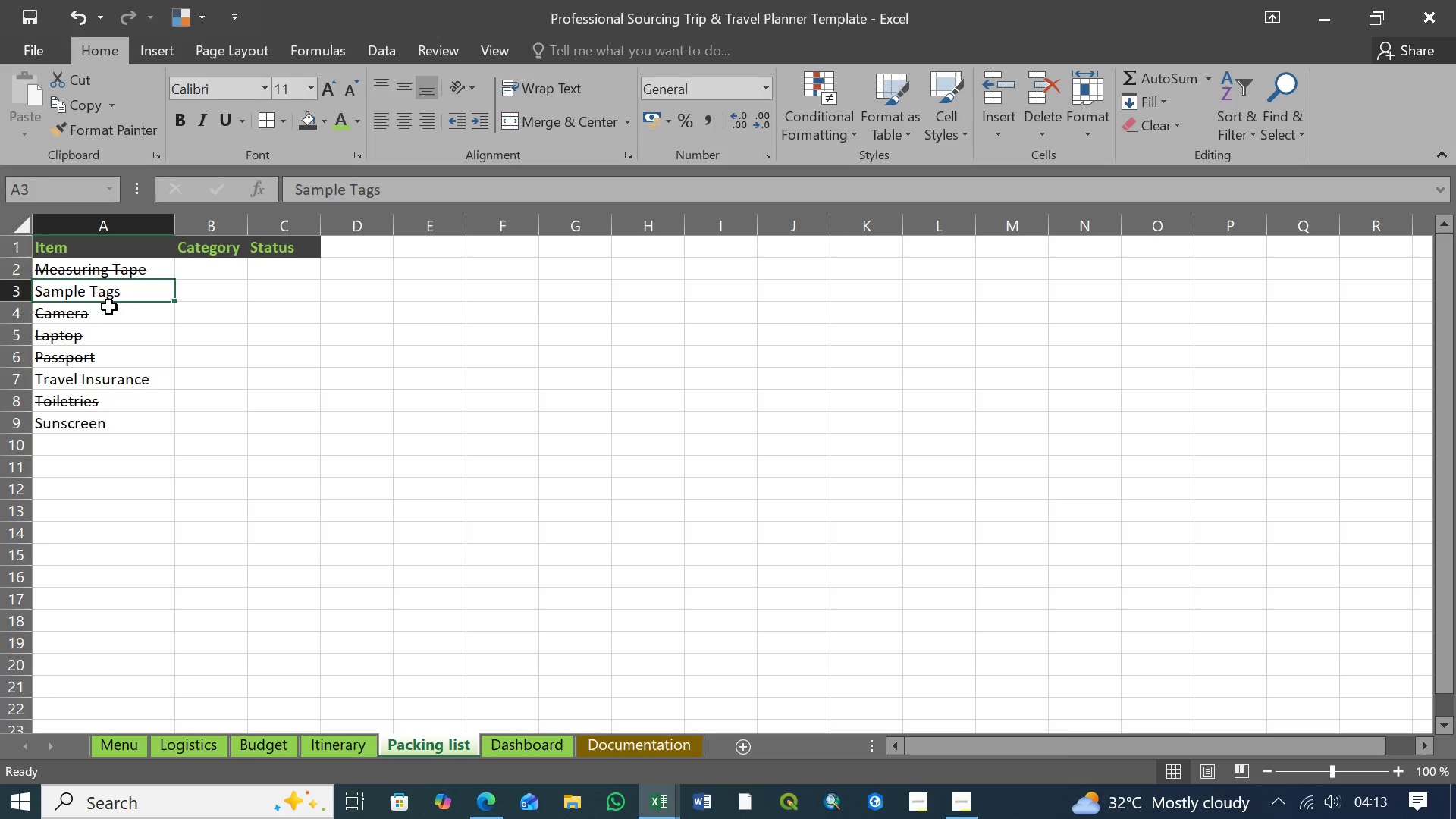 
left_click([107, 269])
 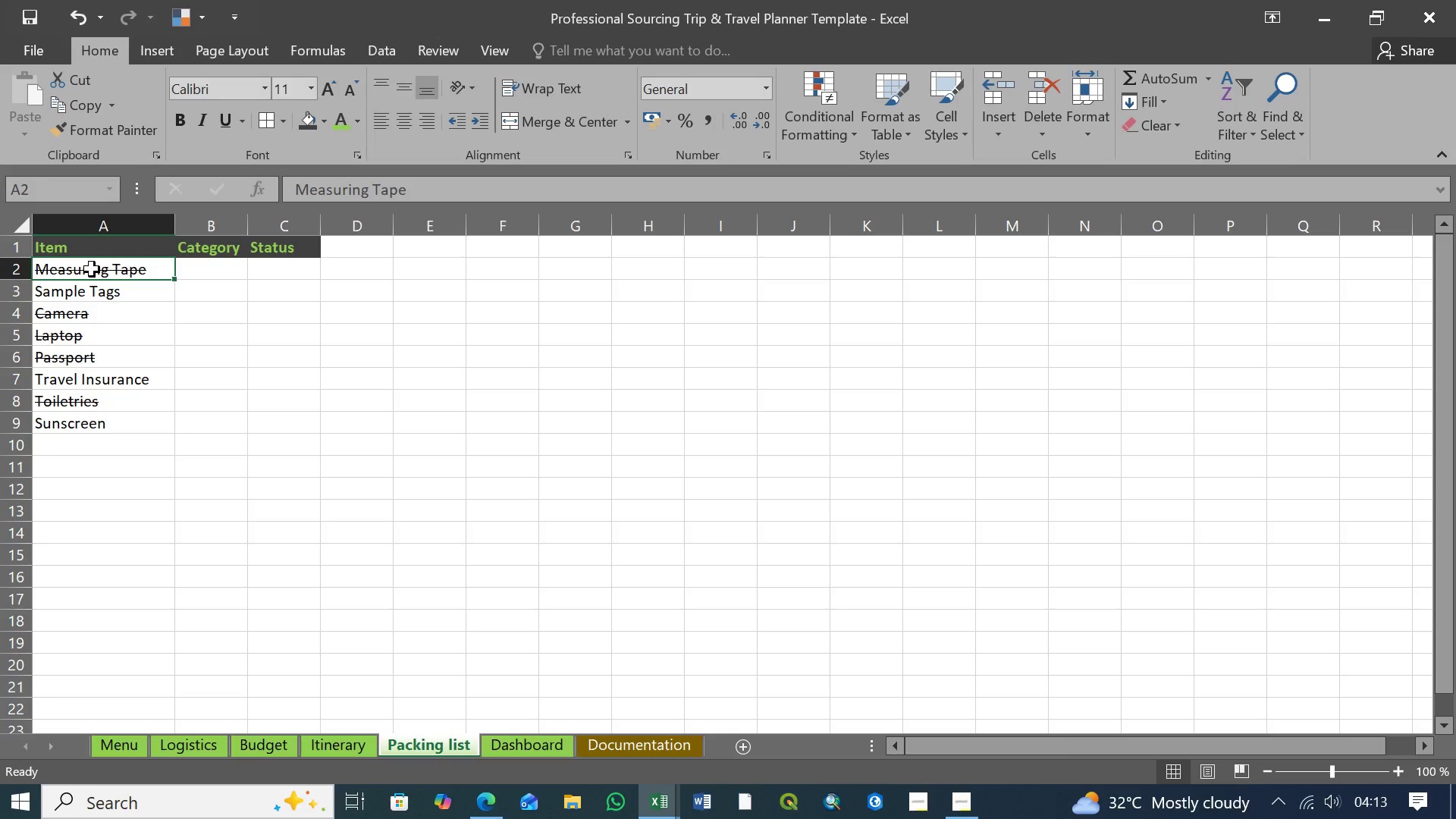 
hold_key(key=ShiftLeft, duration=1.14)
left_click([90, 423])
 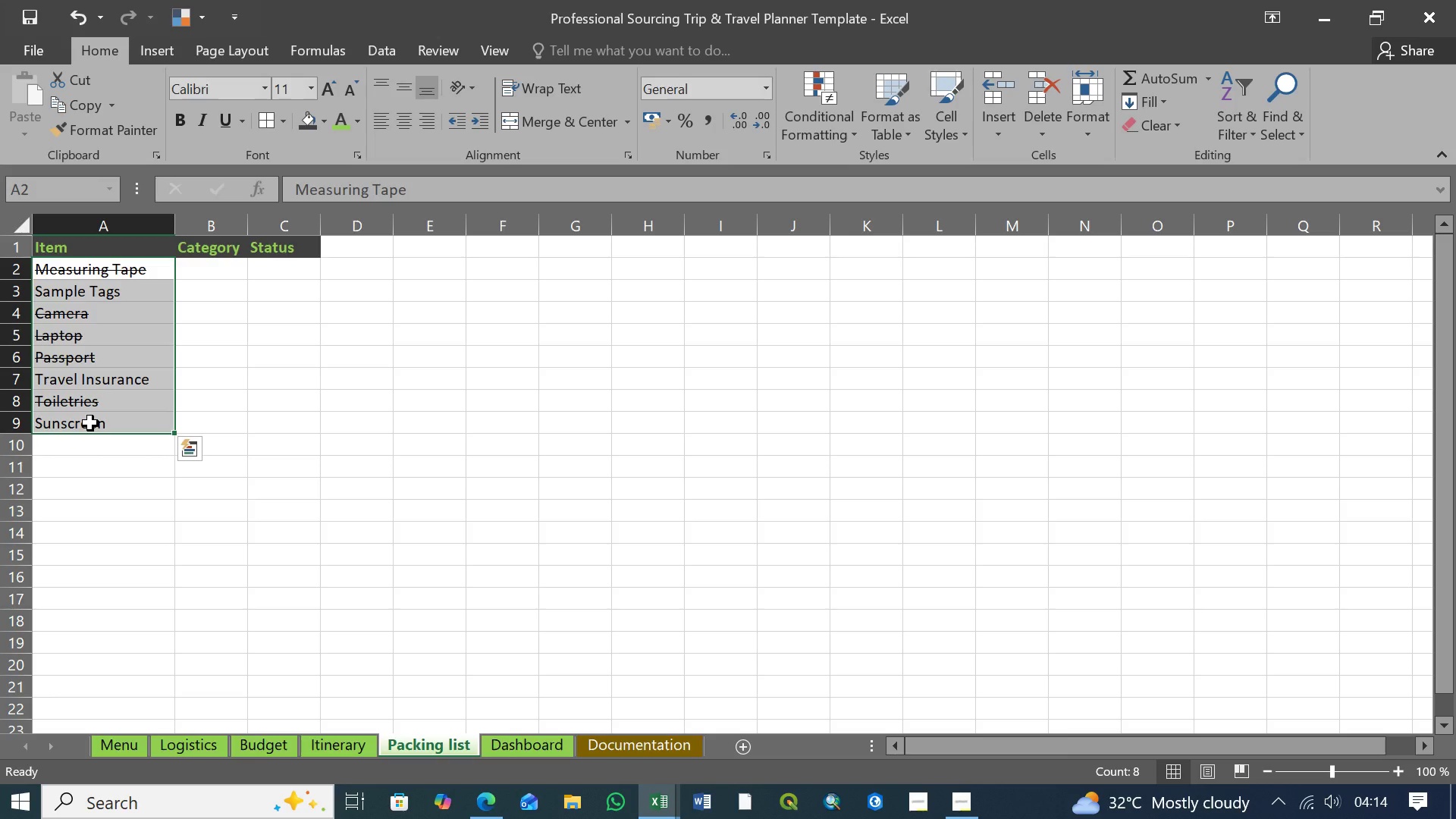 
key(Control+X)
 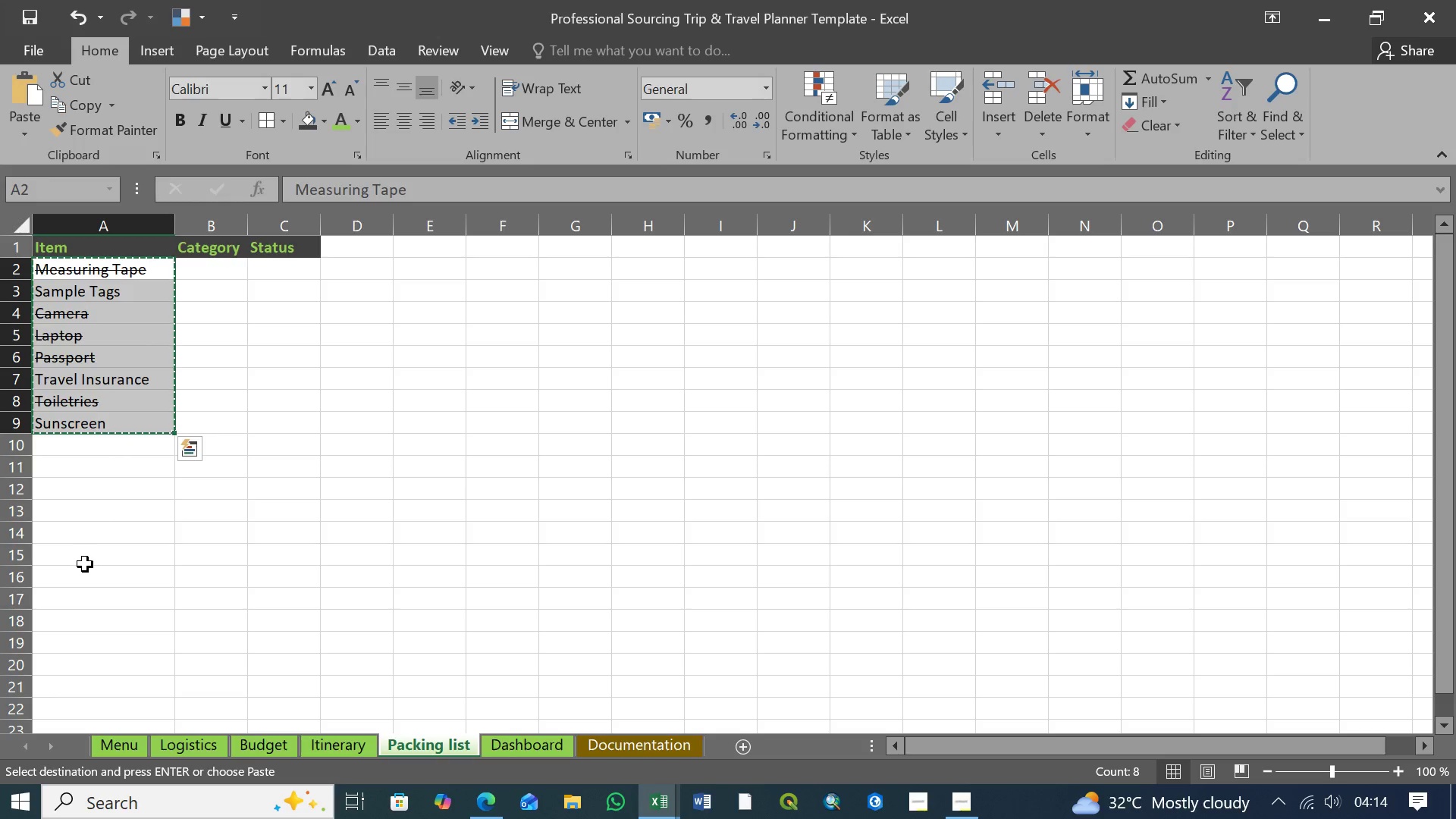 
left_click([69, 574])
 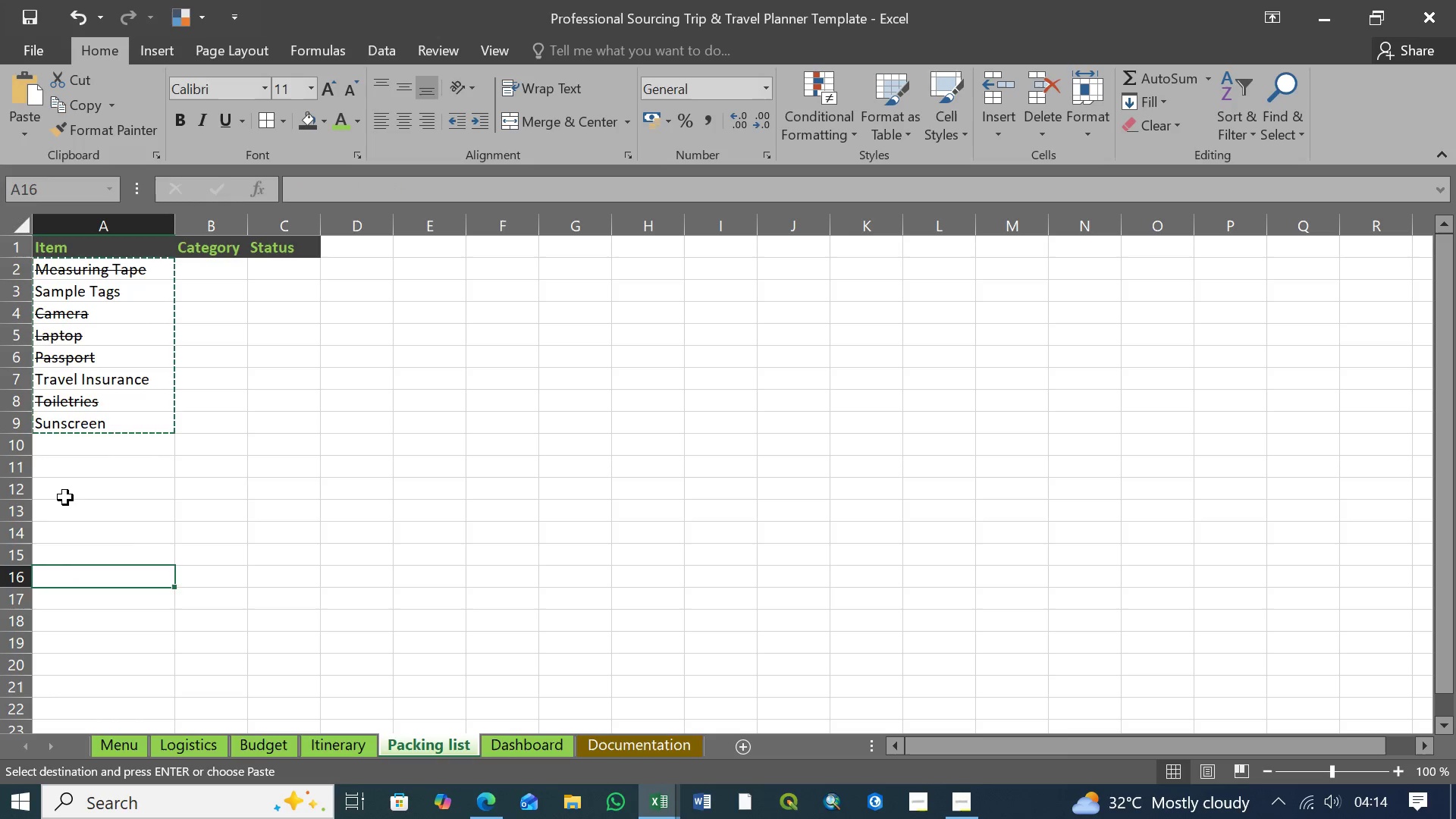 
left_click([48, 492])
 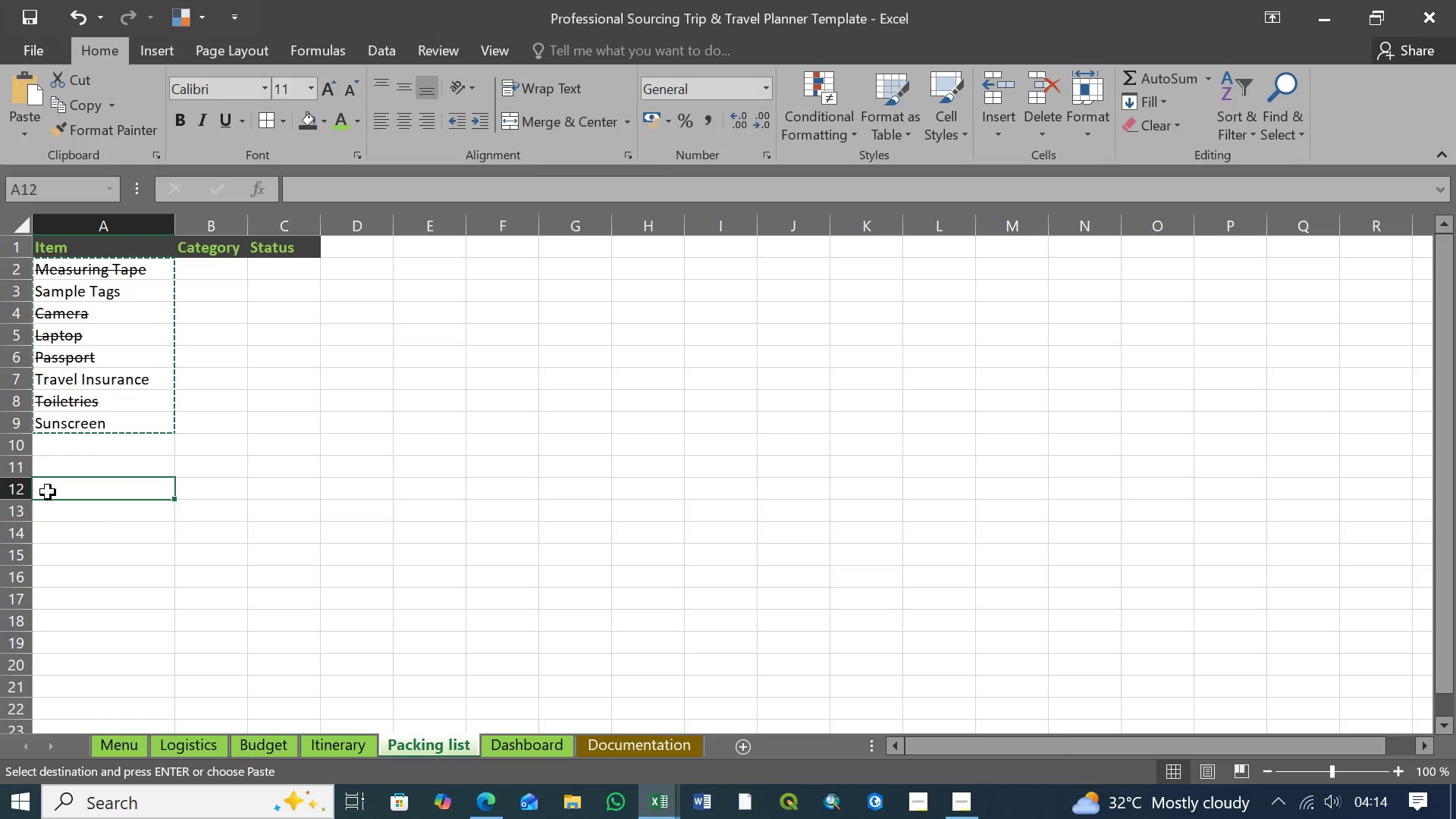 
key(Control+V)
 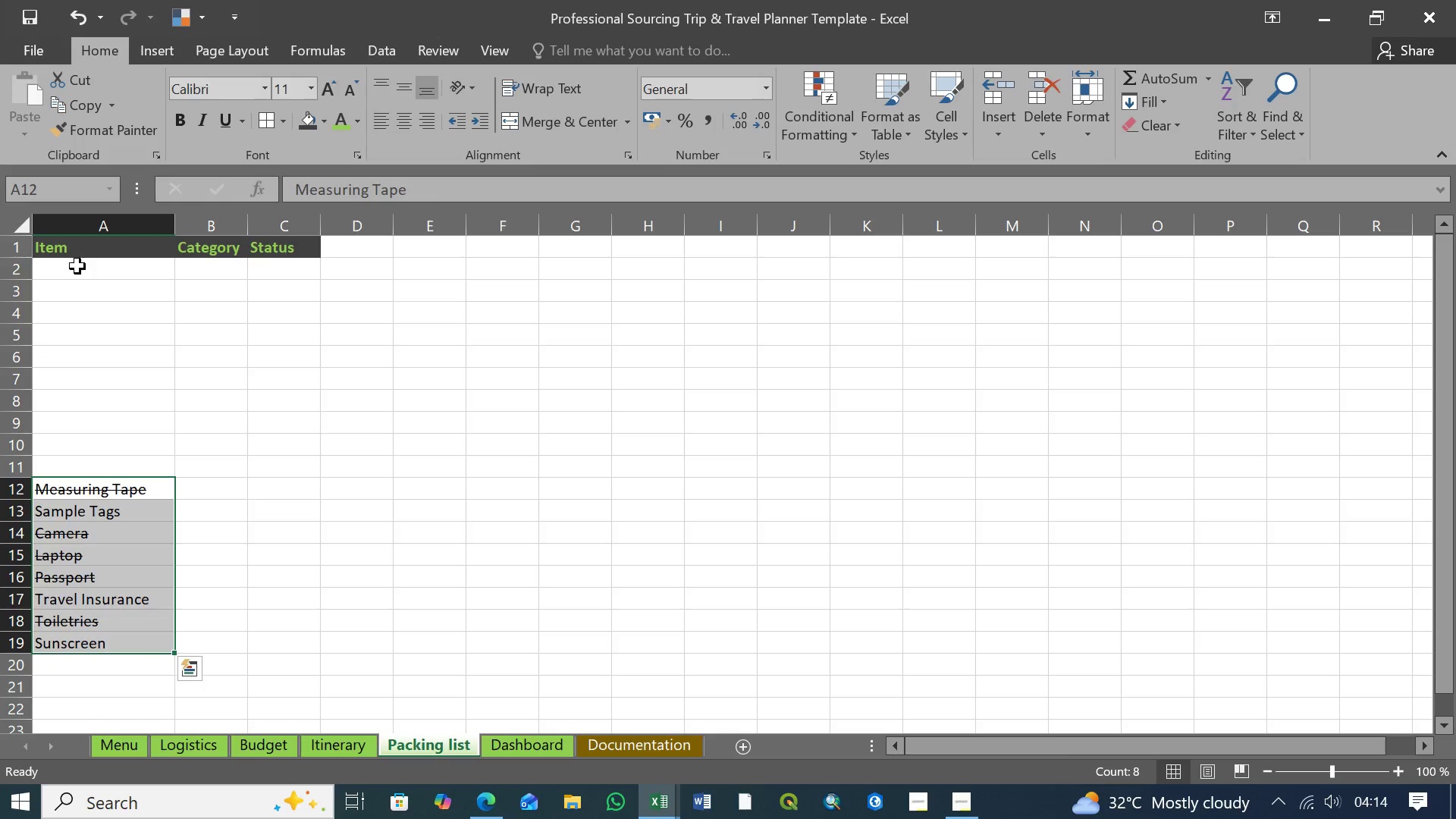 
left_click([77, 268])
 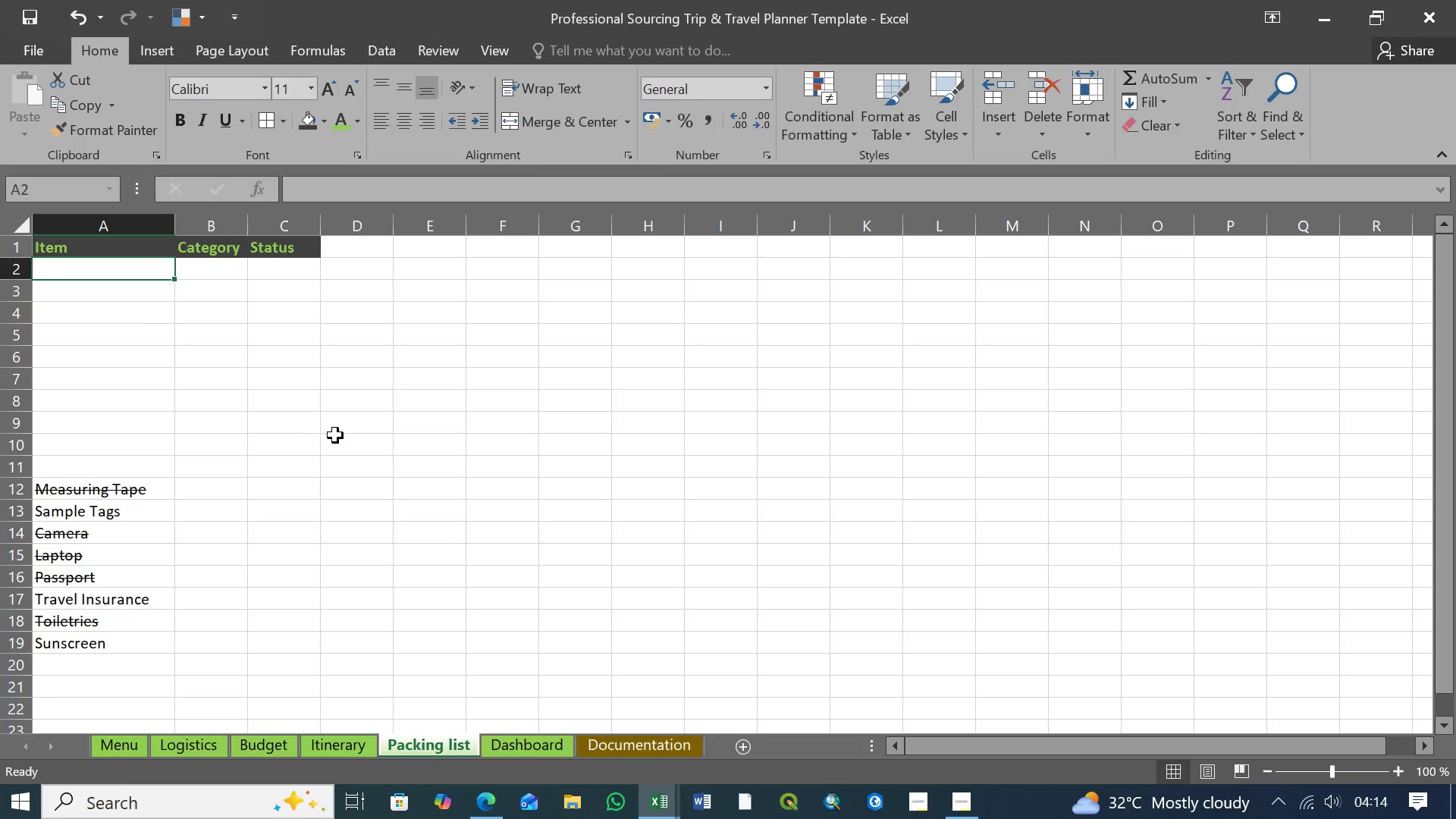 
type(Measuring Tape)
 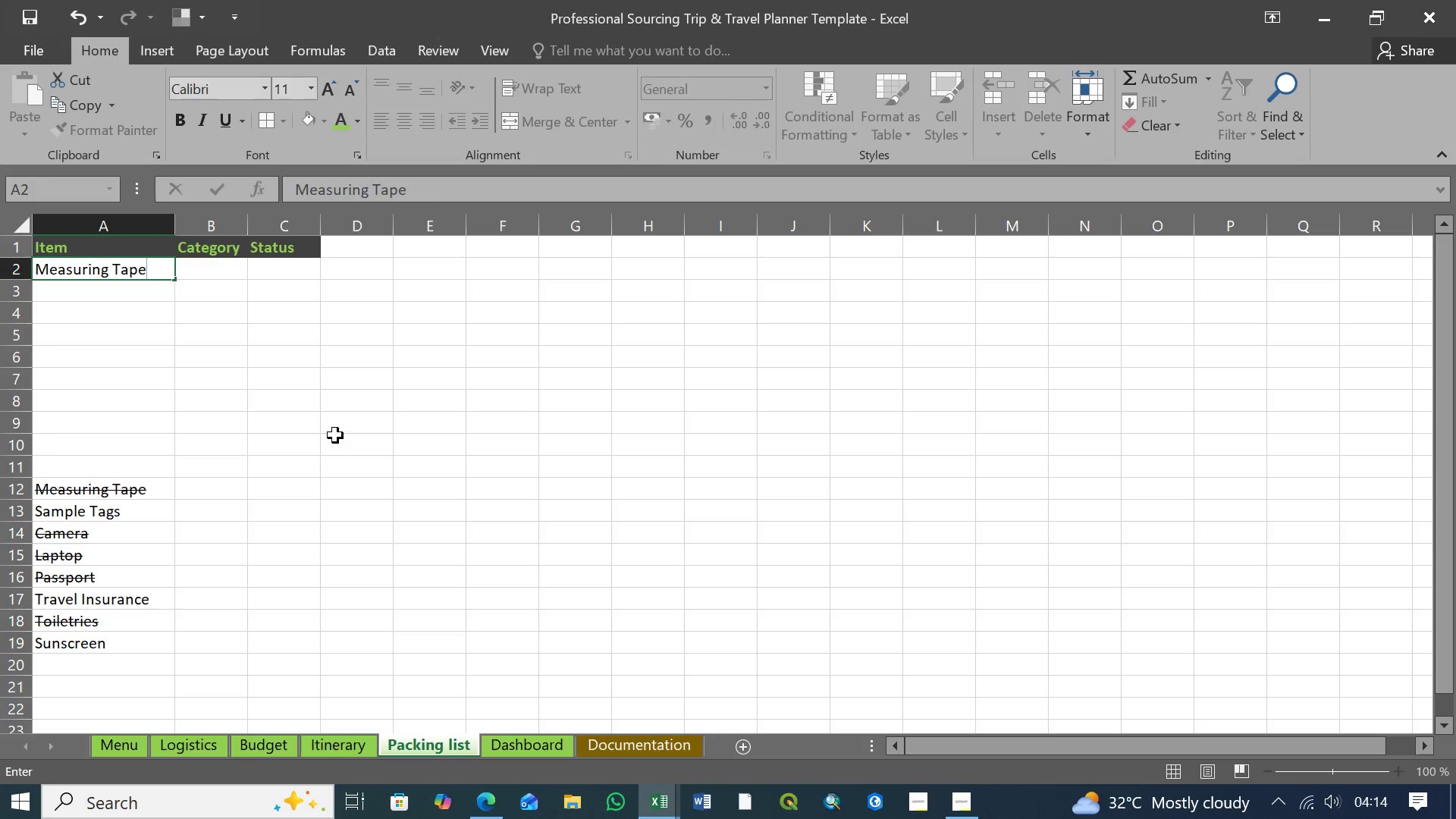 
key(Enter)
 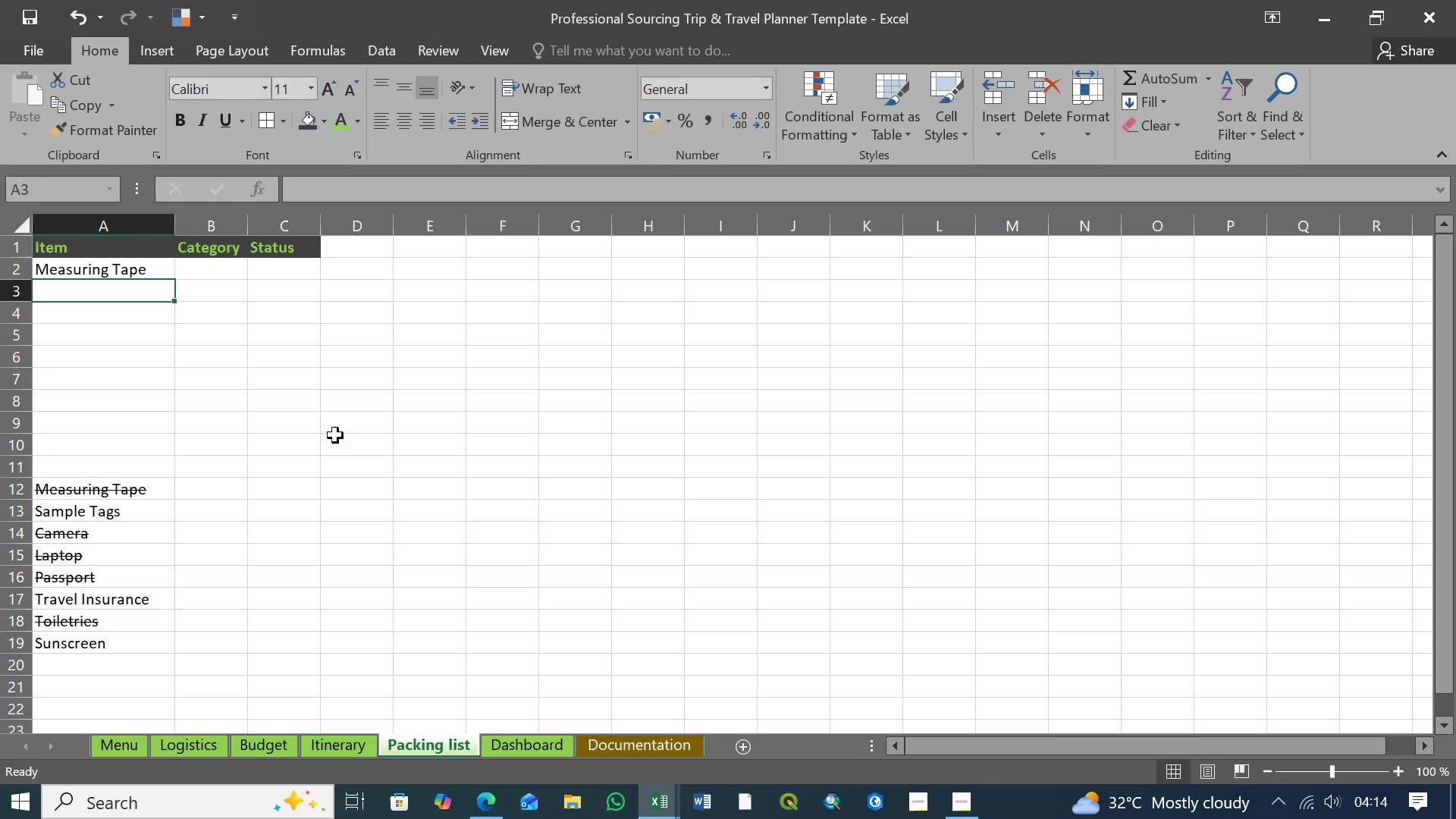 
type(Sample tags)
 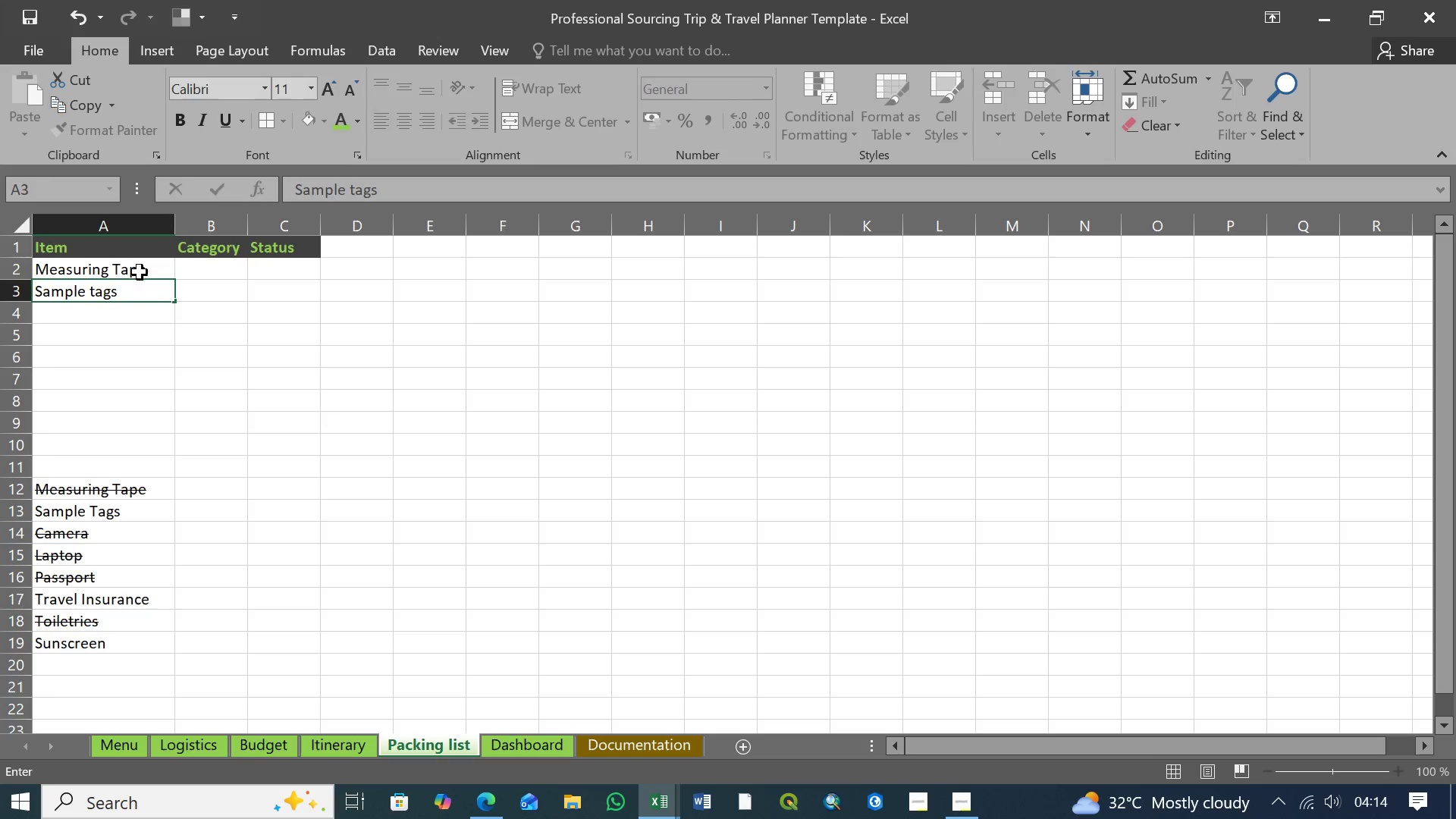 
left_click([96, 289])
 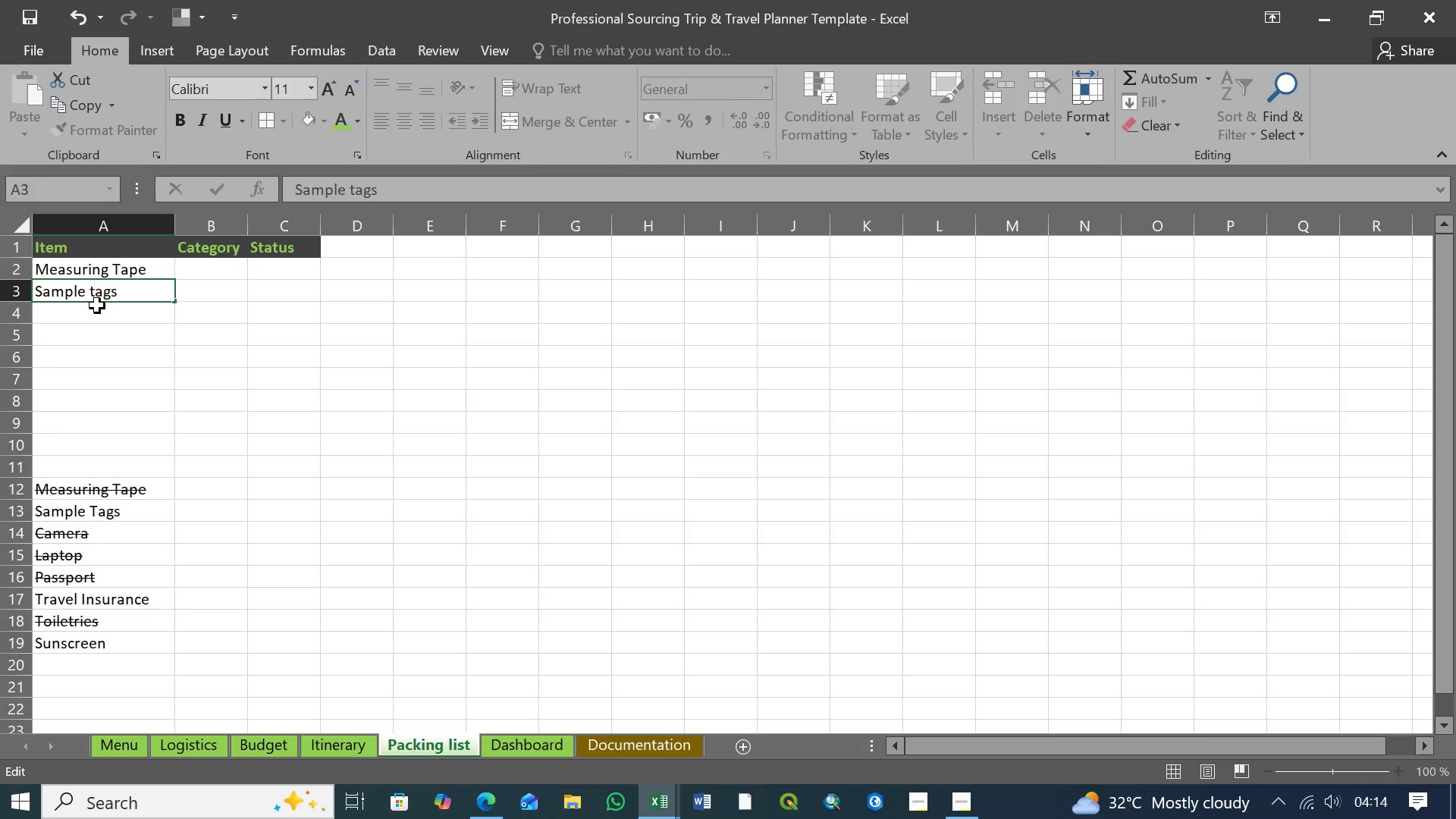 
key(Backspace)
 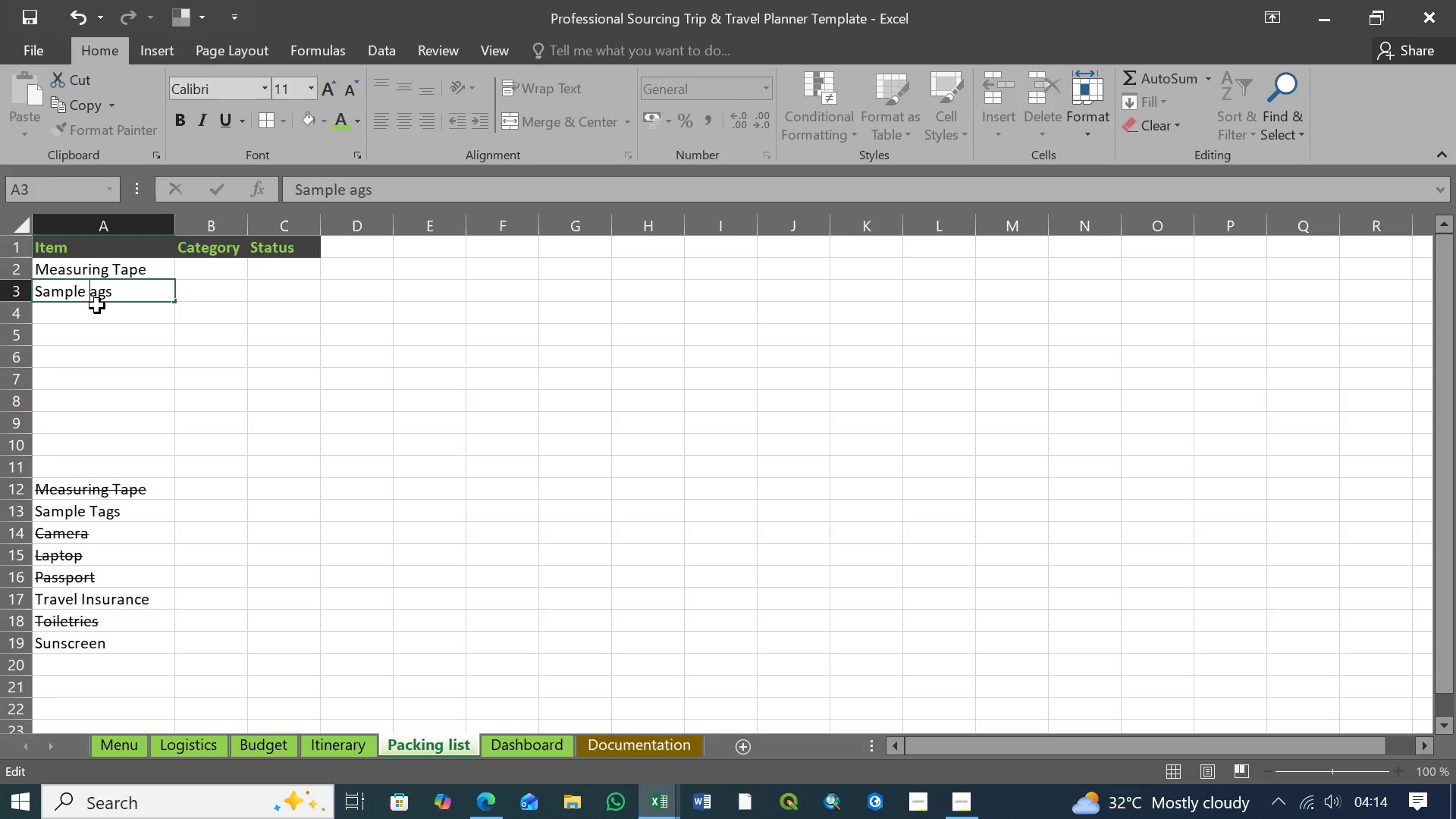 
key(Shift+T)
 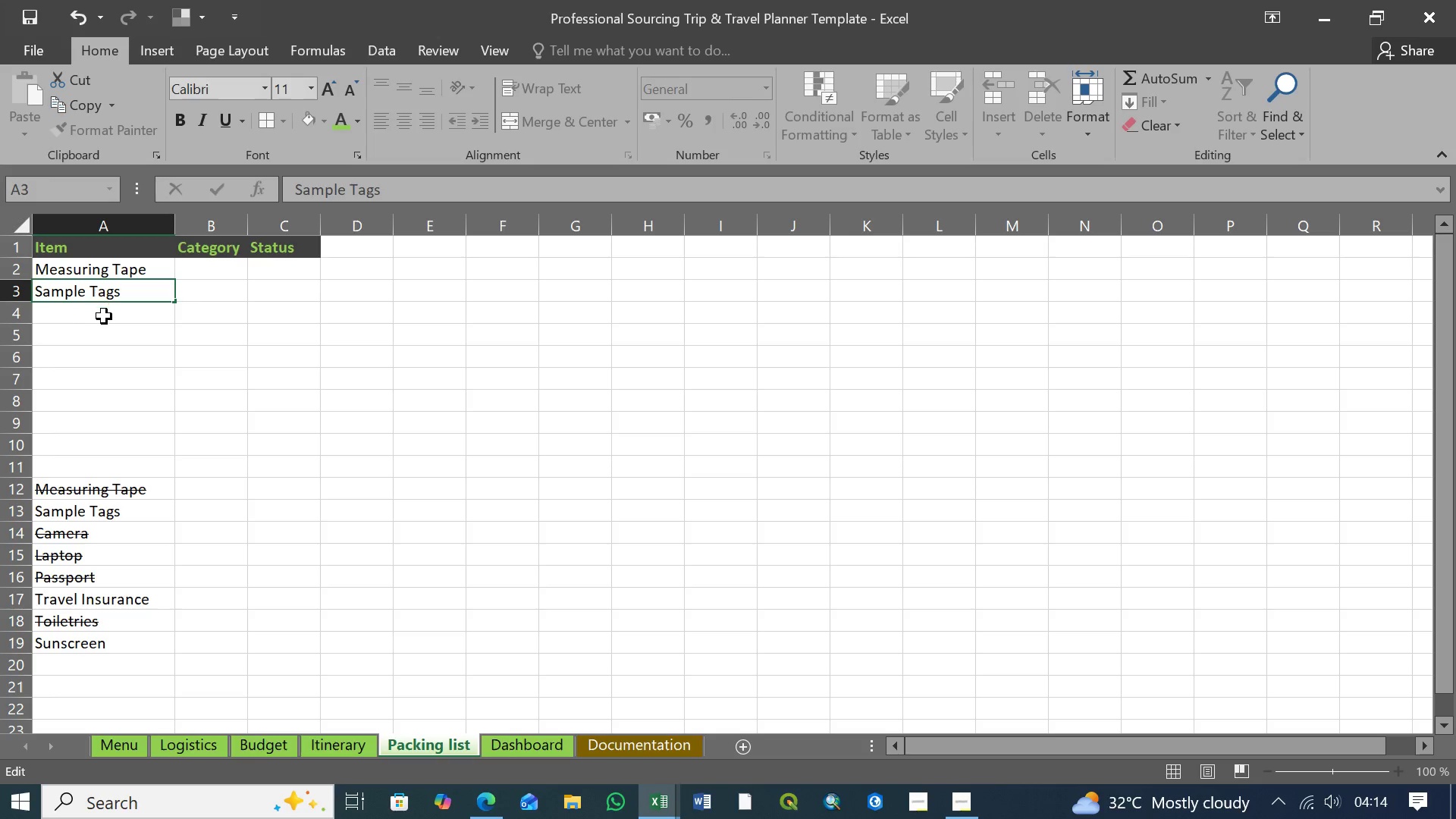 
left_click([104, 316])
 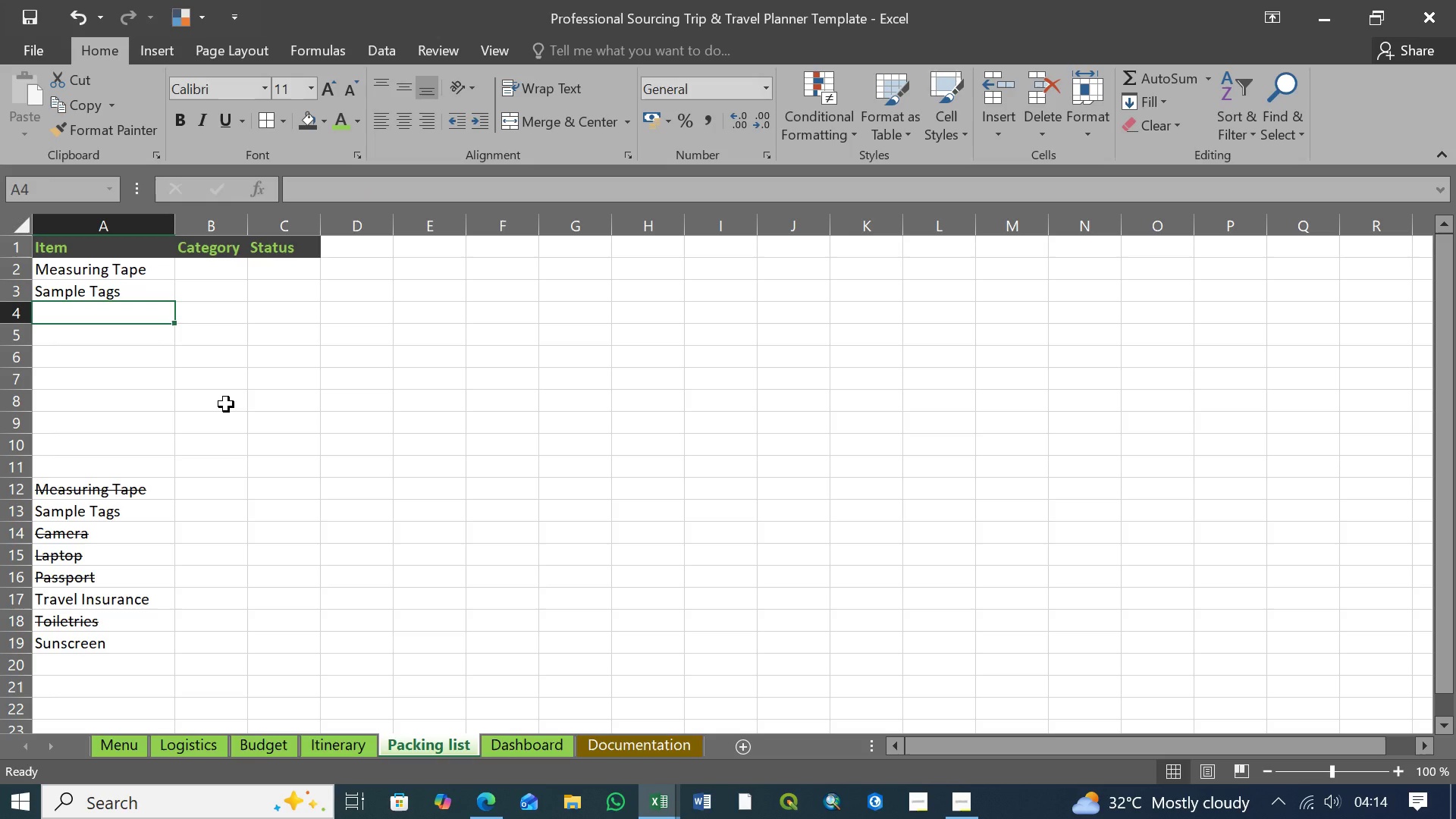 
wait(6.22)
 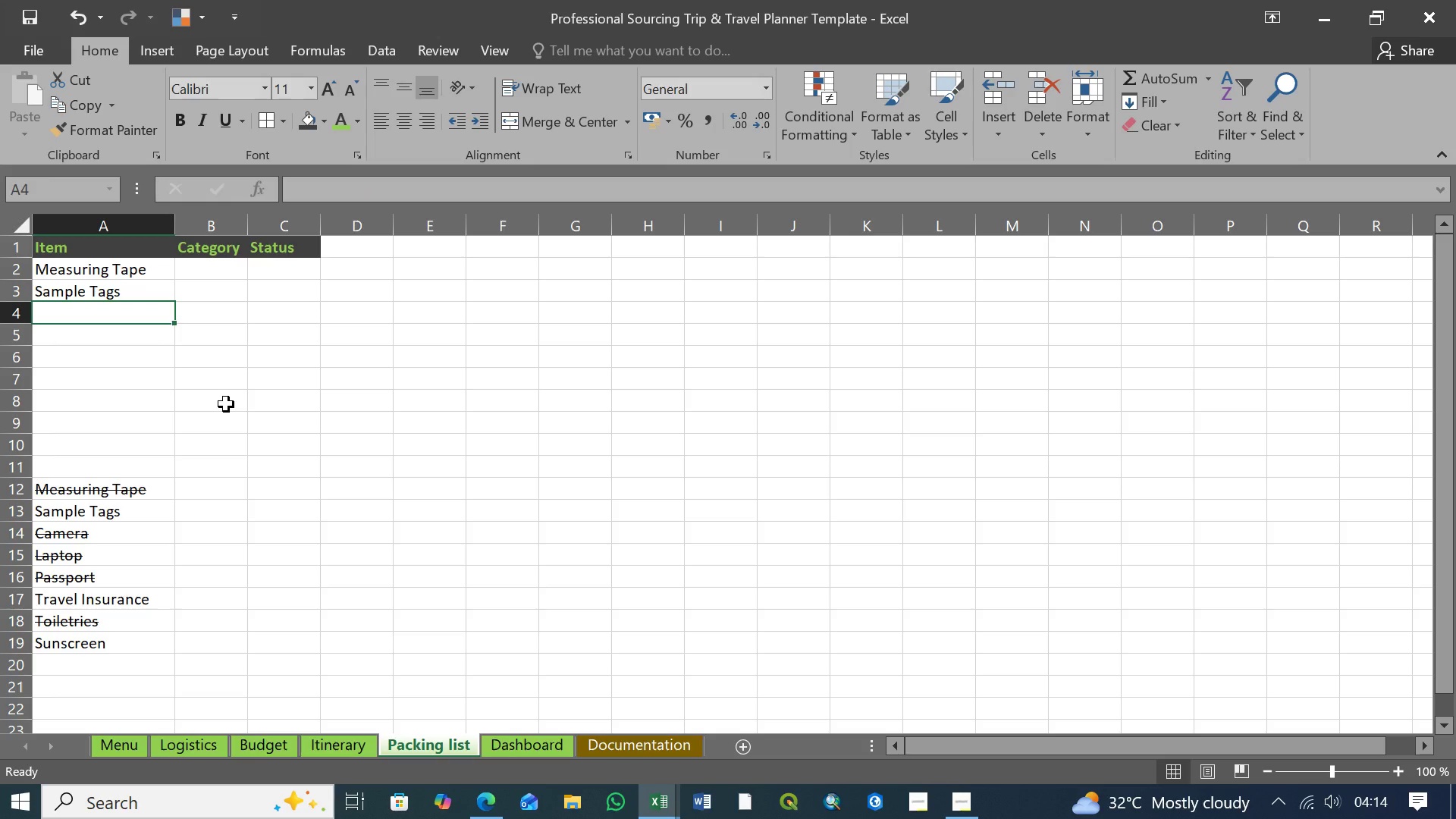 
type(Camera)
 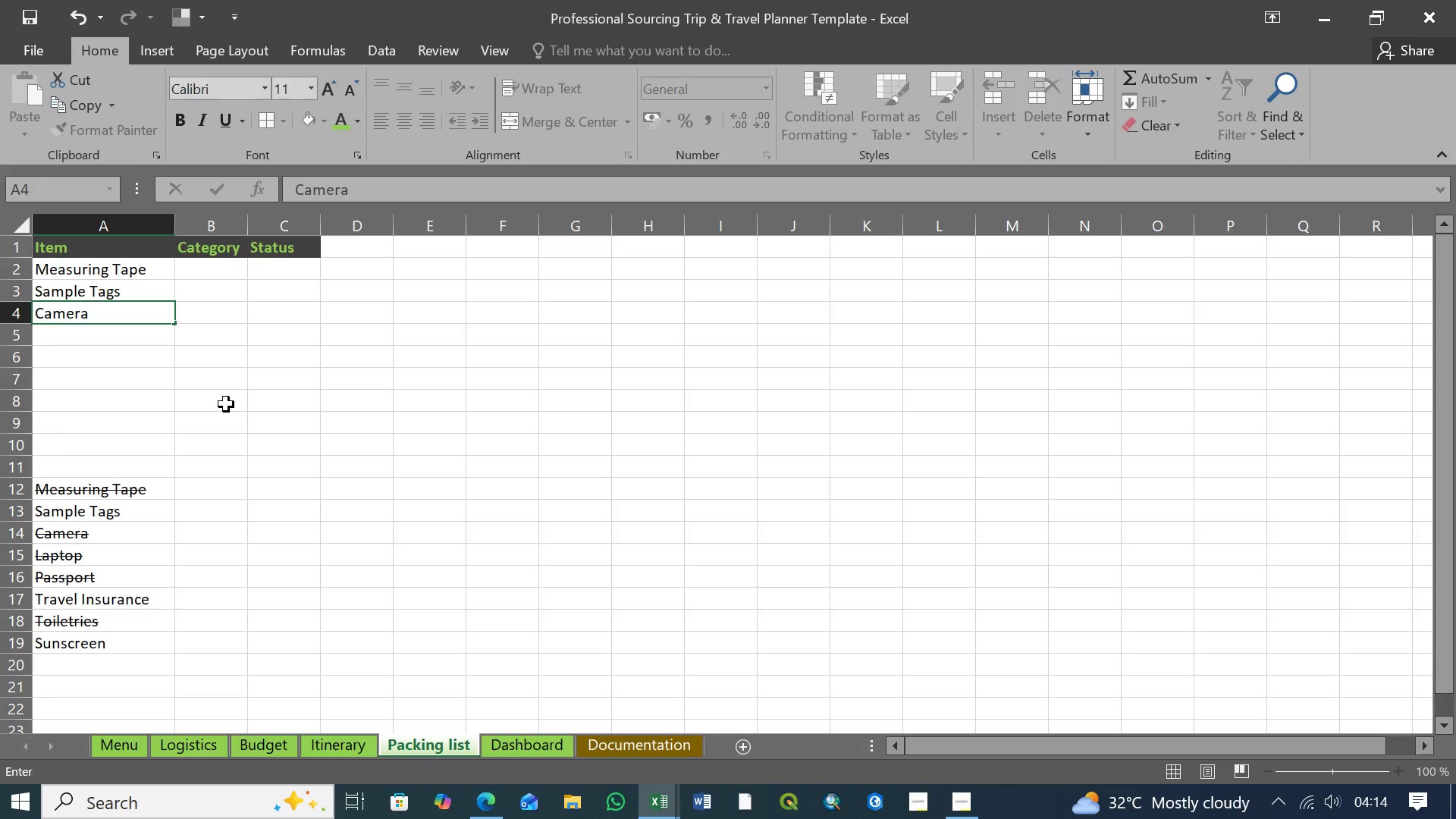 
key(Enter)
 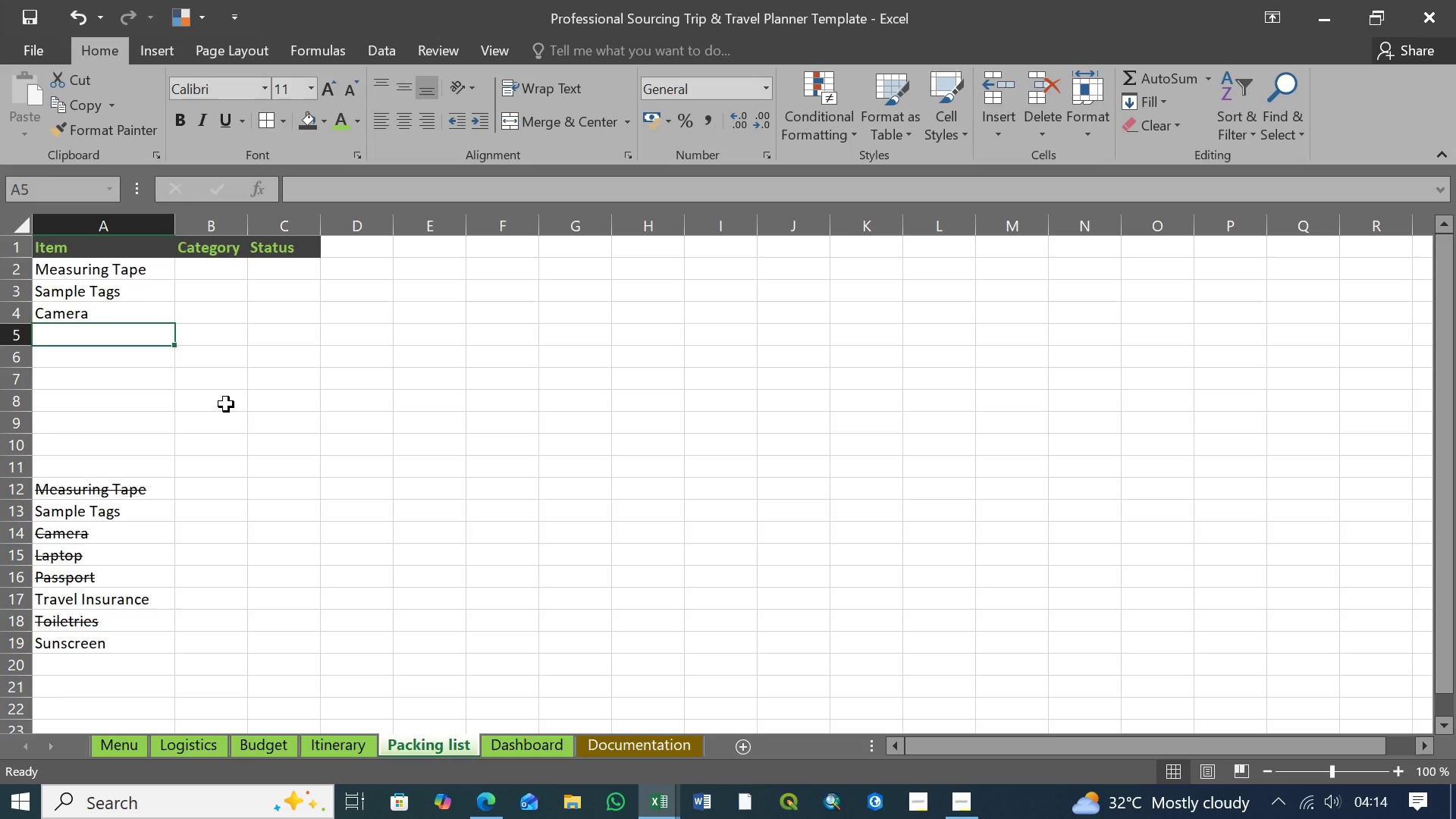 
type(Laptop)
 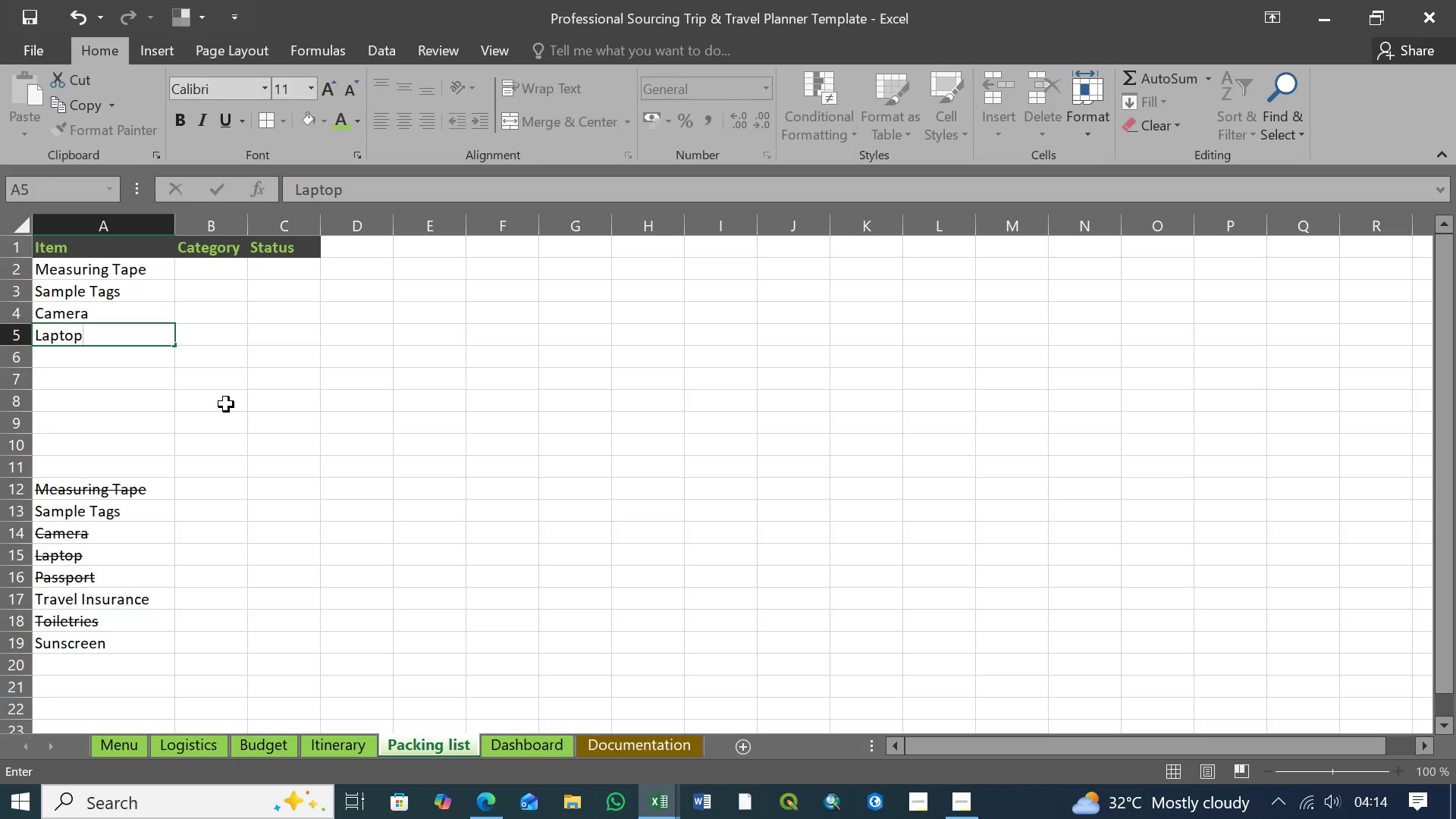 
key(Enter)
 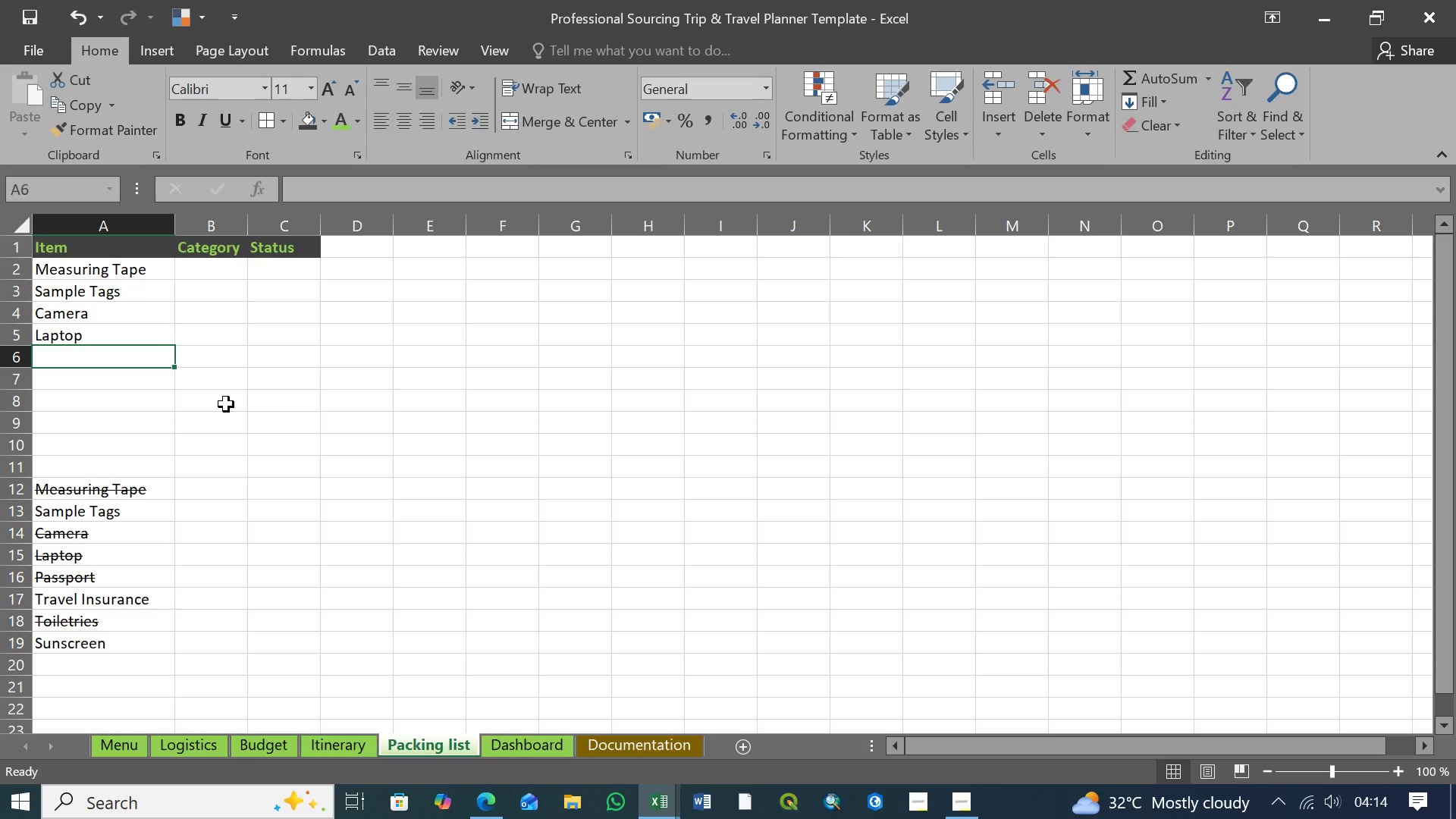 
type(Passport)
 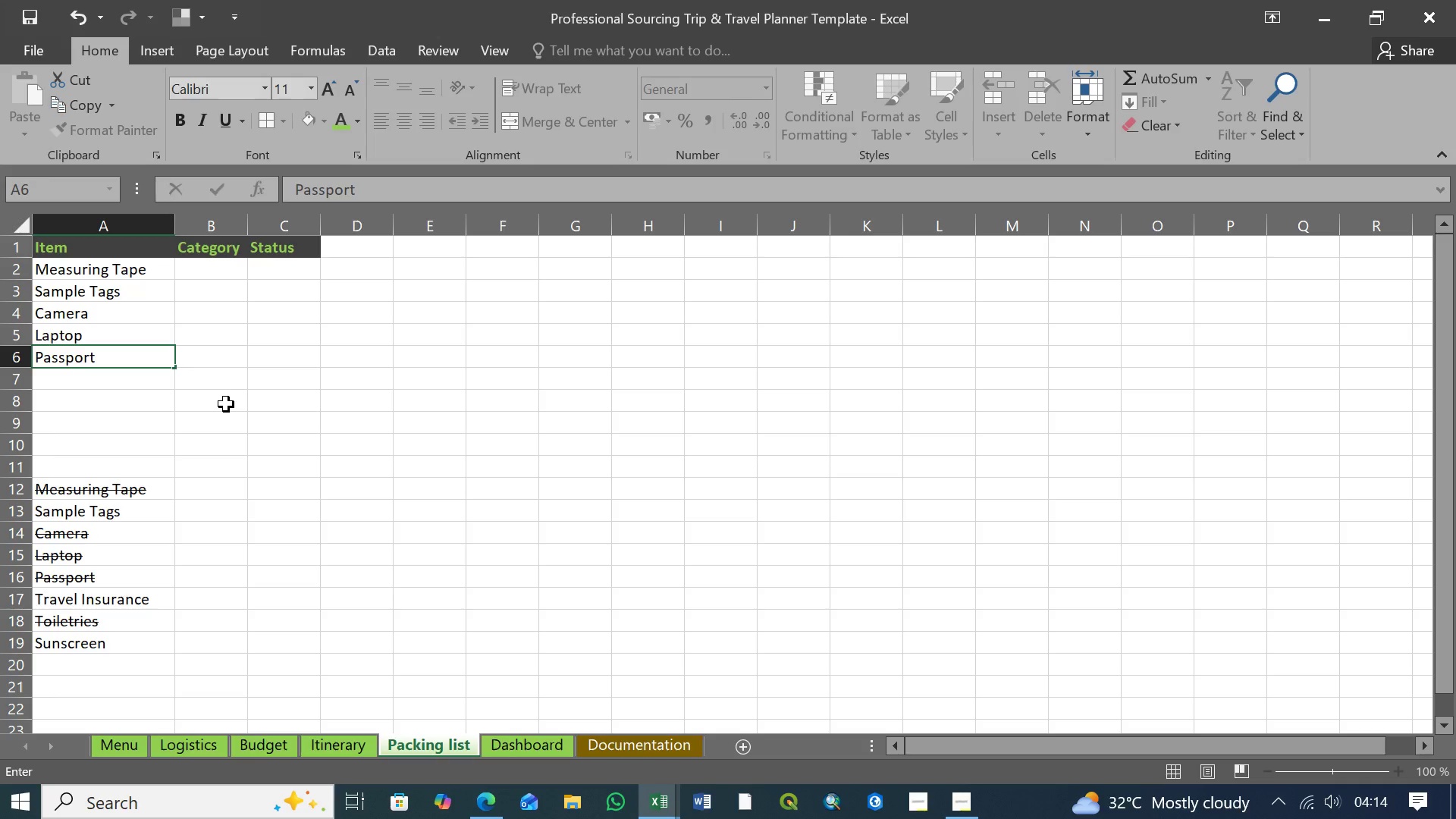 
key(Enter)
 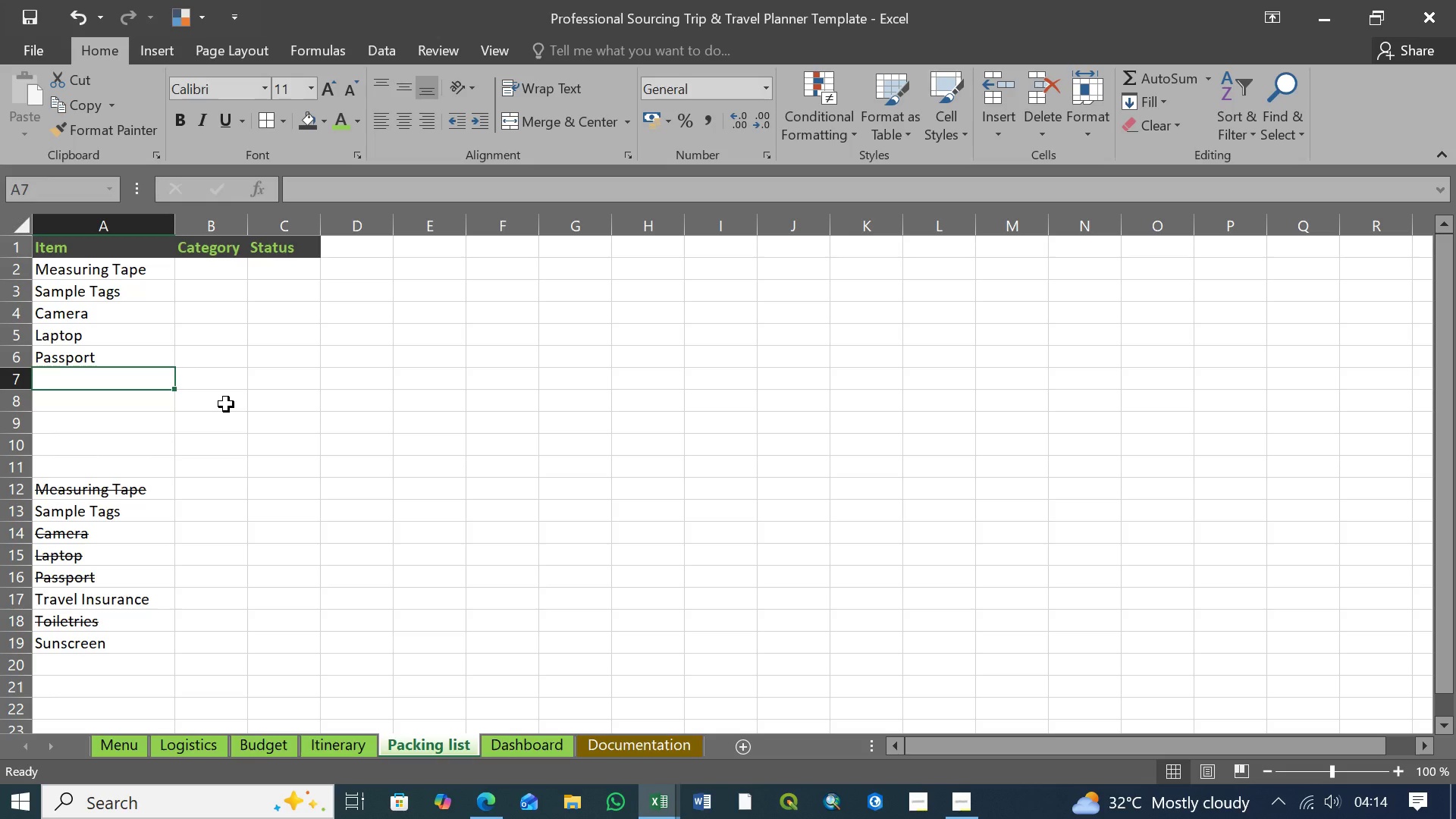 
type(Travel insurance)
 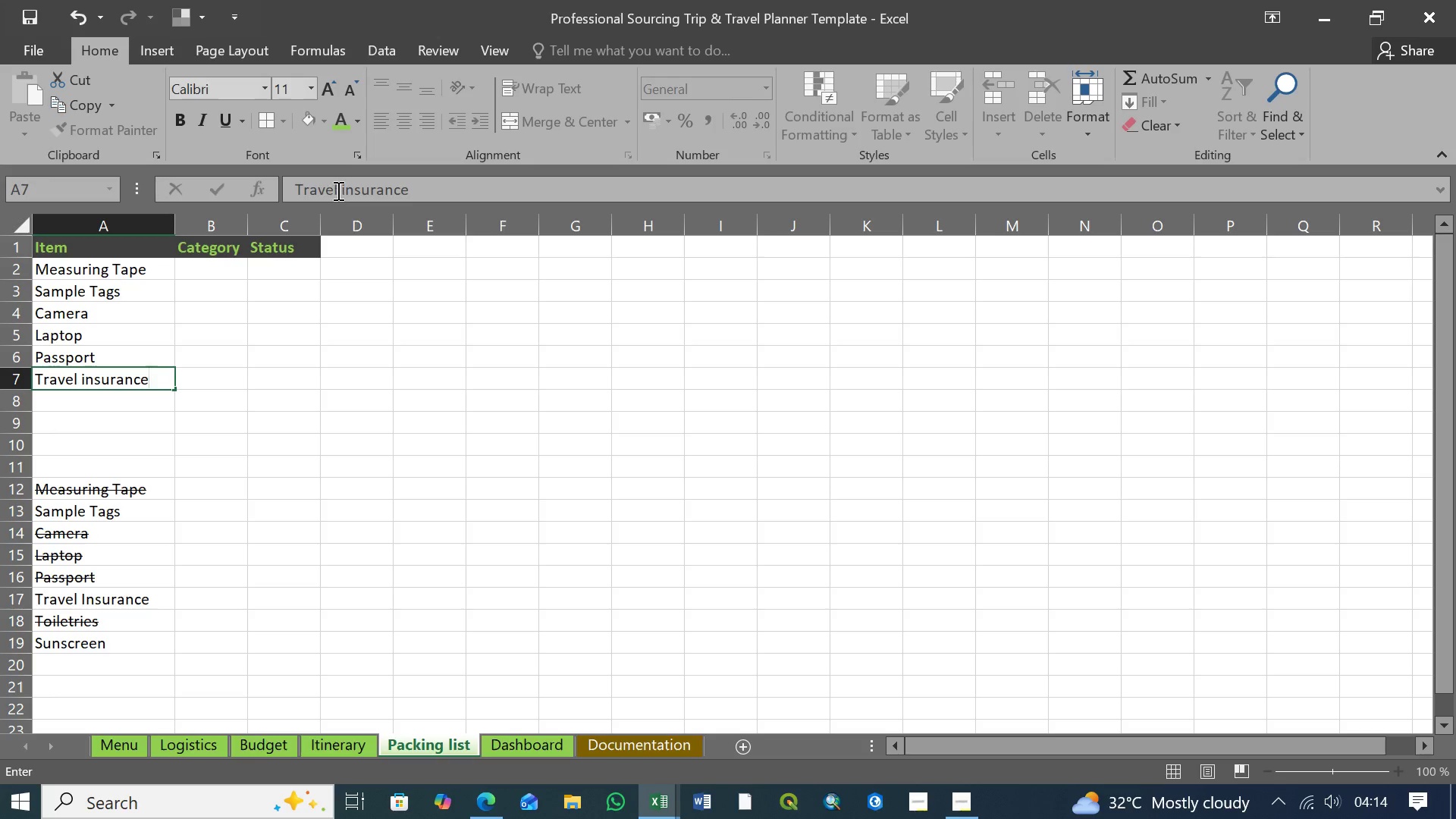 
left_click([347, 191])
 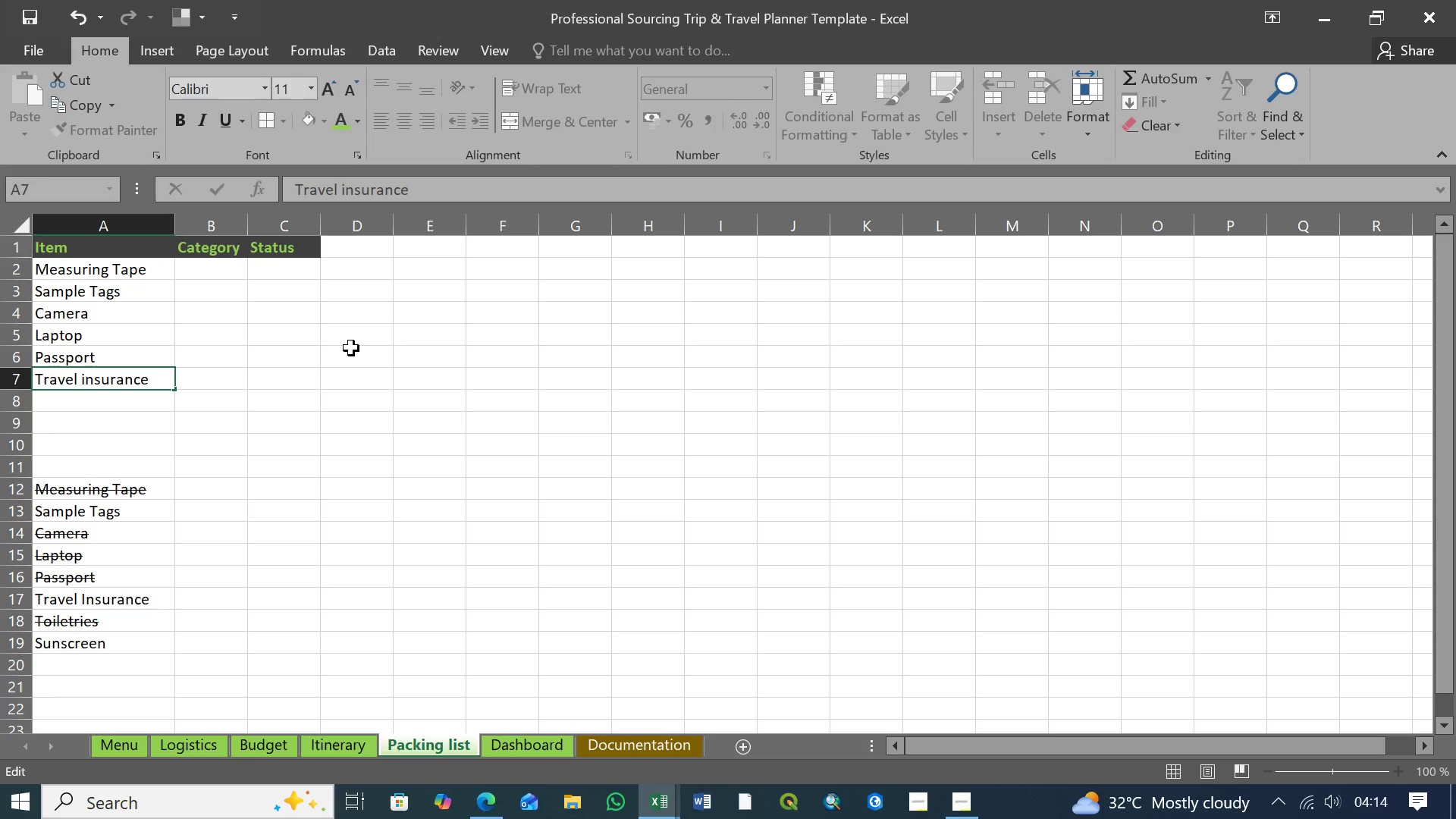 
key(Backspace)
 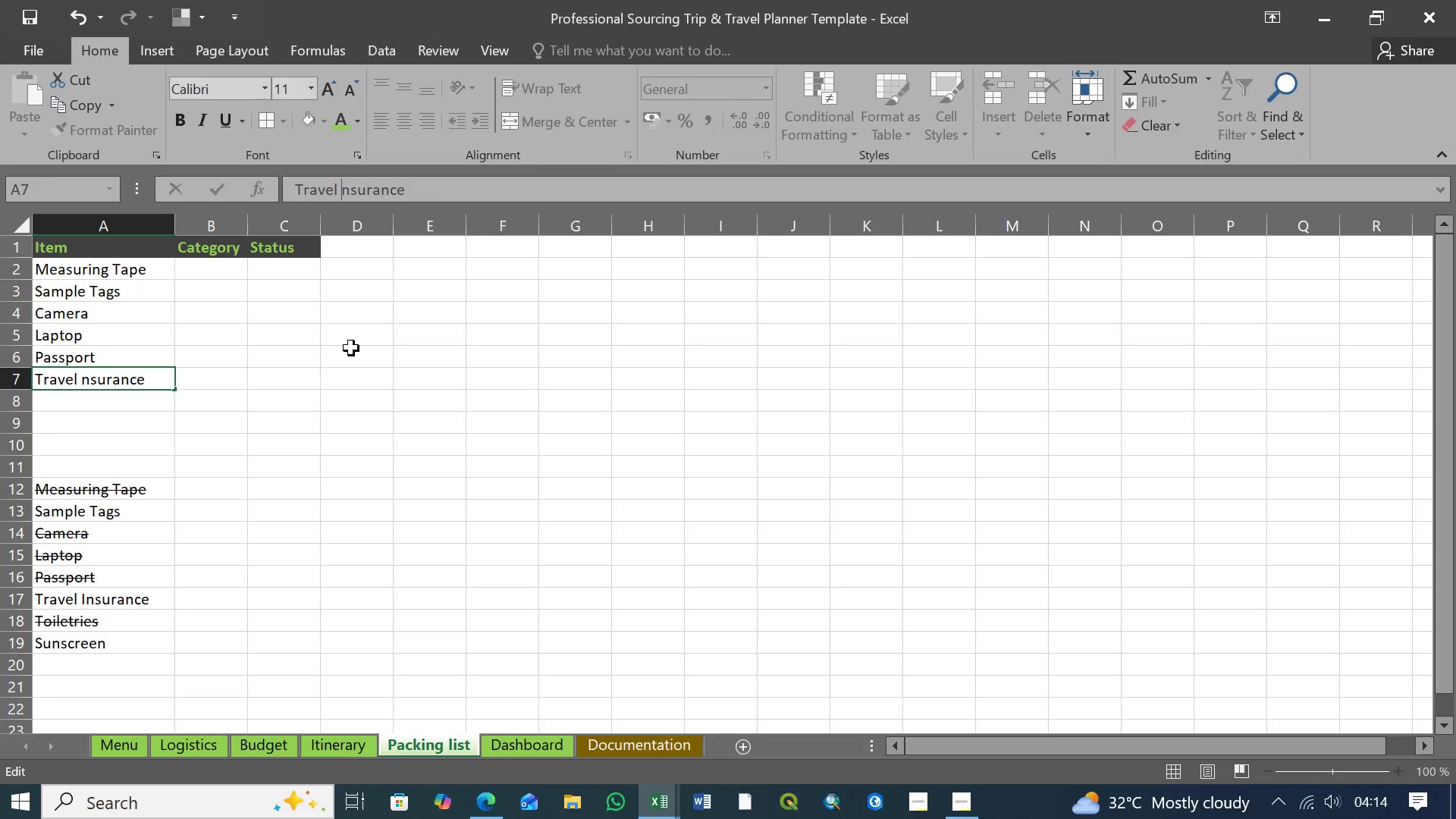 
key(Shift+I)
 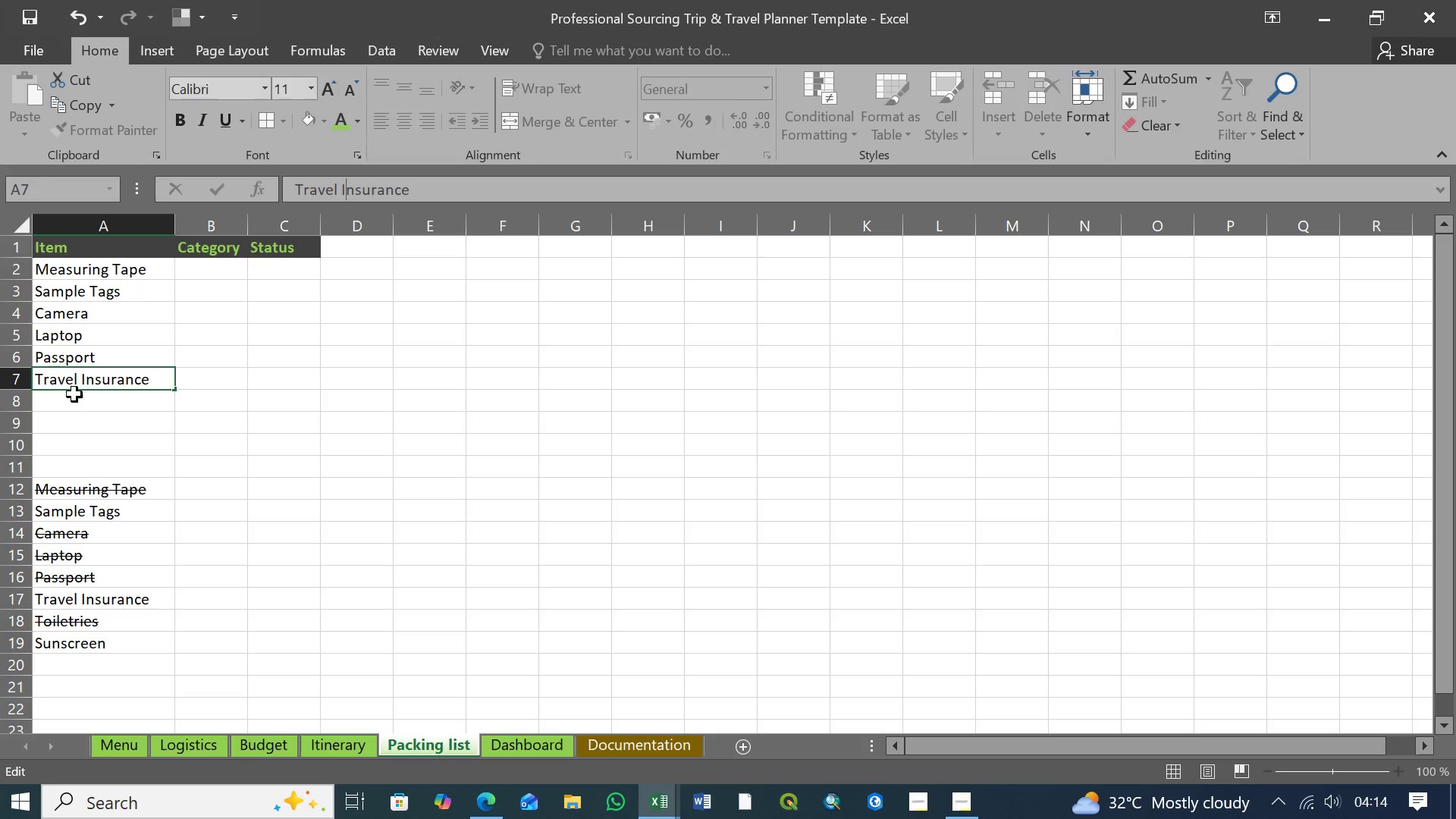 
left_click([71, 406])
 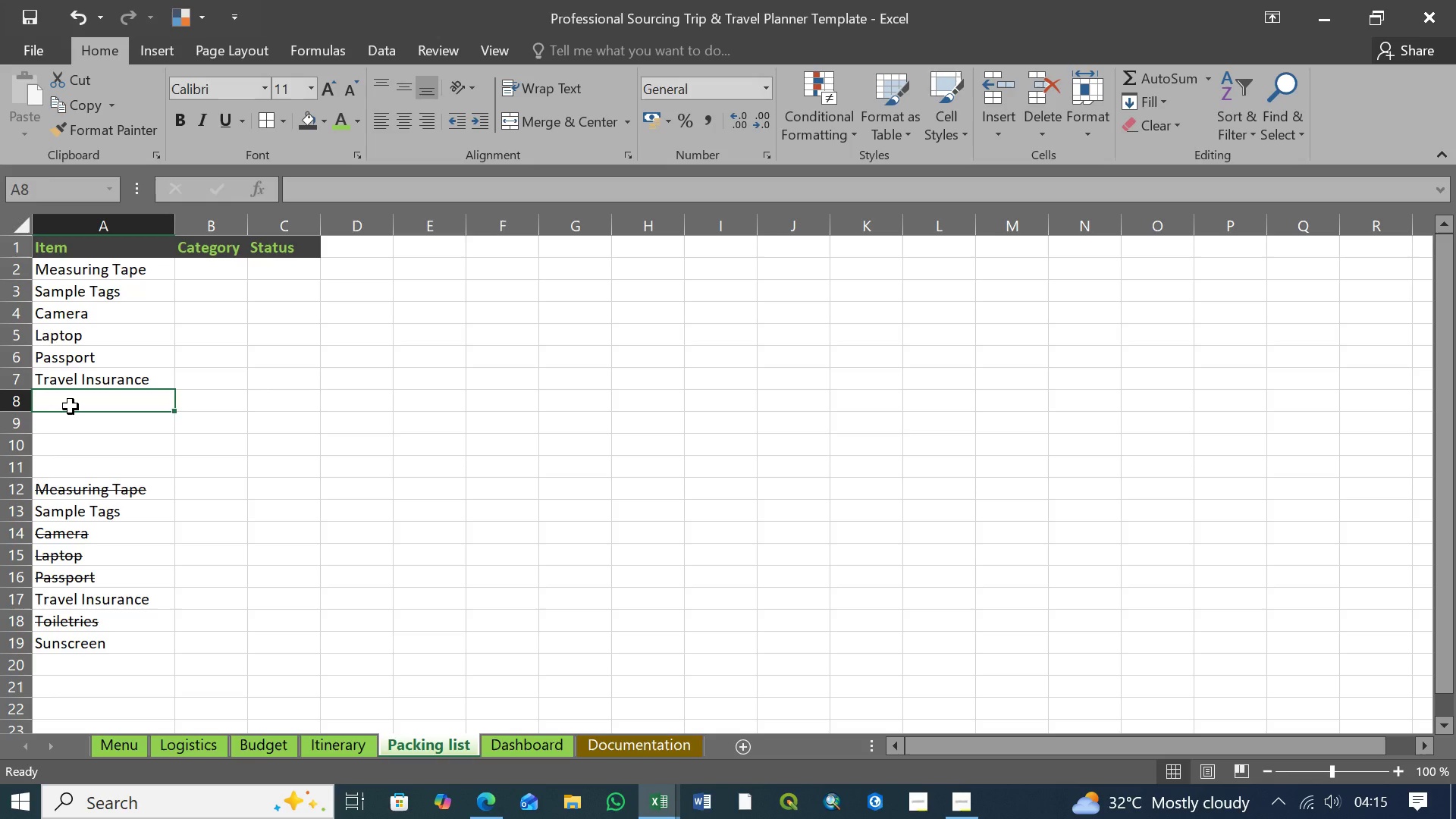 
type(Toiletries)
 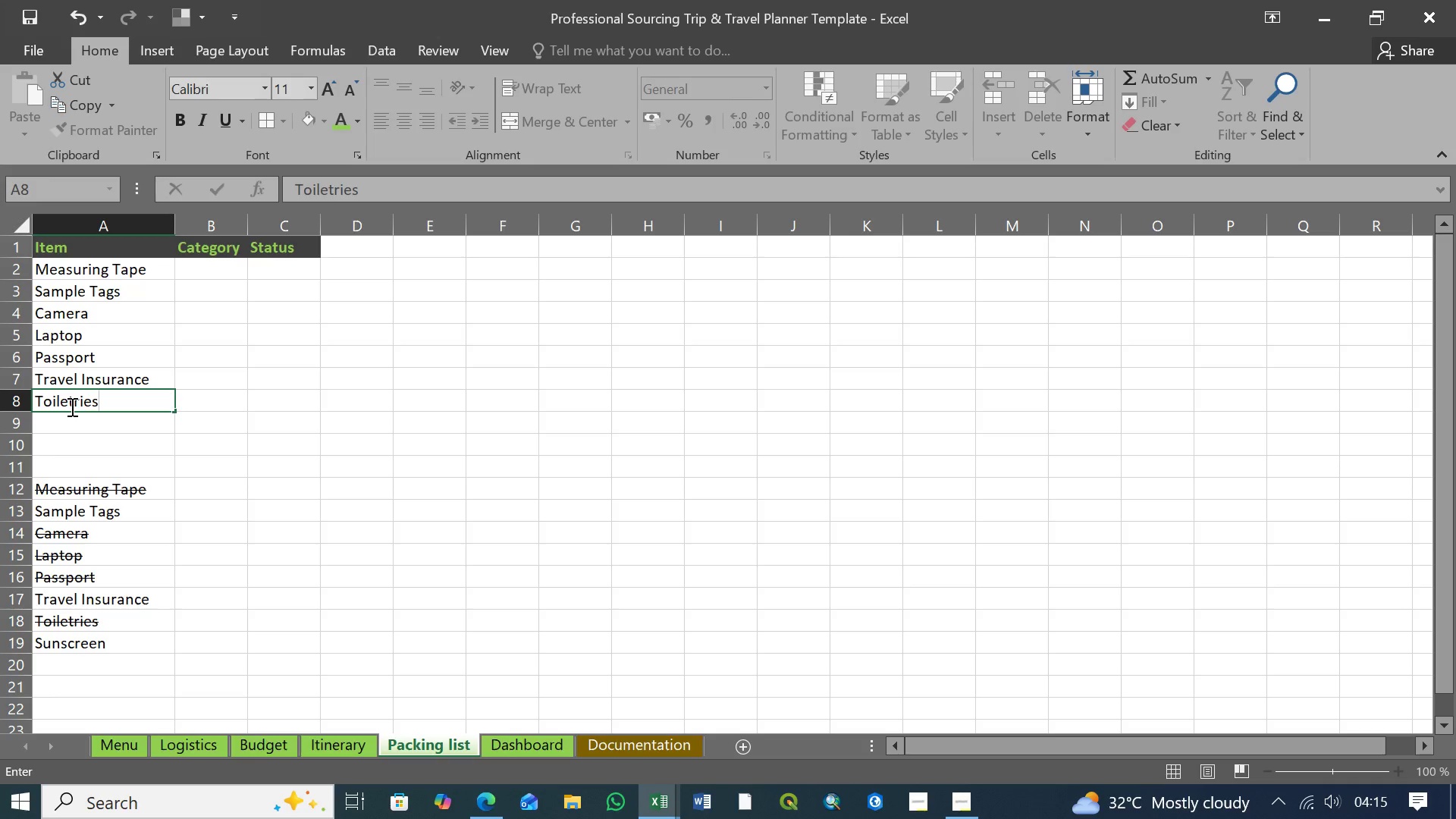 
key(Enter)
 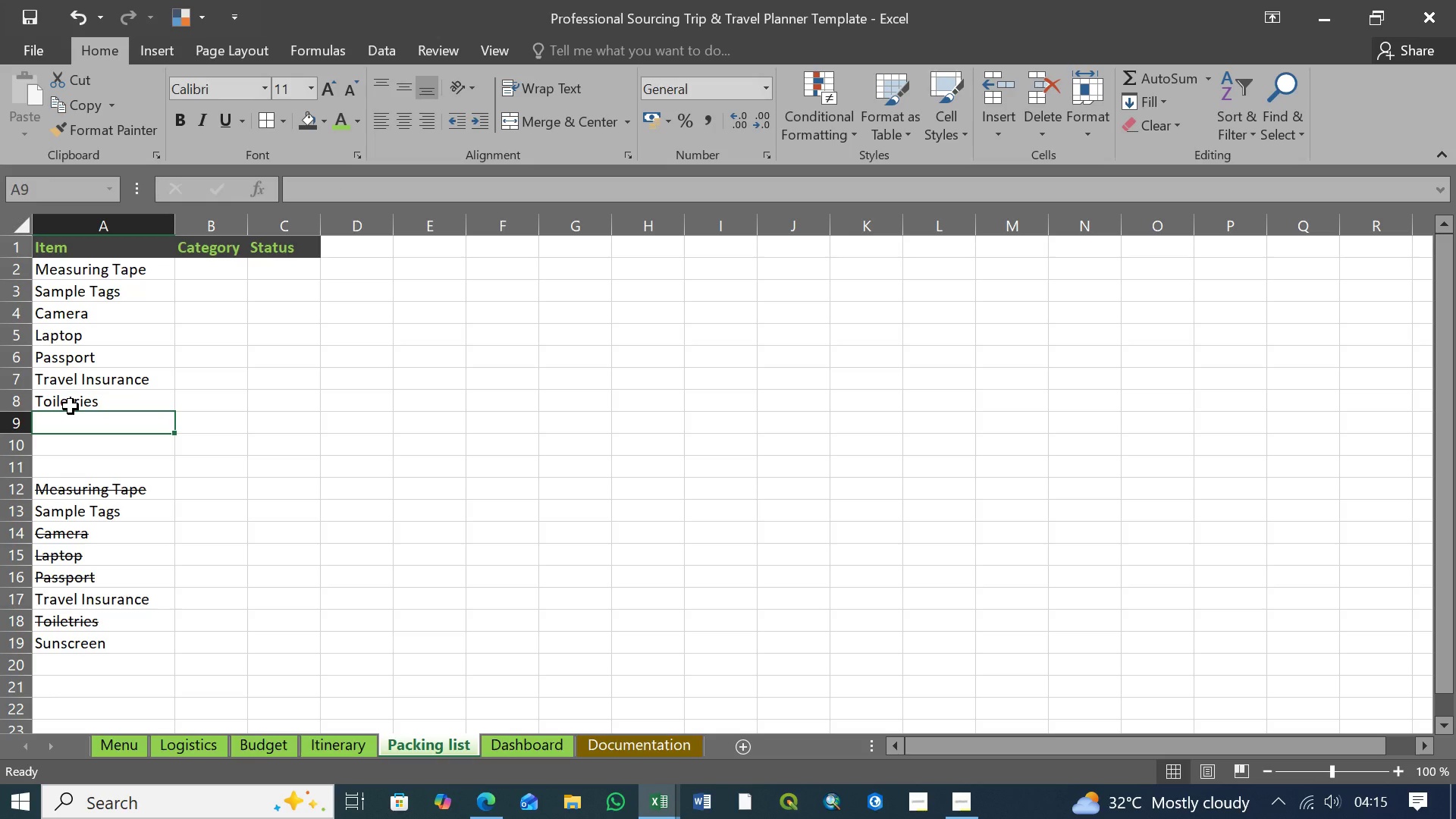 
type(Sunscreen)
 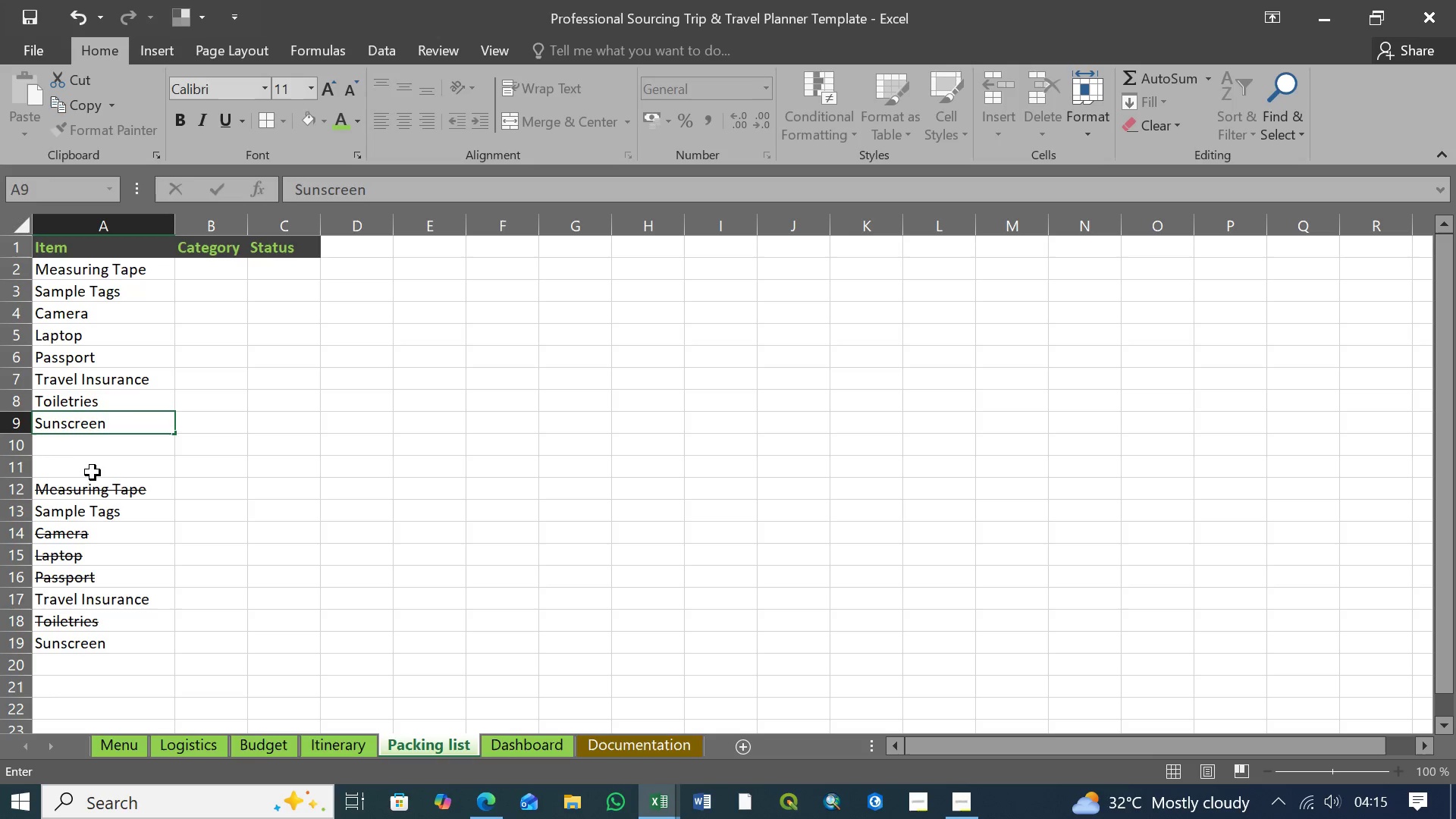 
left_click([104, 491])
 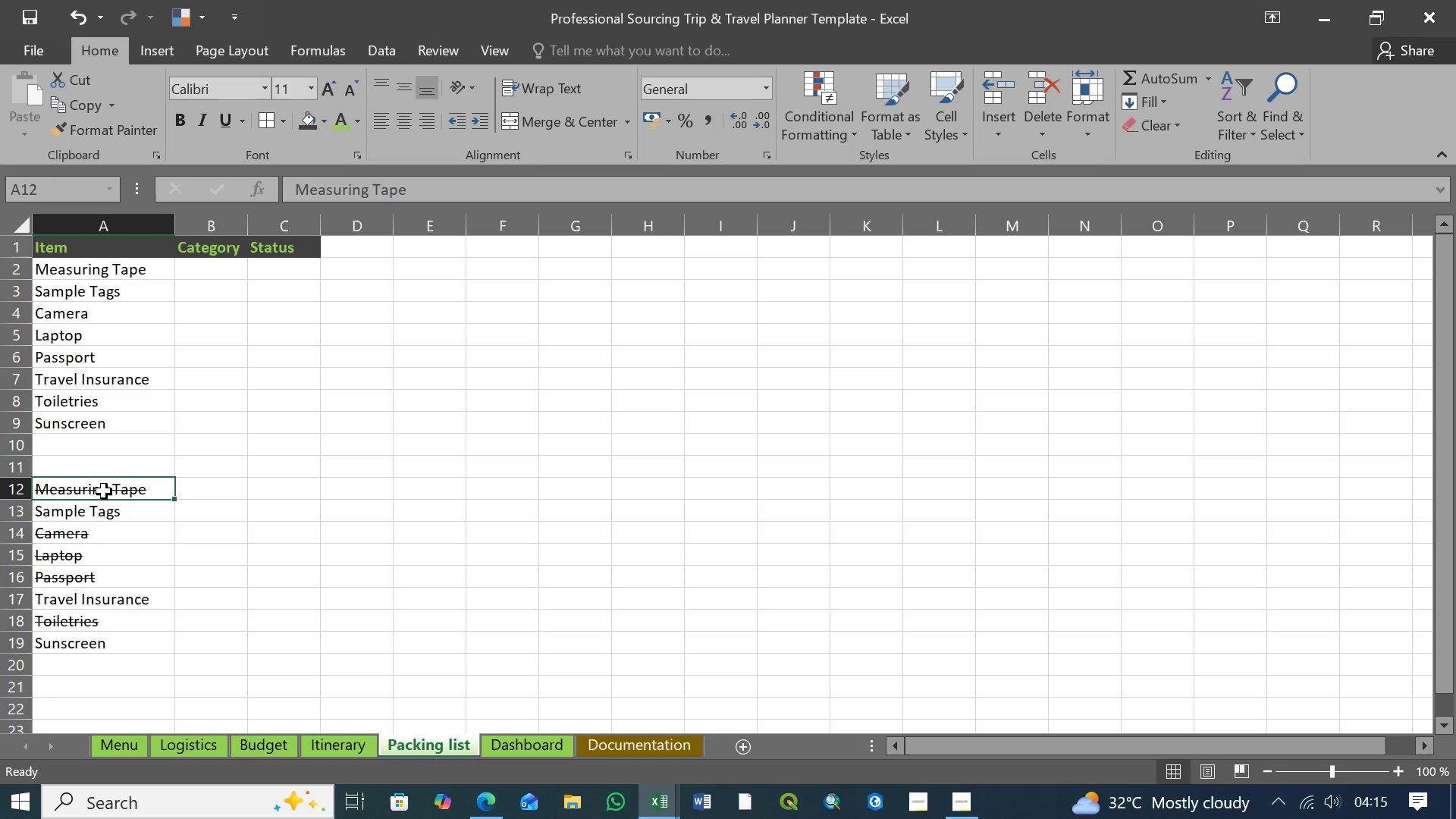 
wait(6.45)
 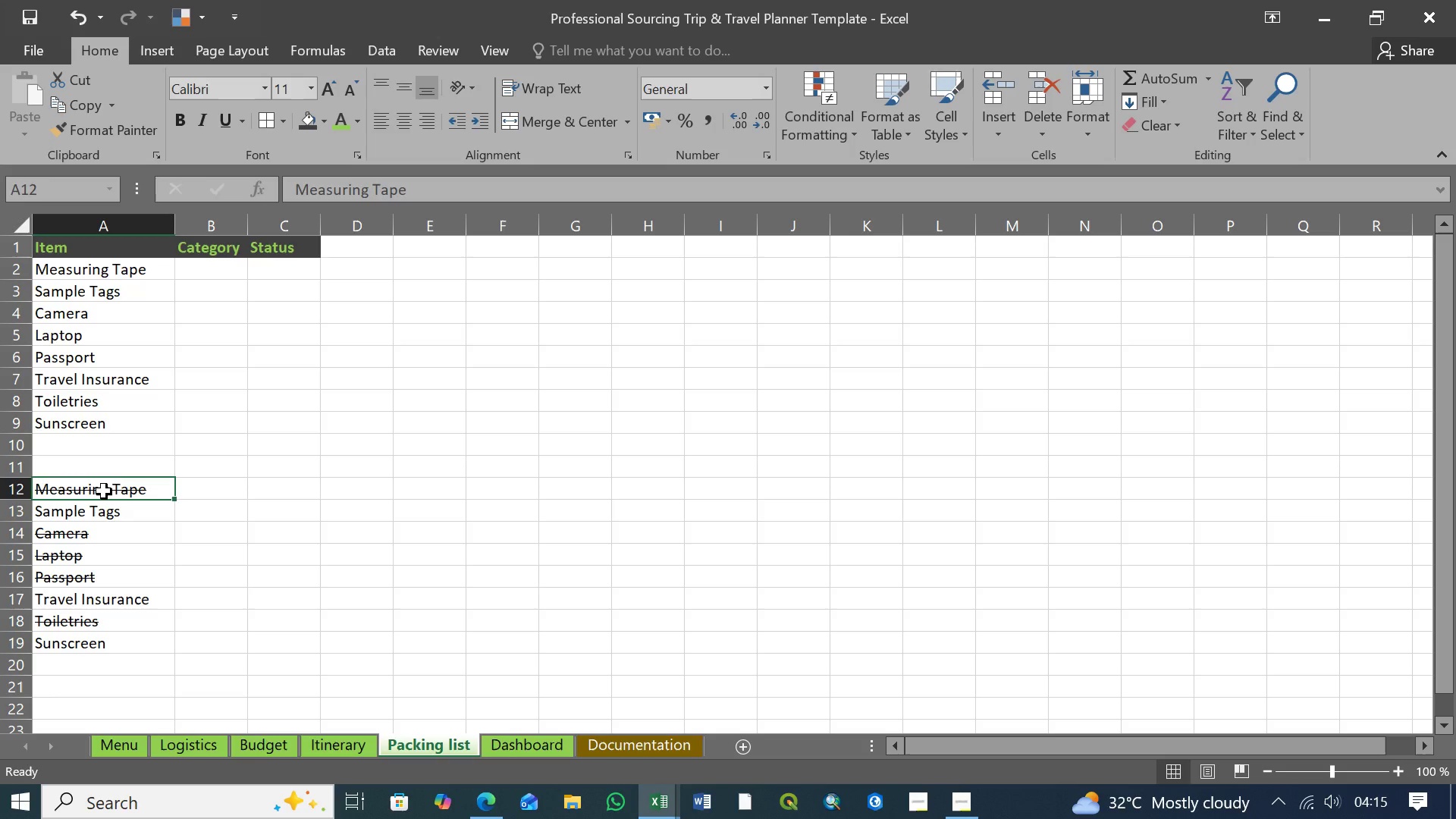 
hold_key(key=ShiftLeft, duration=1.38)
left_click([75, 646])
 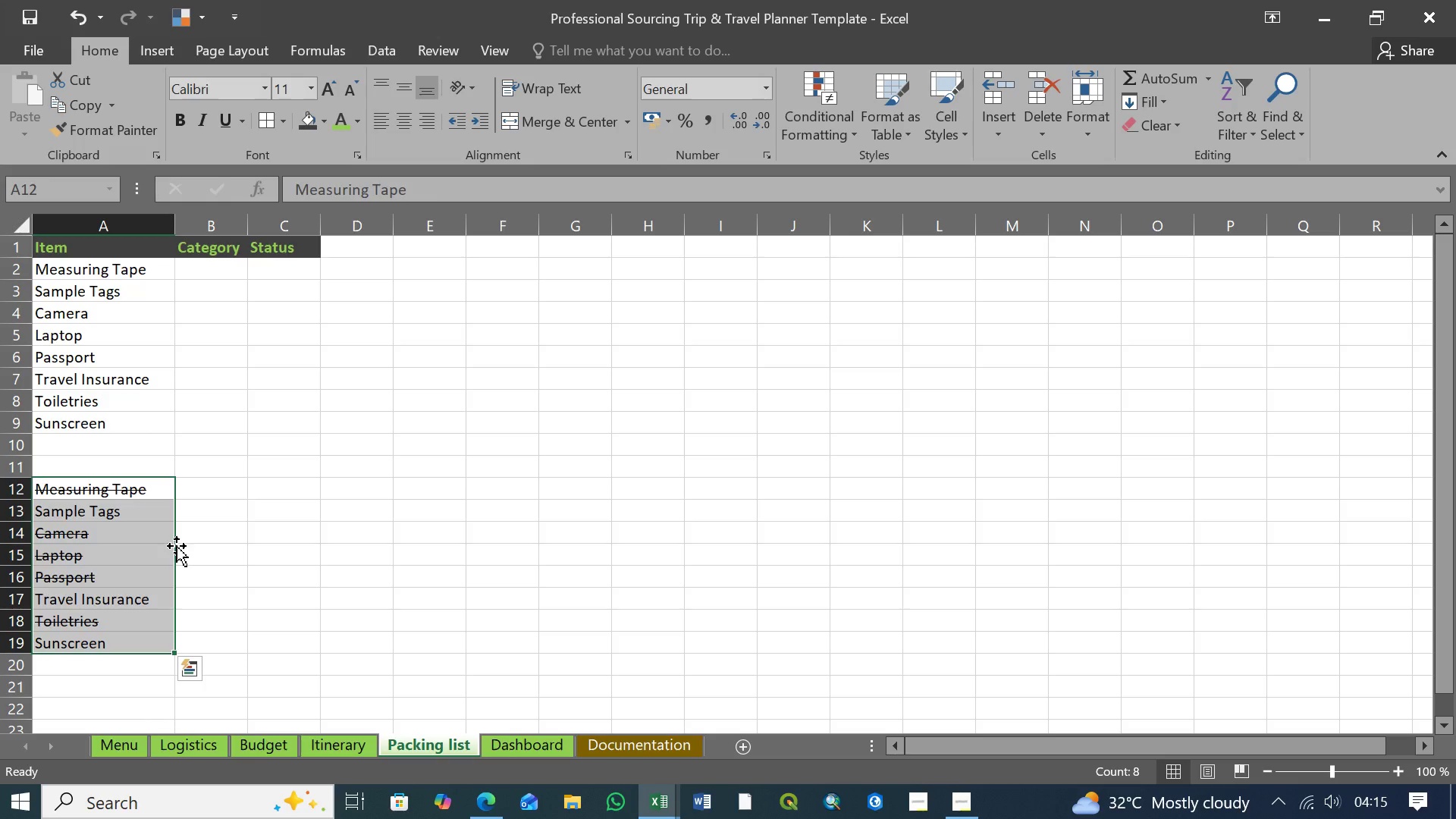 
key(Delete)
 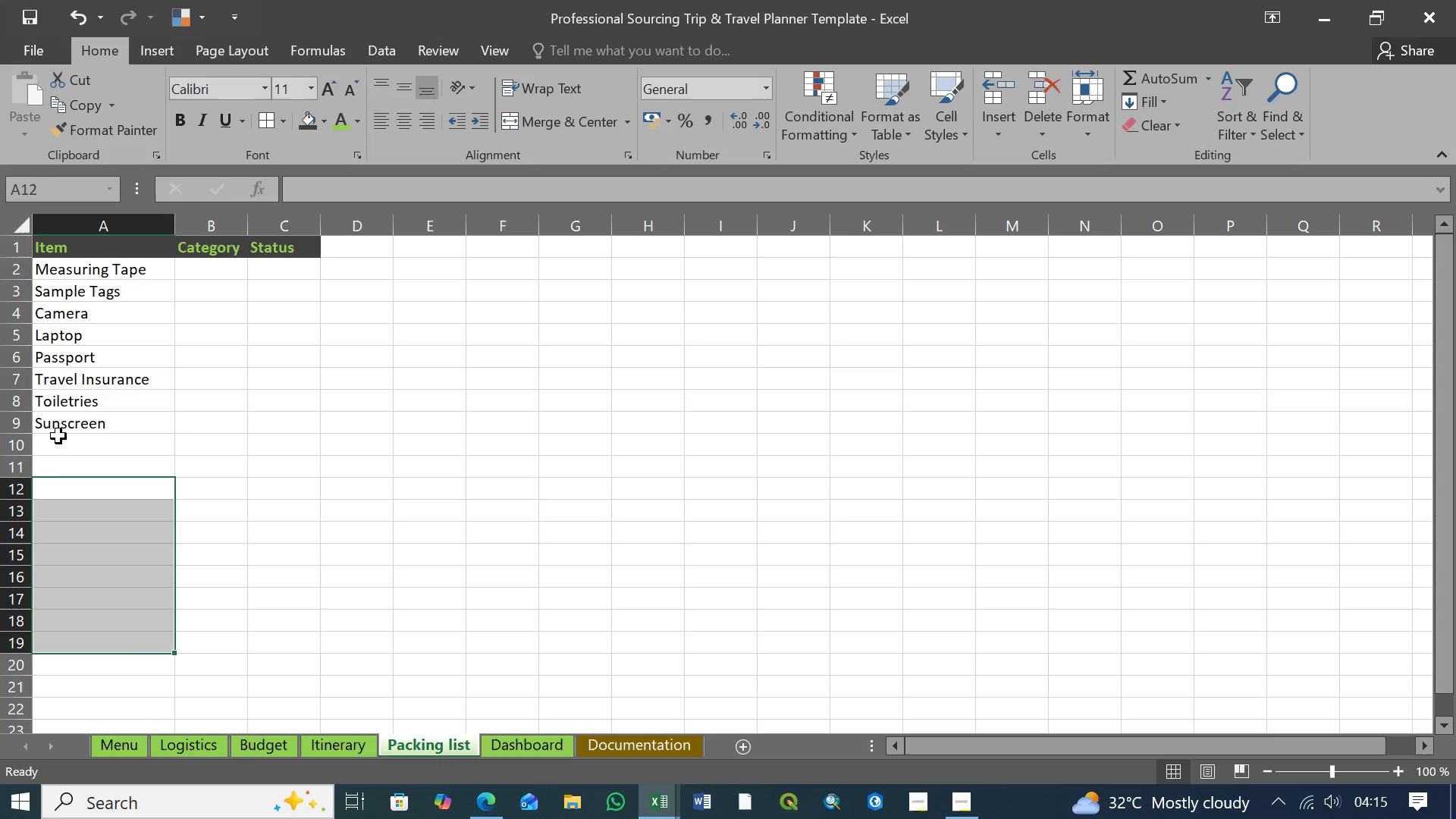 
left_click([56, 450])
 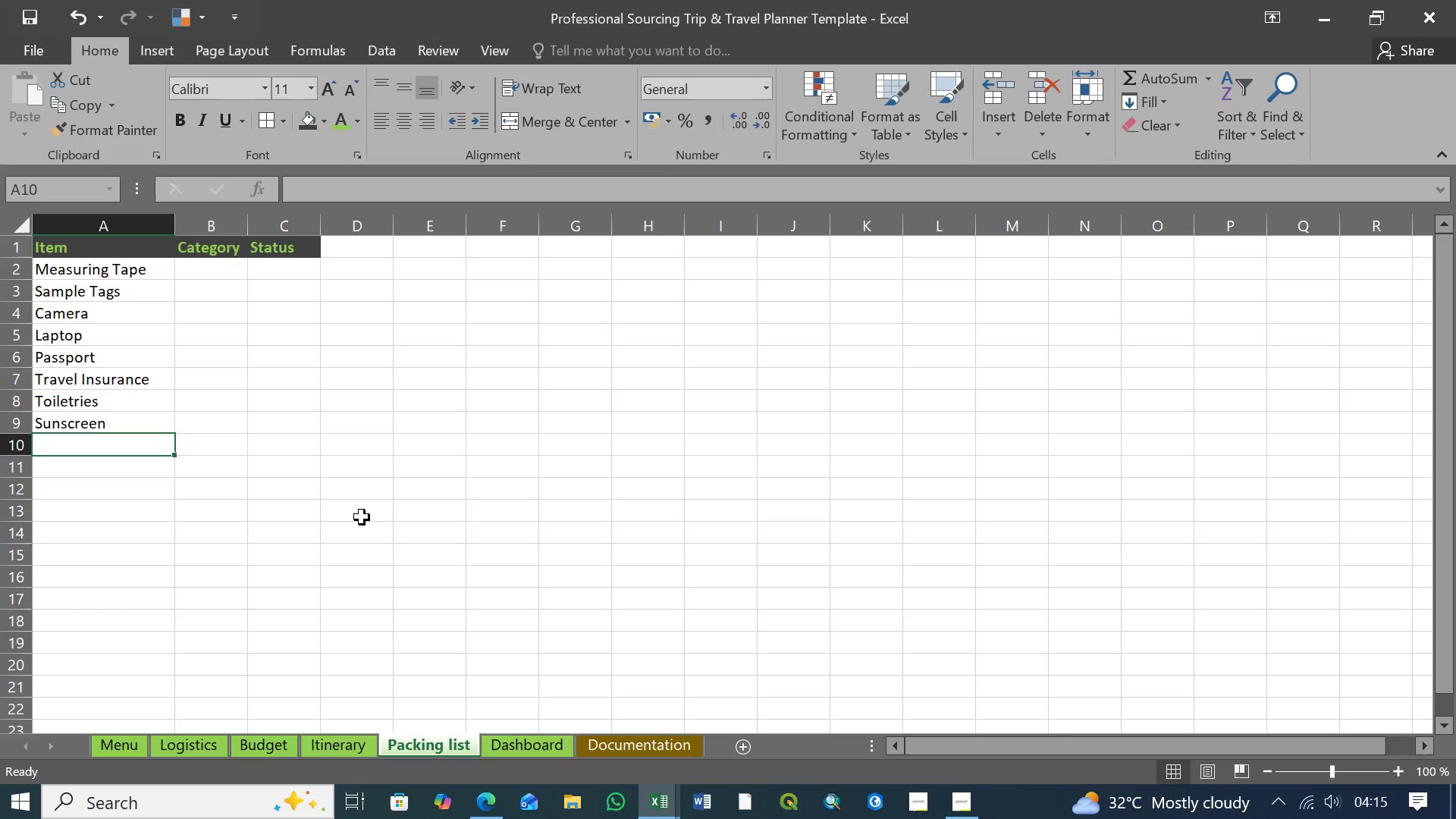 
type(Groceries)
 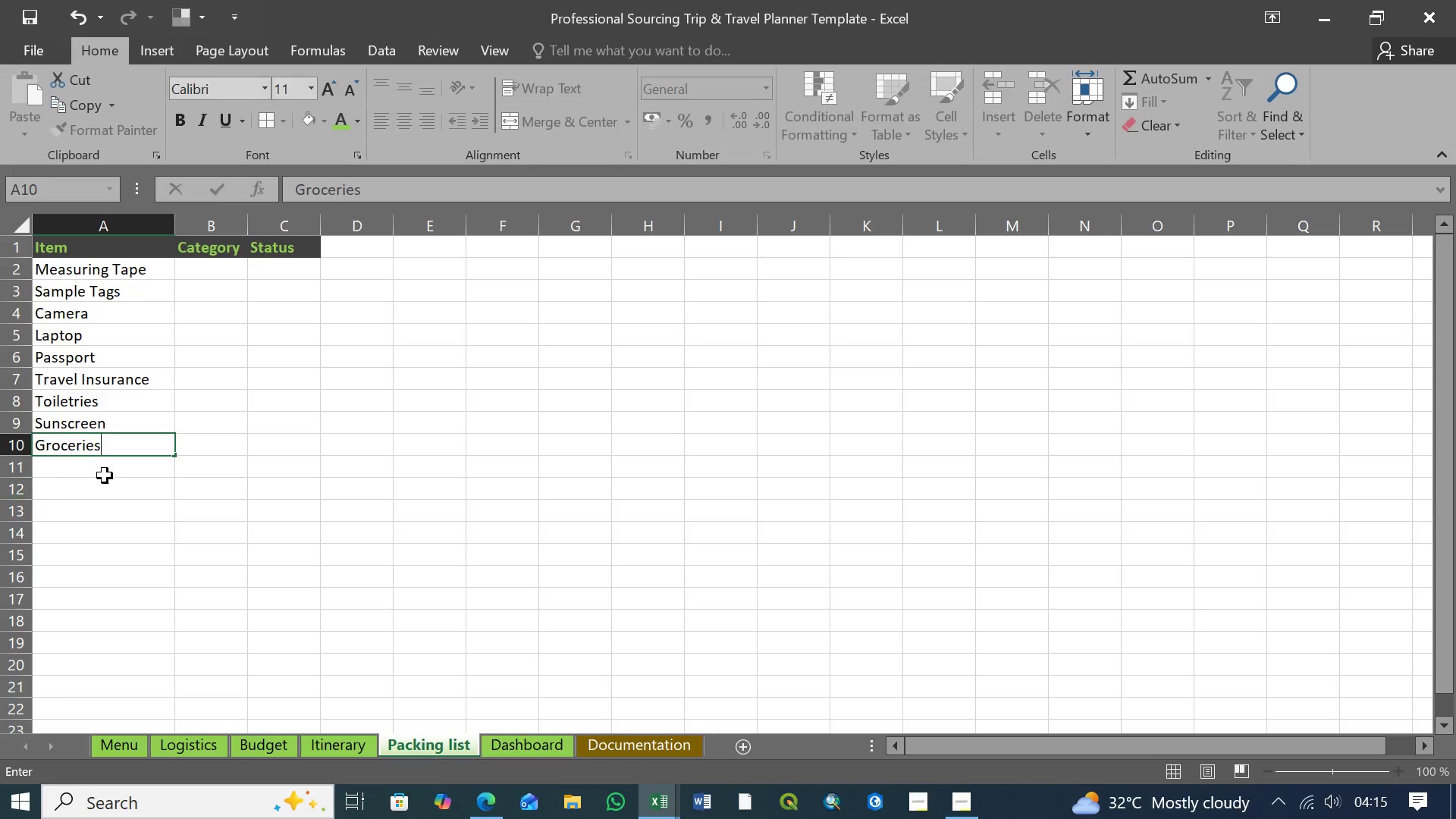 
left_click([119, 471])
 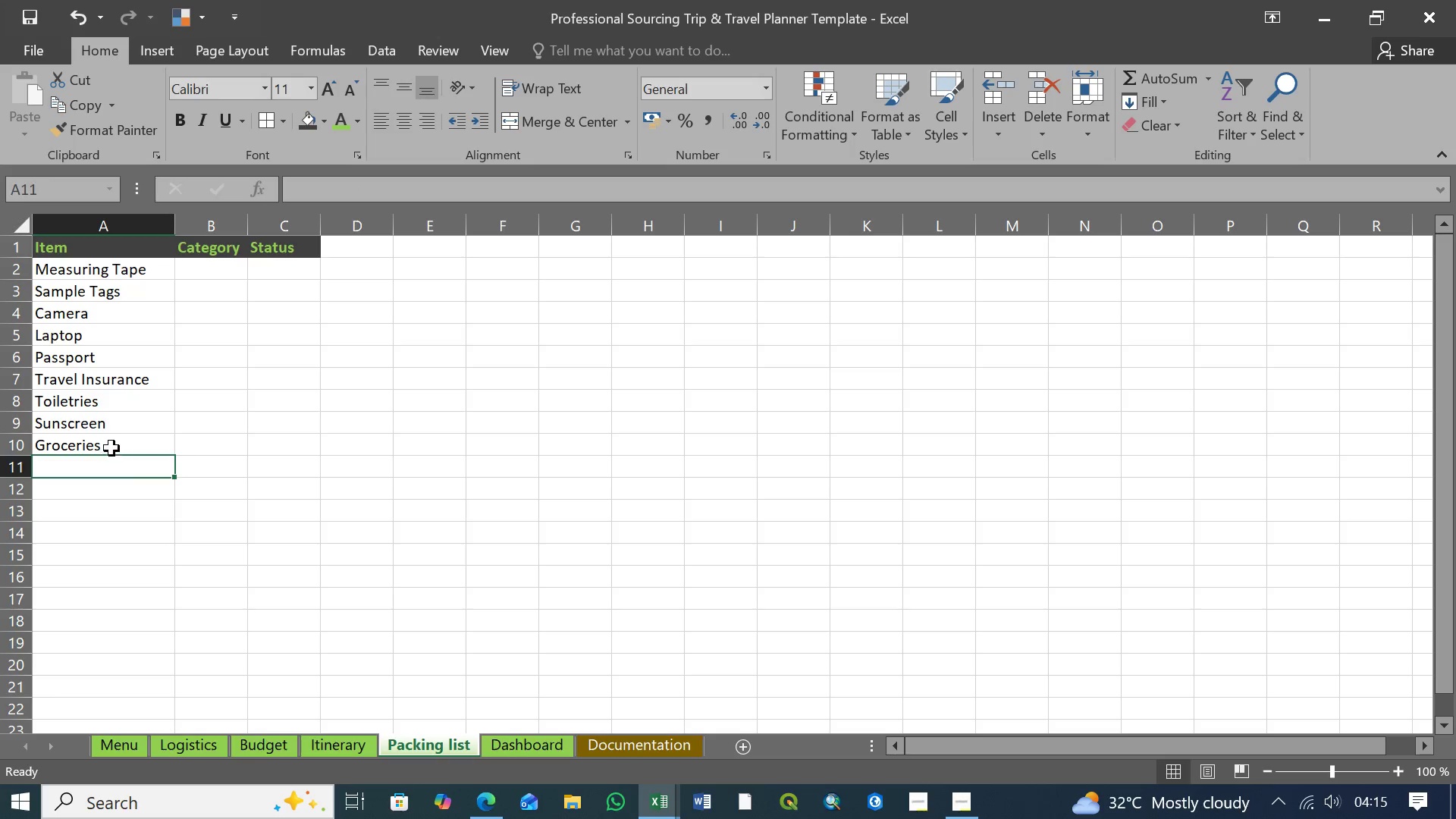 
left_click([112, 443])
 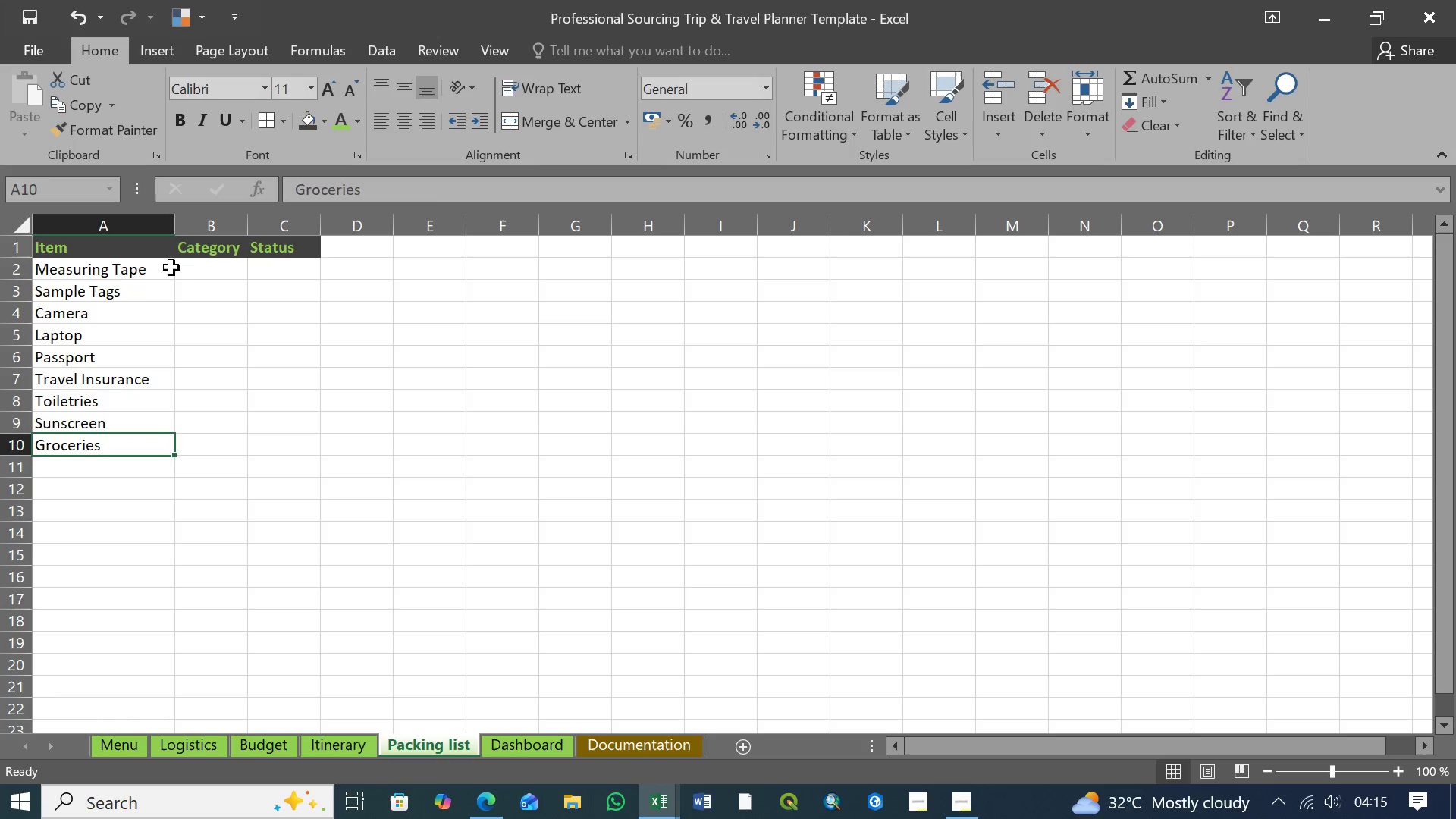 
left_click([202, 271])
 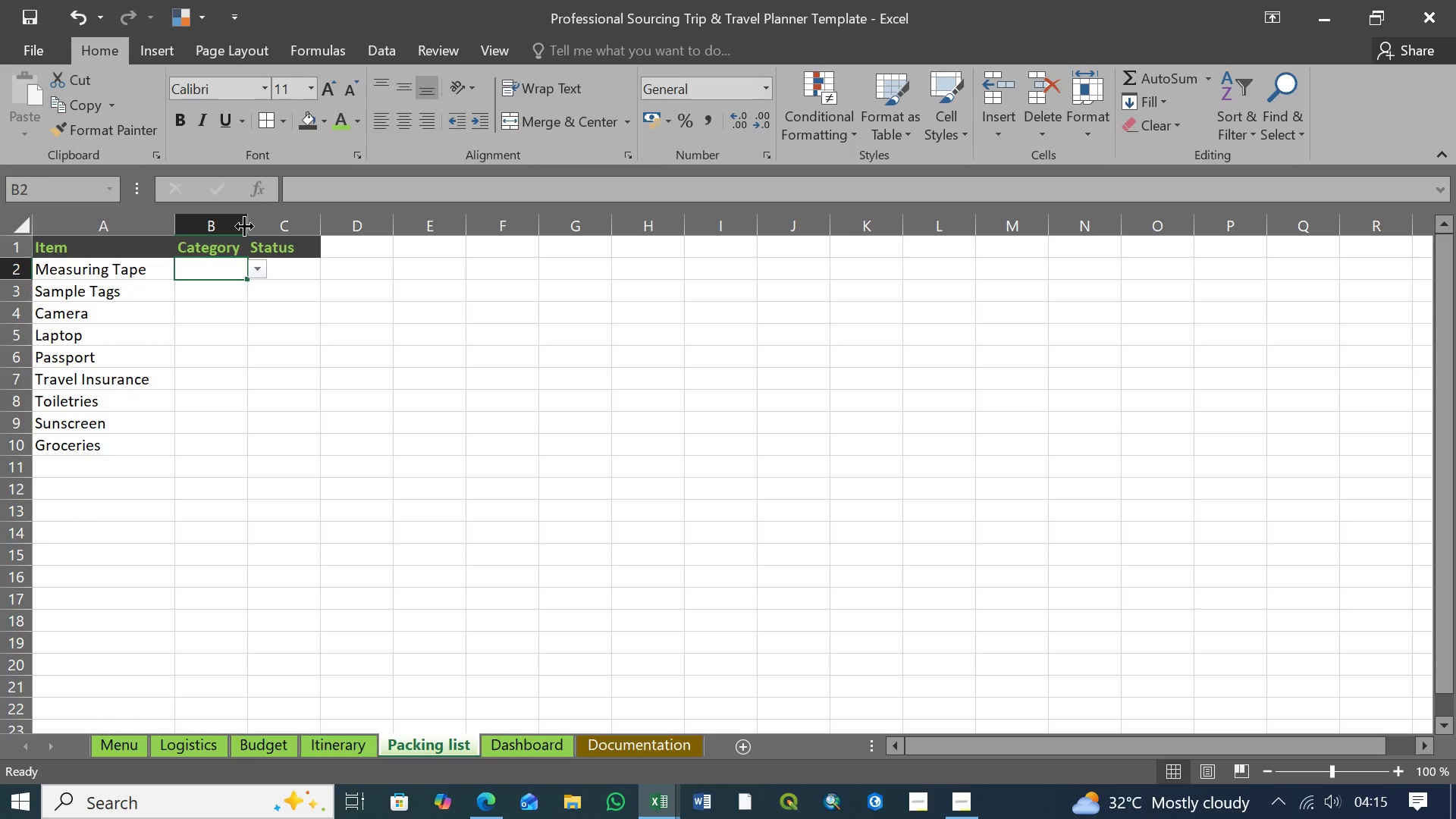 
left_click_drag(start_coordinate=[244, 226], to_coordinate=[278, 226])
 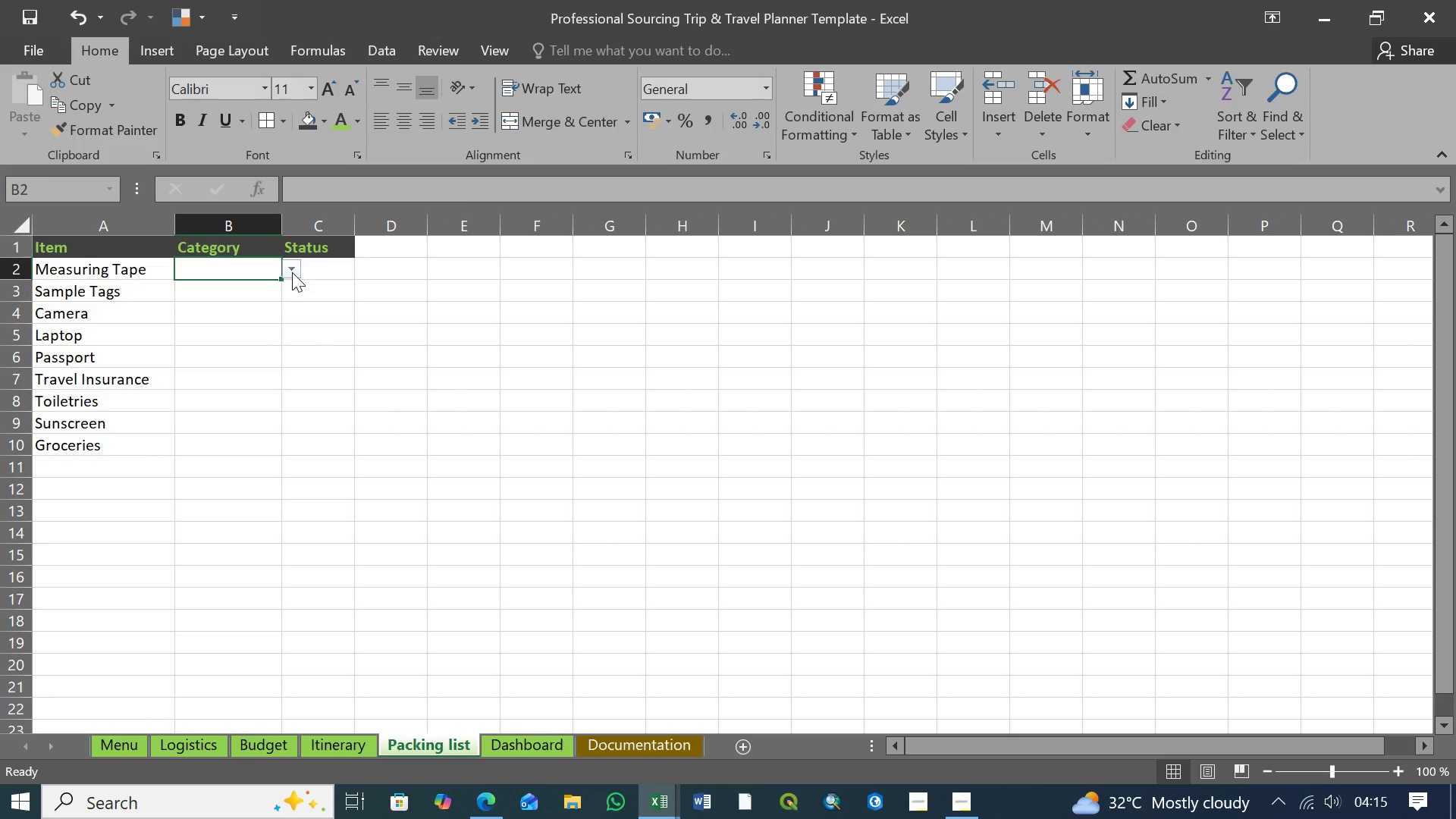 
left_click([291, 271])
 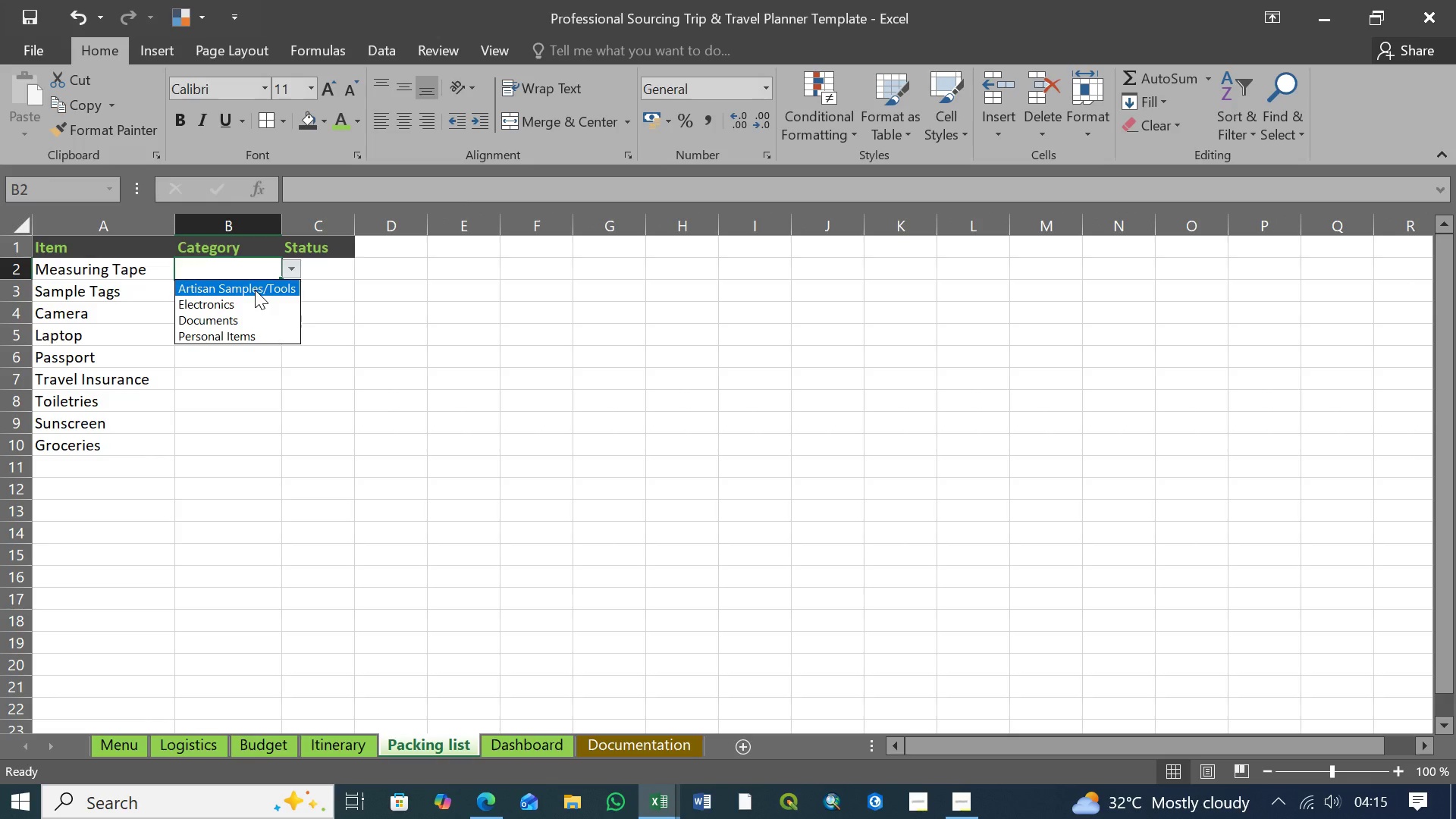 
left_click([255, 290])
 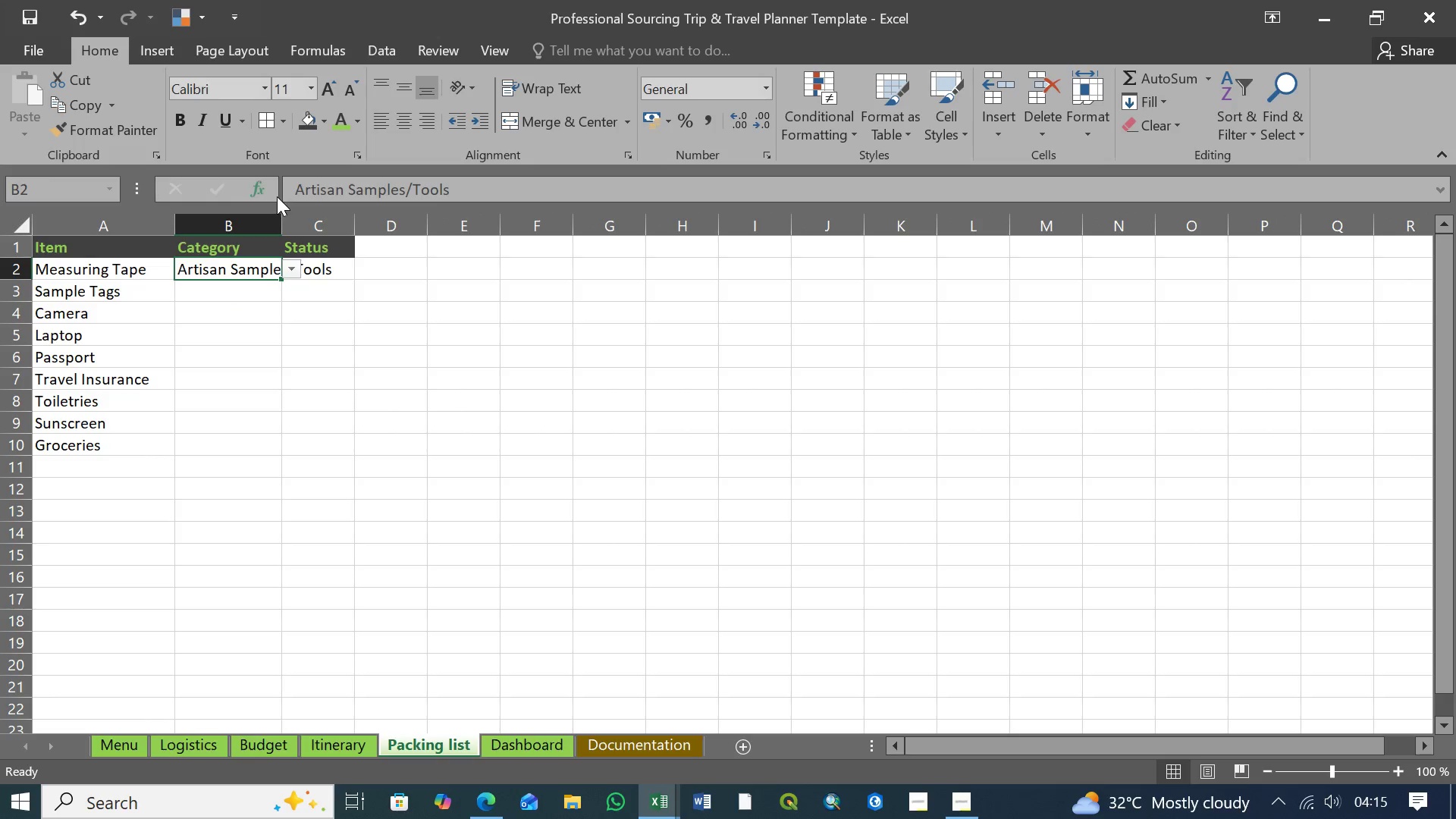 
left_click_drag(start_coordinate=[281, 228], to_coordinate=[293, 231])
 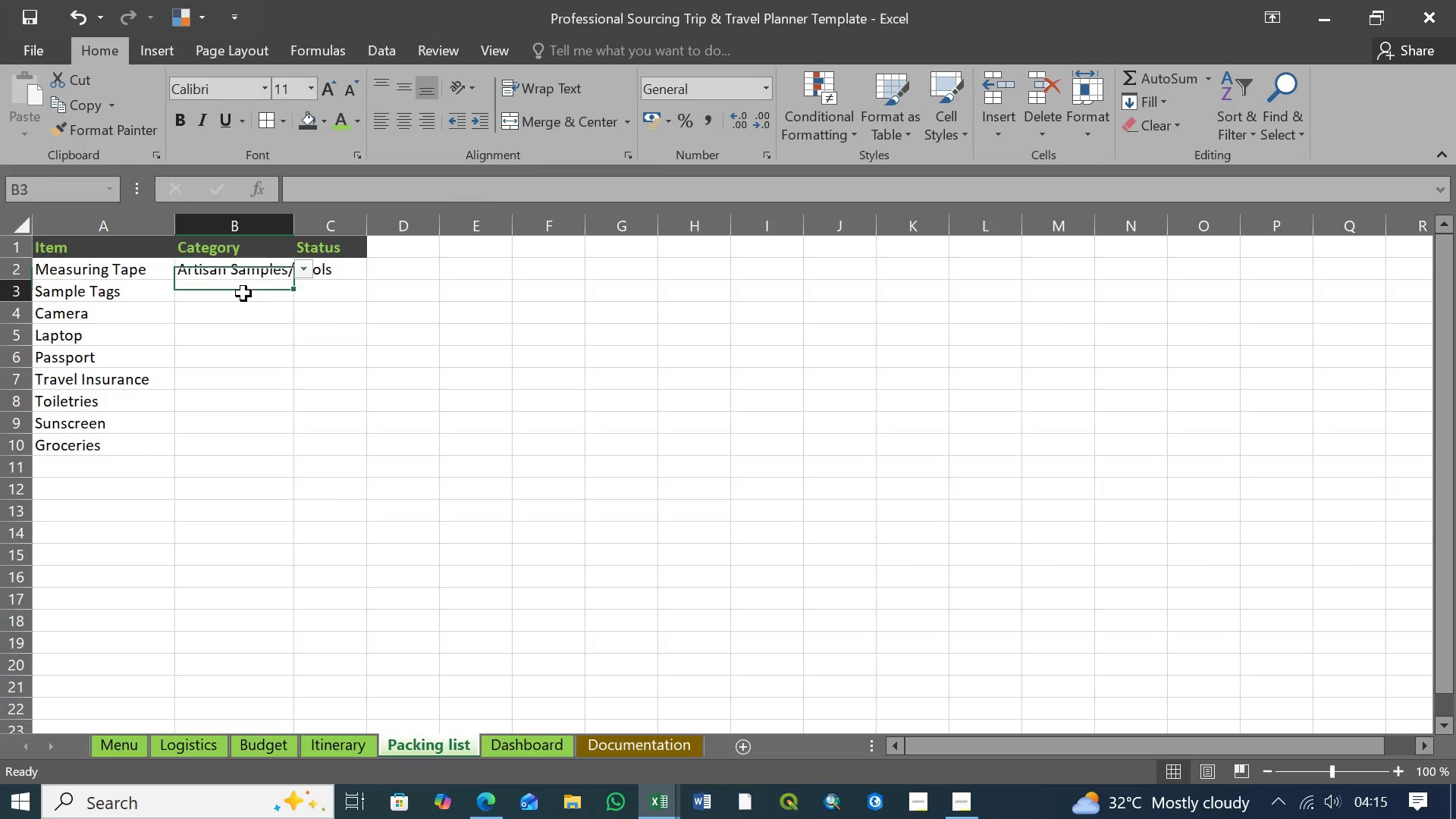 
left_click([243, 293])
 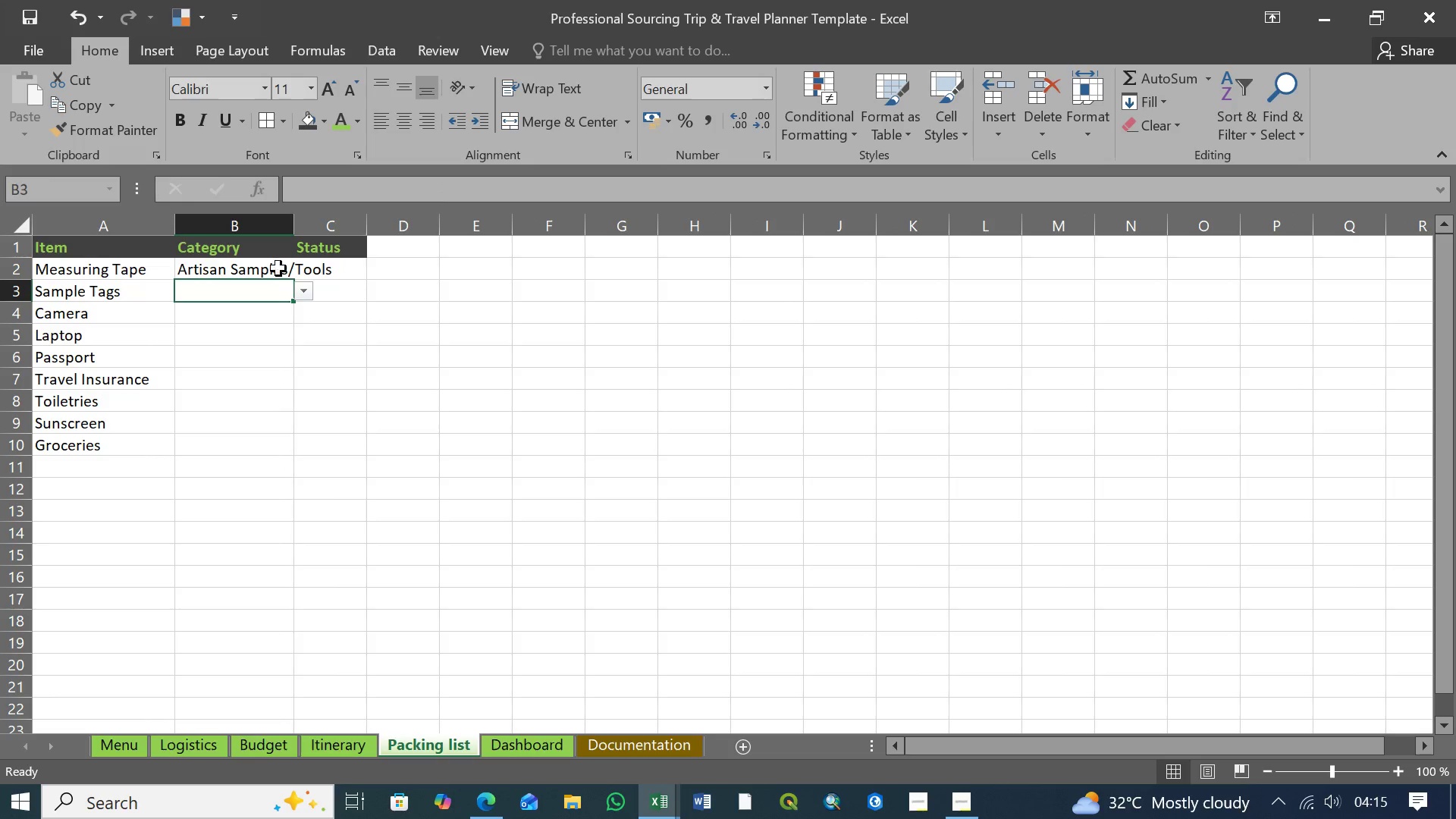 
left_click([278, 271])
 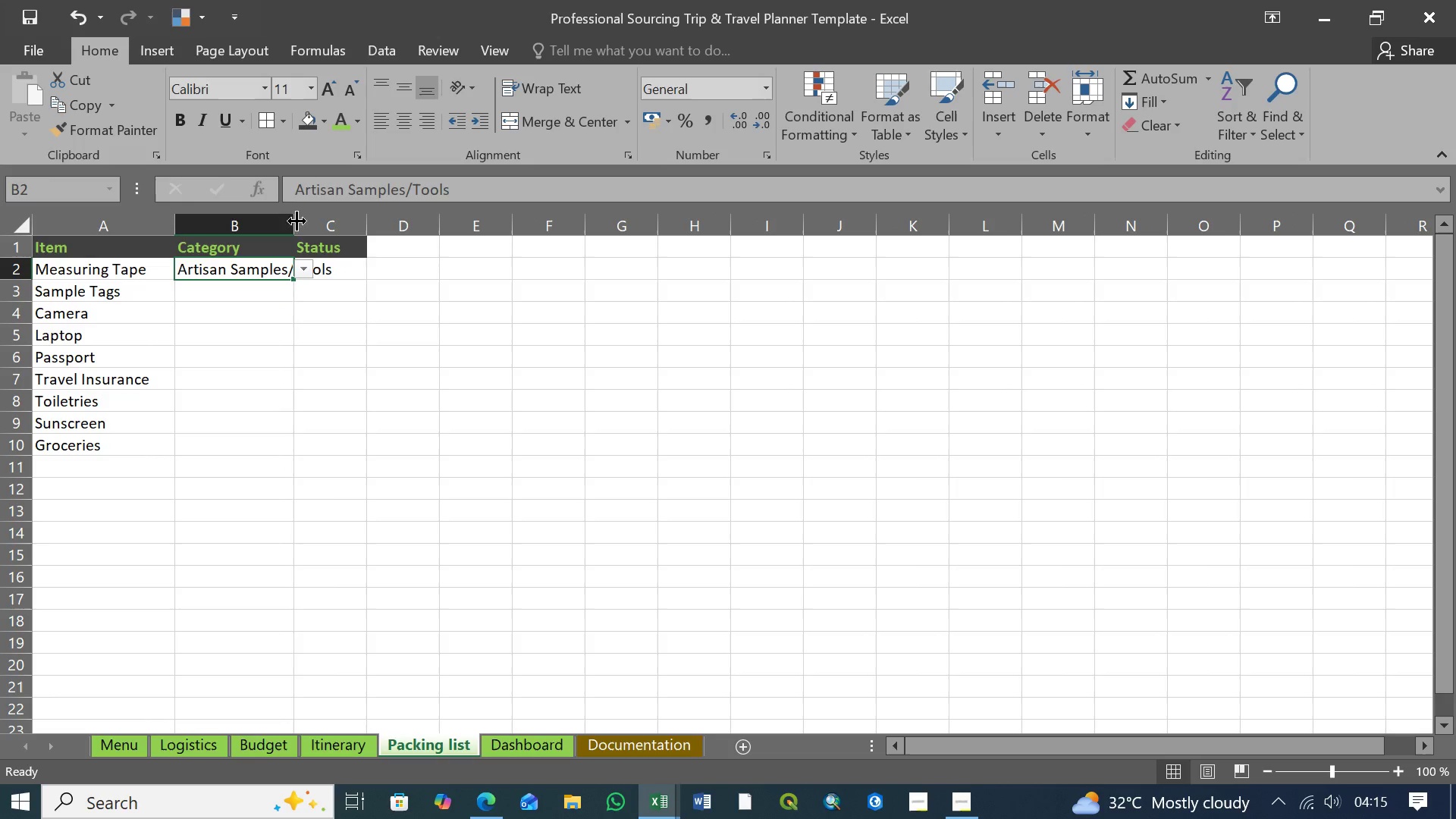 
left_click_drag(start_coordinate=[293, 224], to_coordinate=[348, 231])
 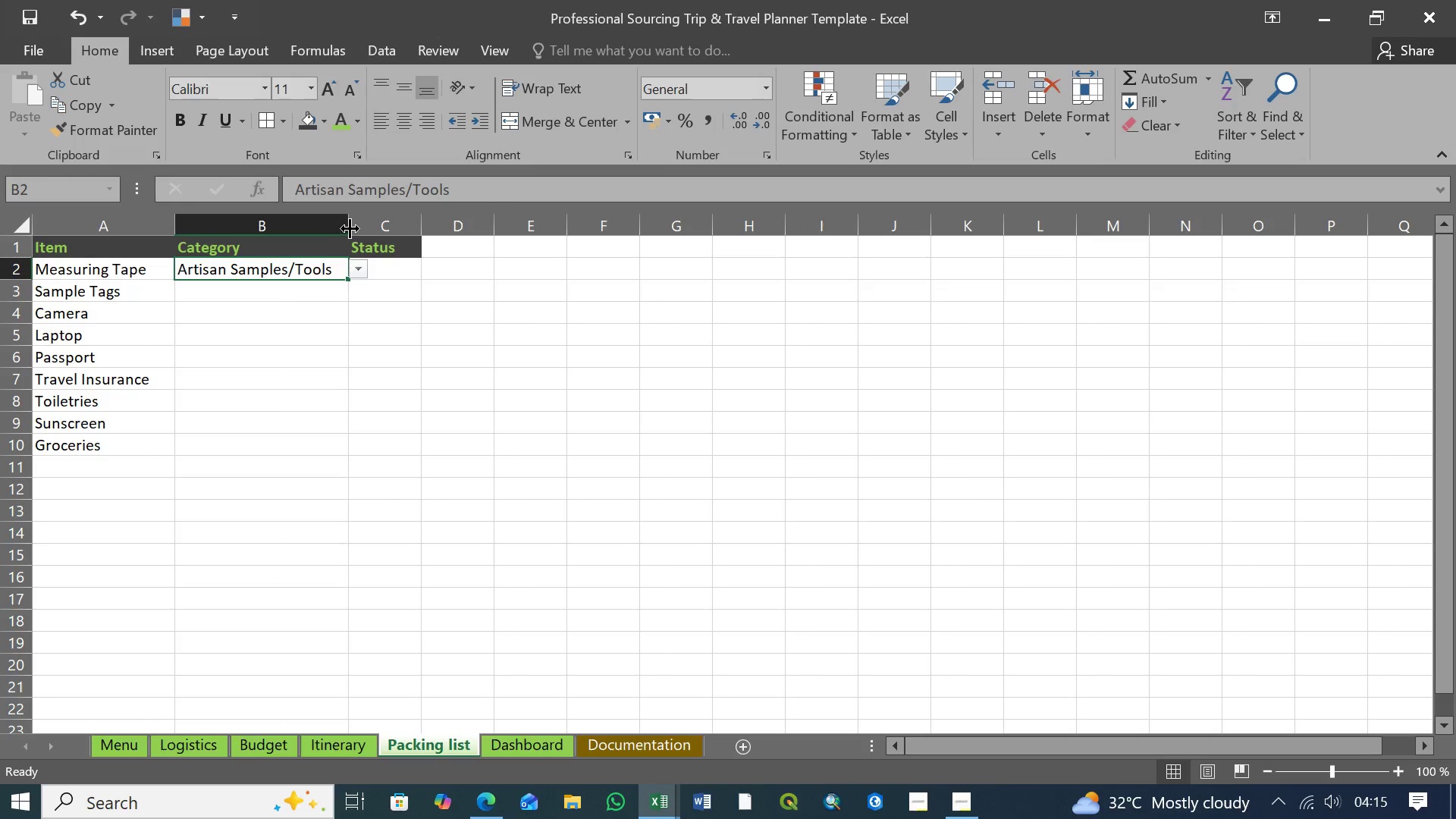 
left_click_drag(start_coordinate=[348, 226], to_coordinate=[339, 220])
 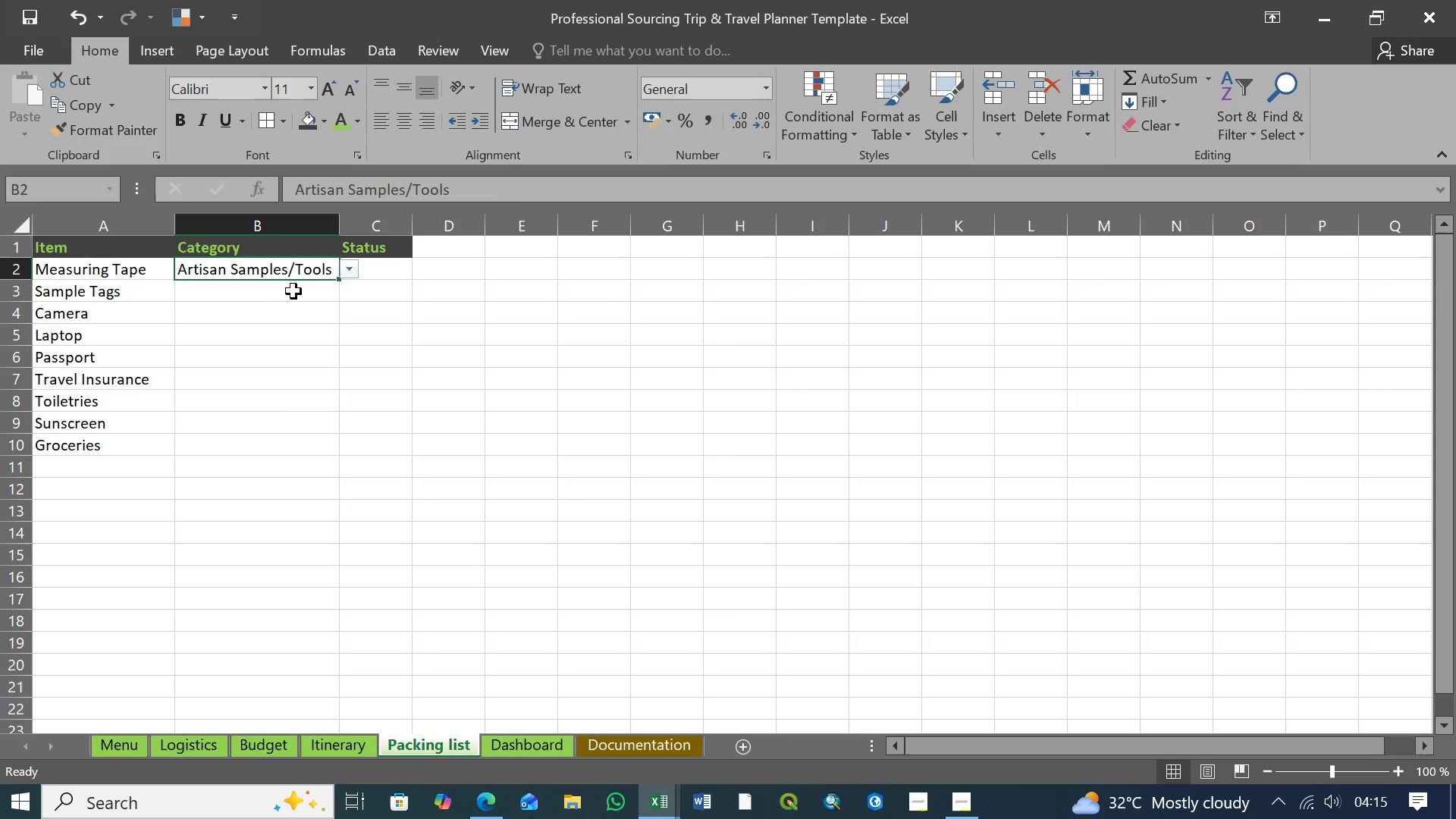 
left_click([290, 296])
 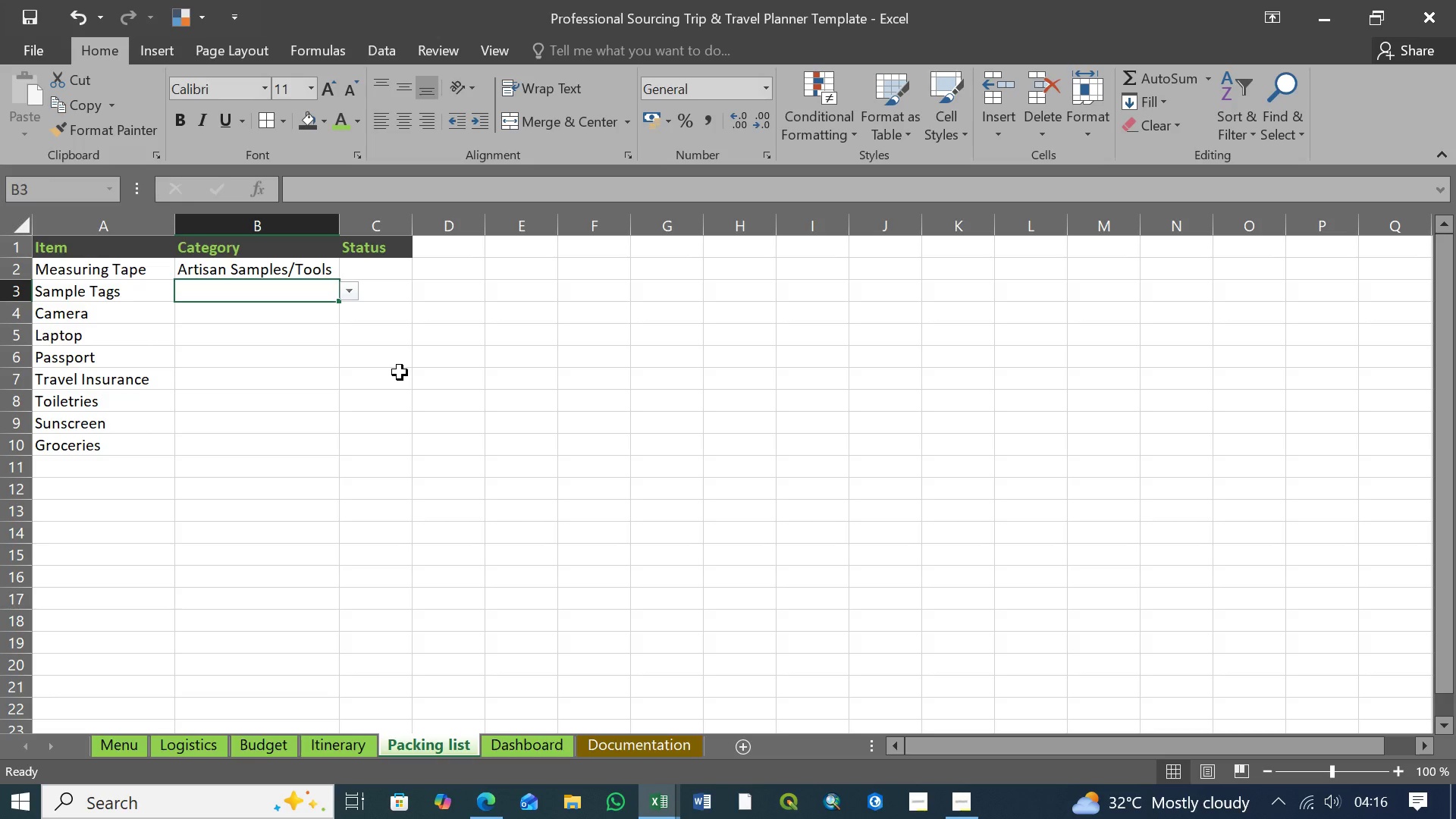 
wait(27.3)
 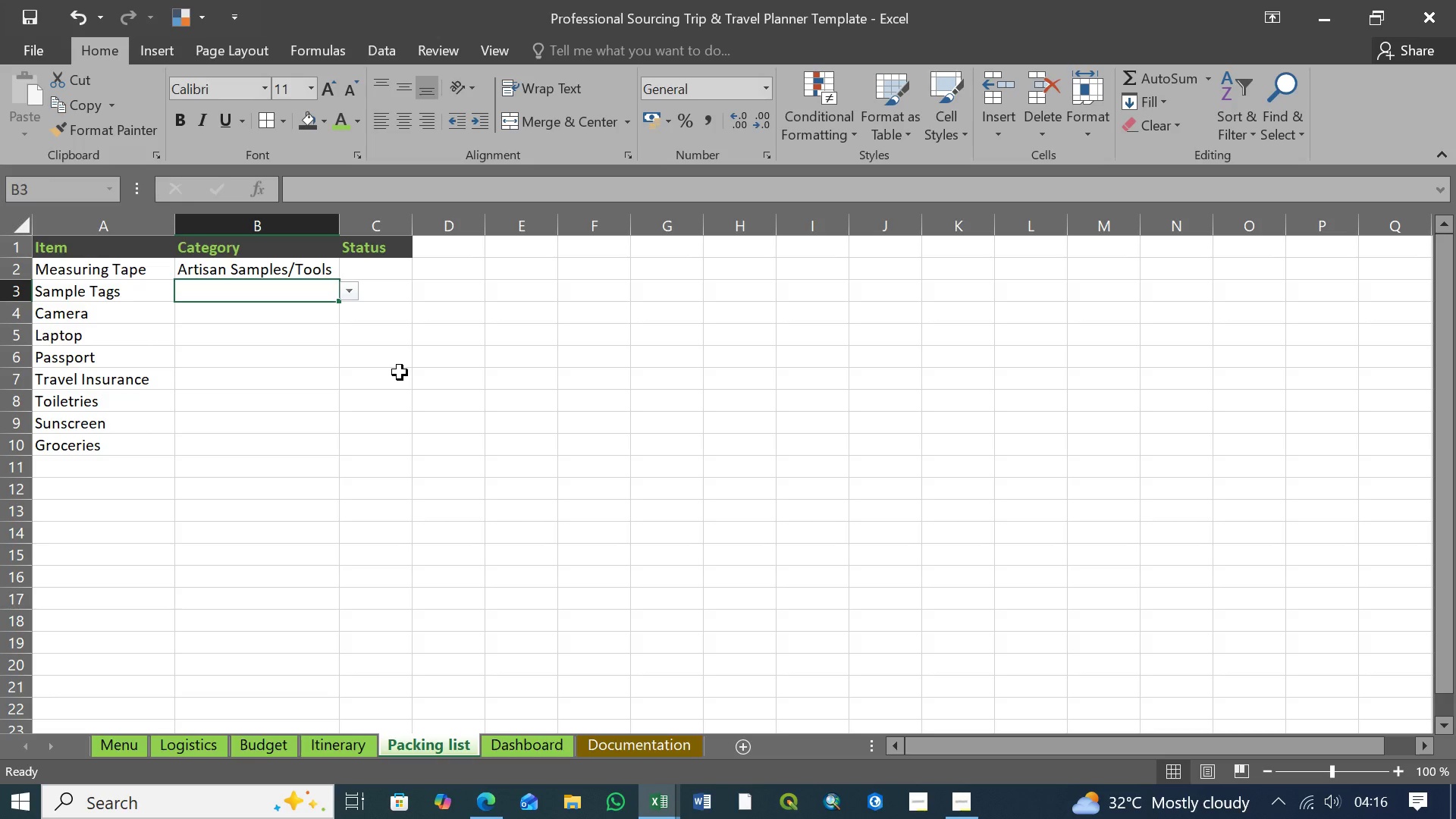 
left_click([269, 299])
 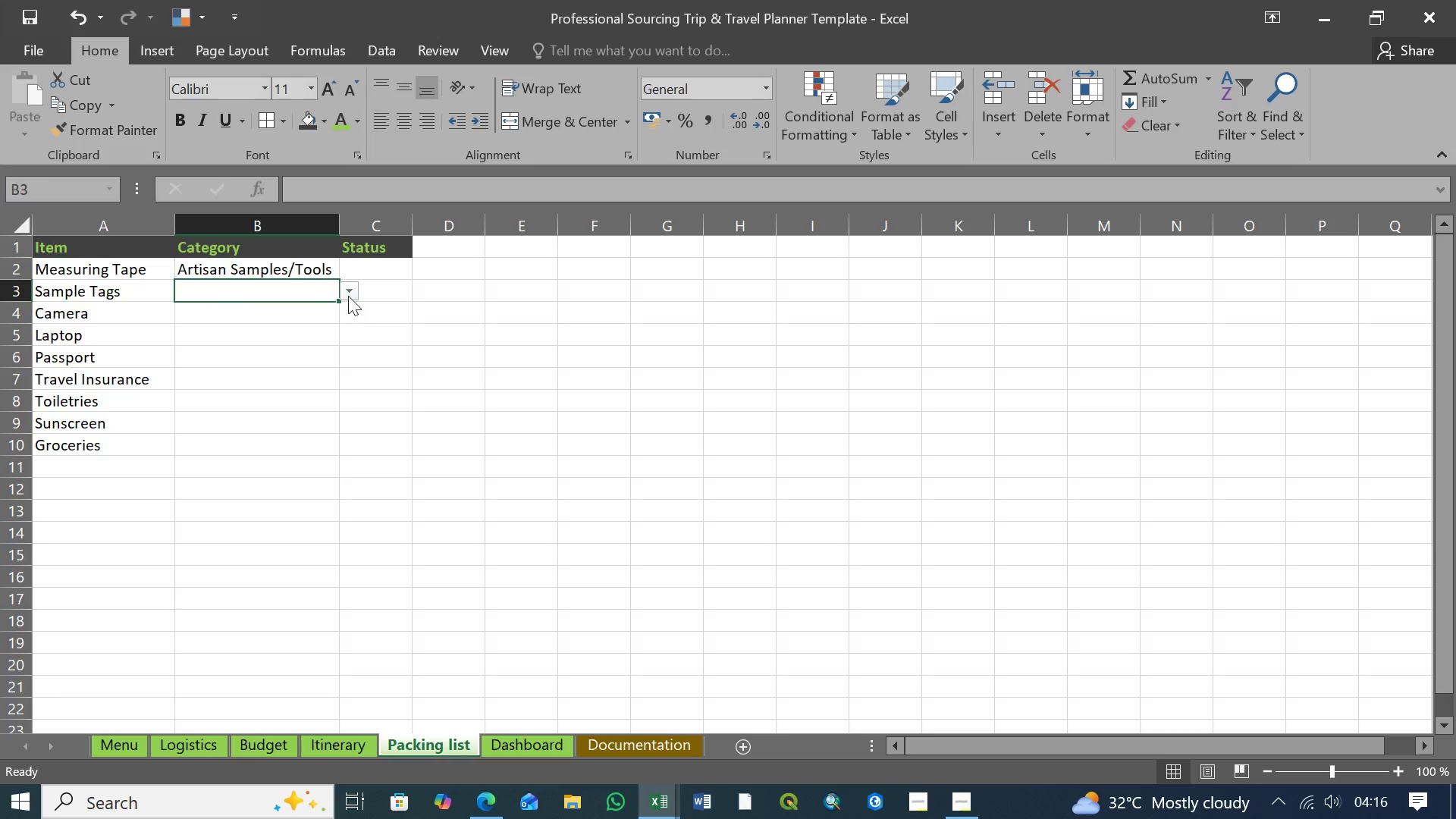 
left_click([349, 290])
 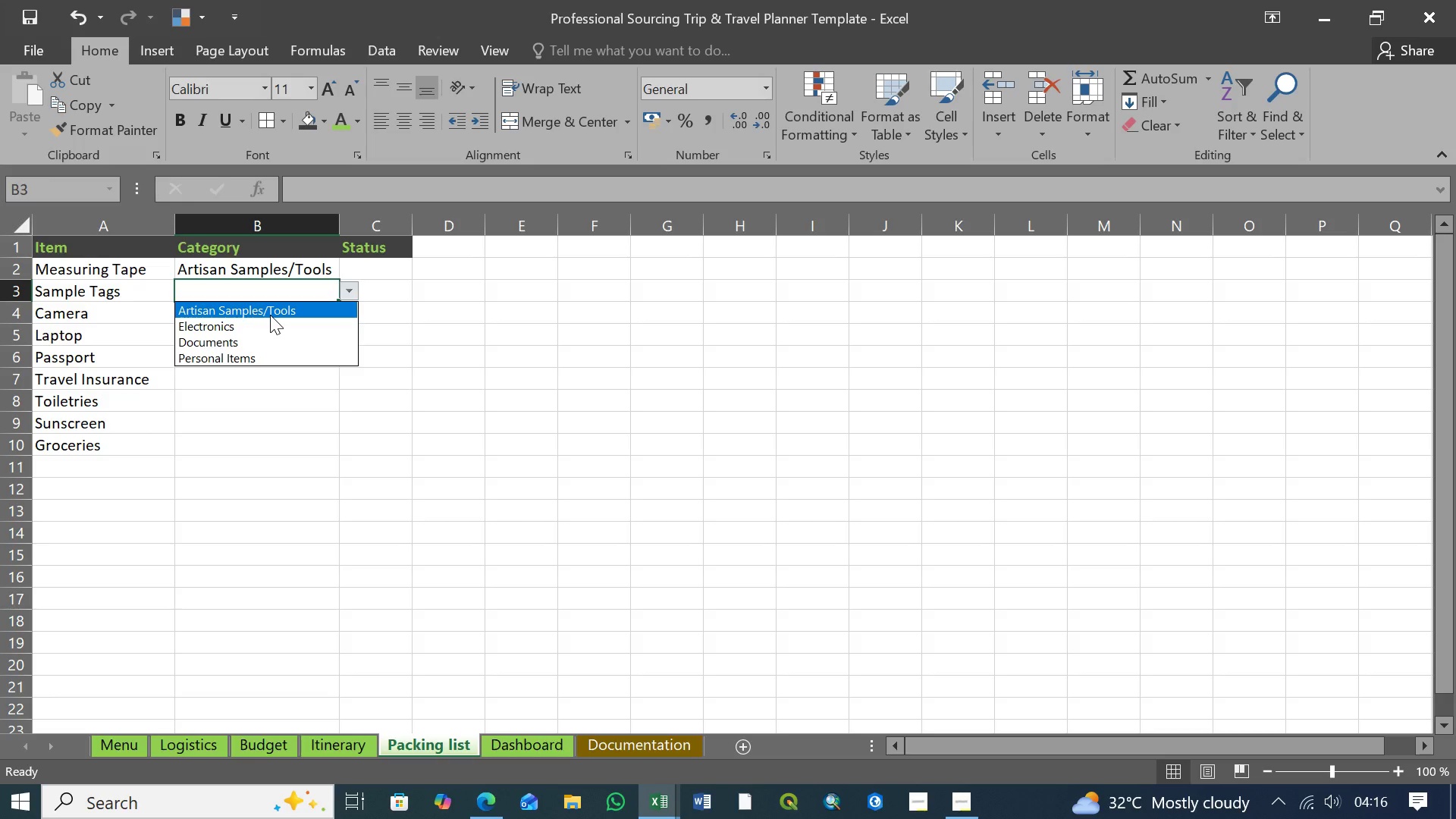 
wait(6.28)
 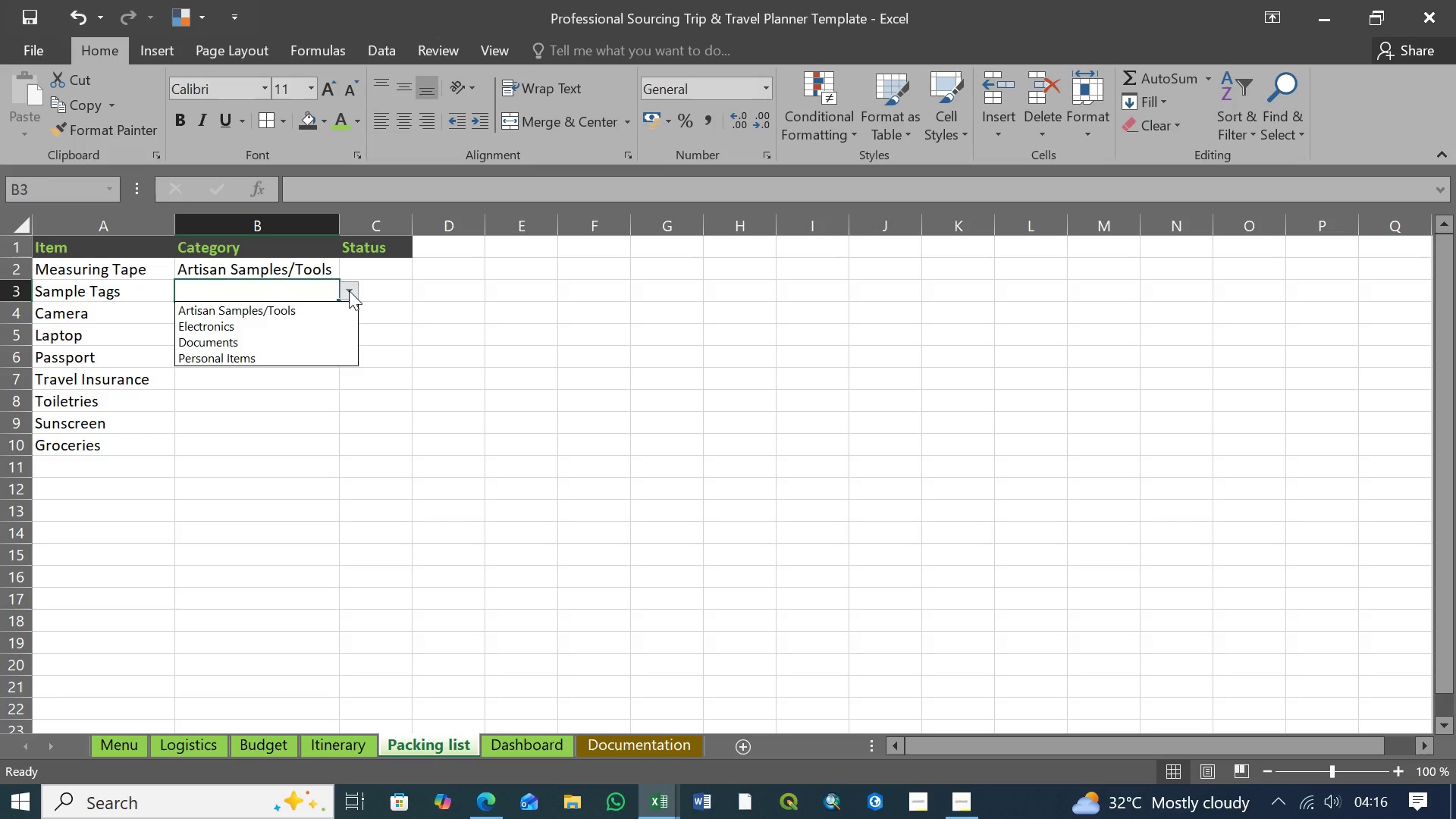 
left_click([270, 315])
 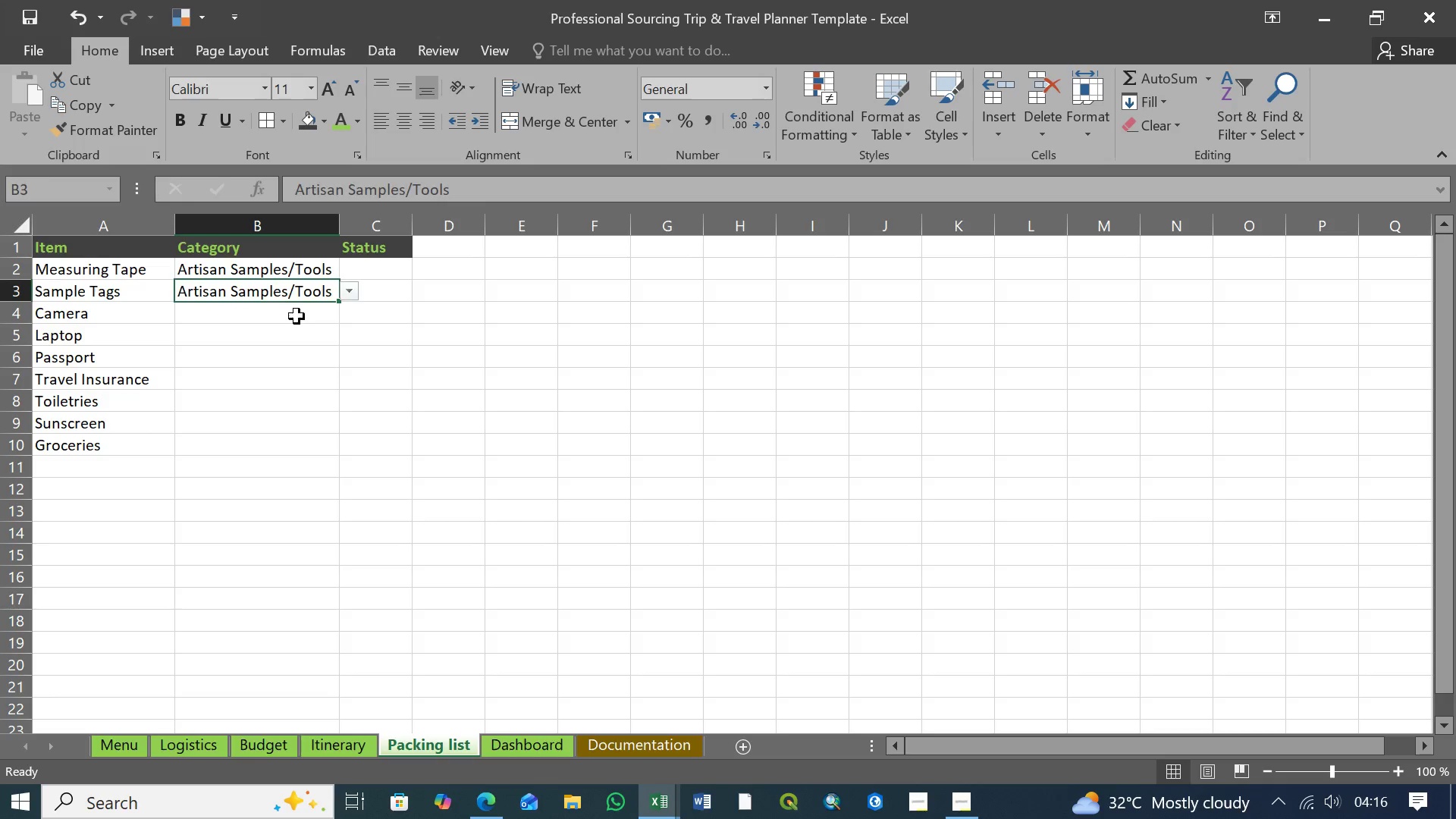 
left_click([298, 316])
 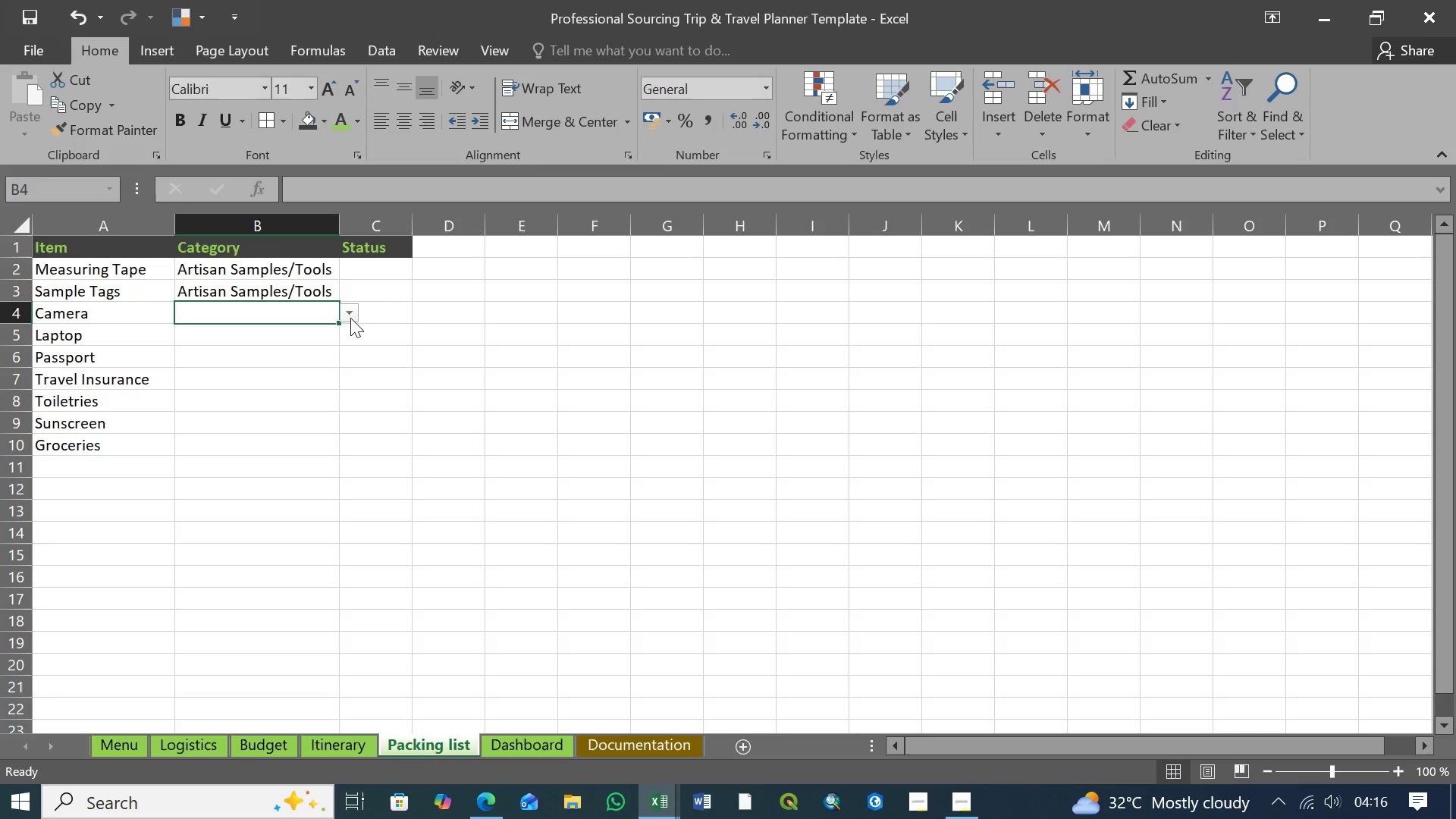 
left_click([350, 315])
 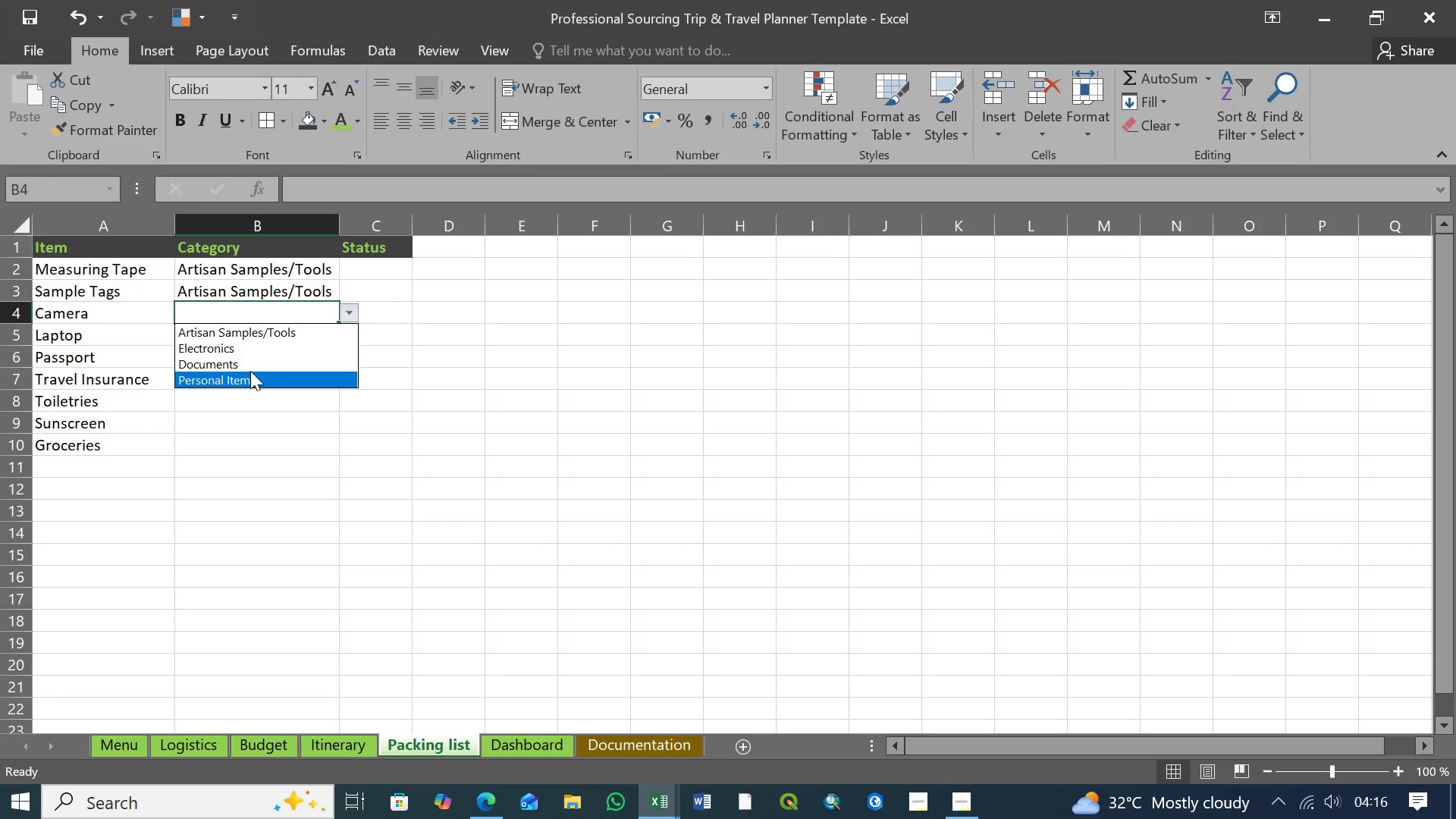 
left_click([251, 379])
 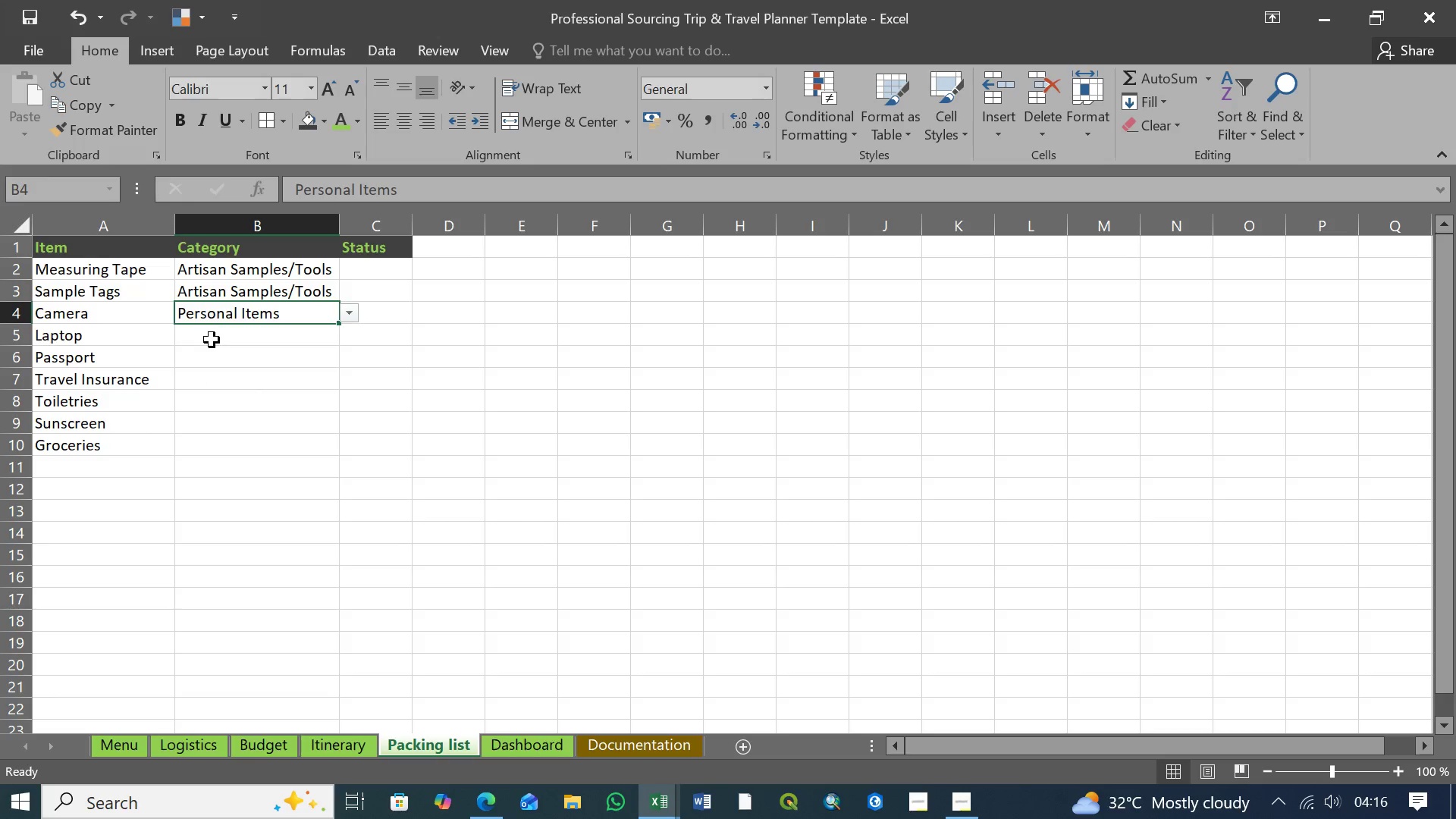 
left_click([219, 338])
 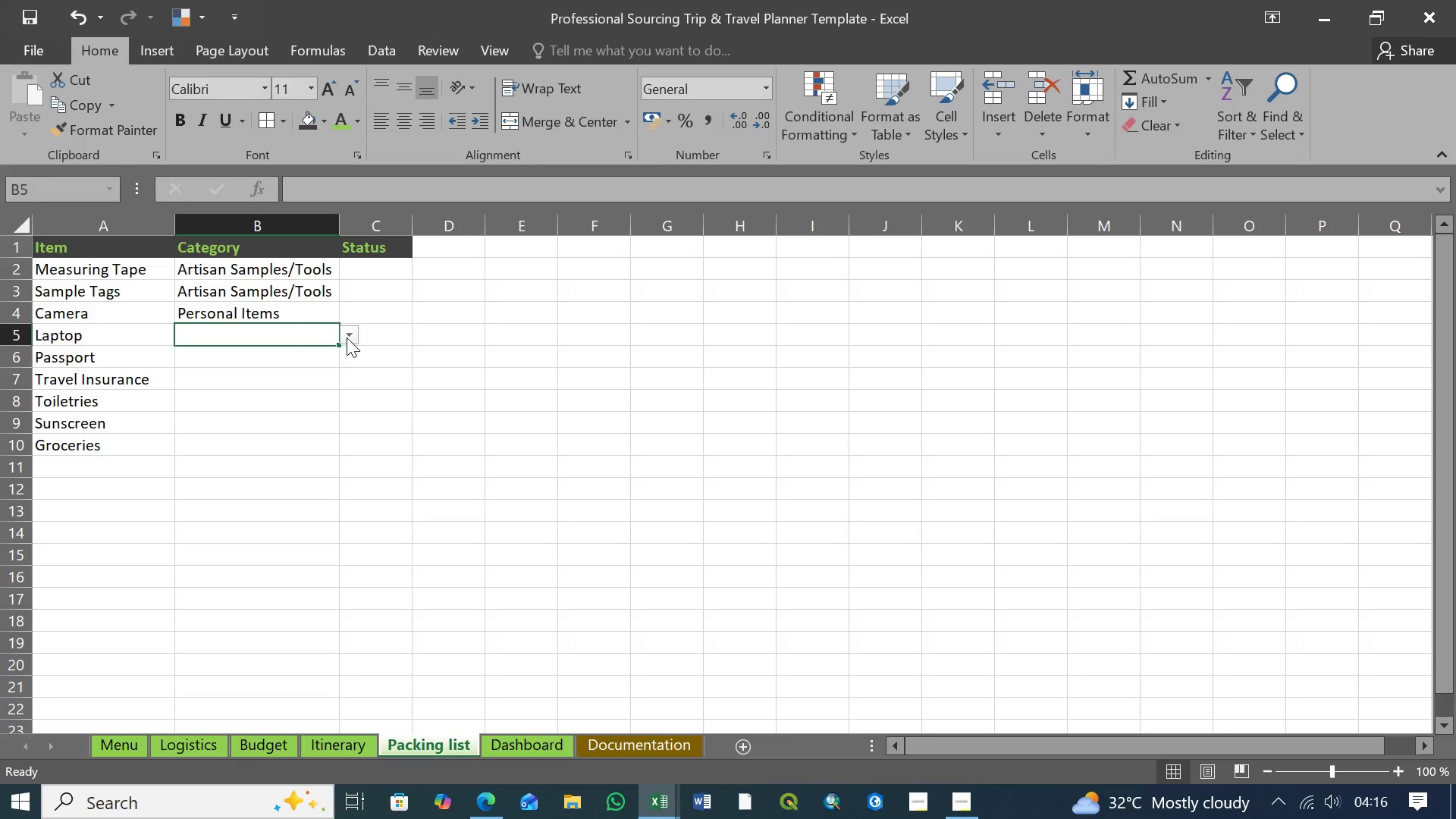 
left_click([347, 335])
 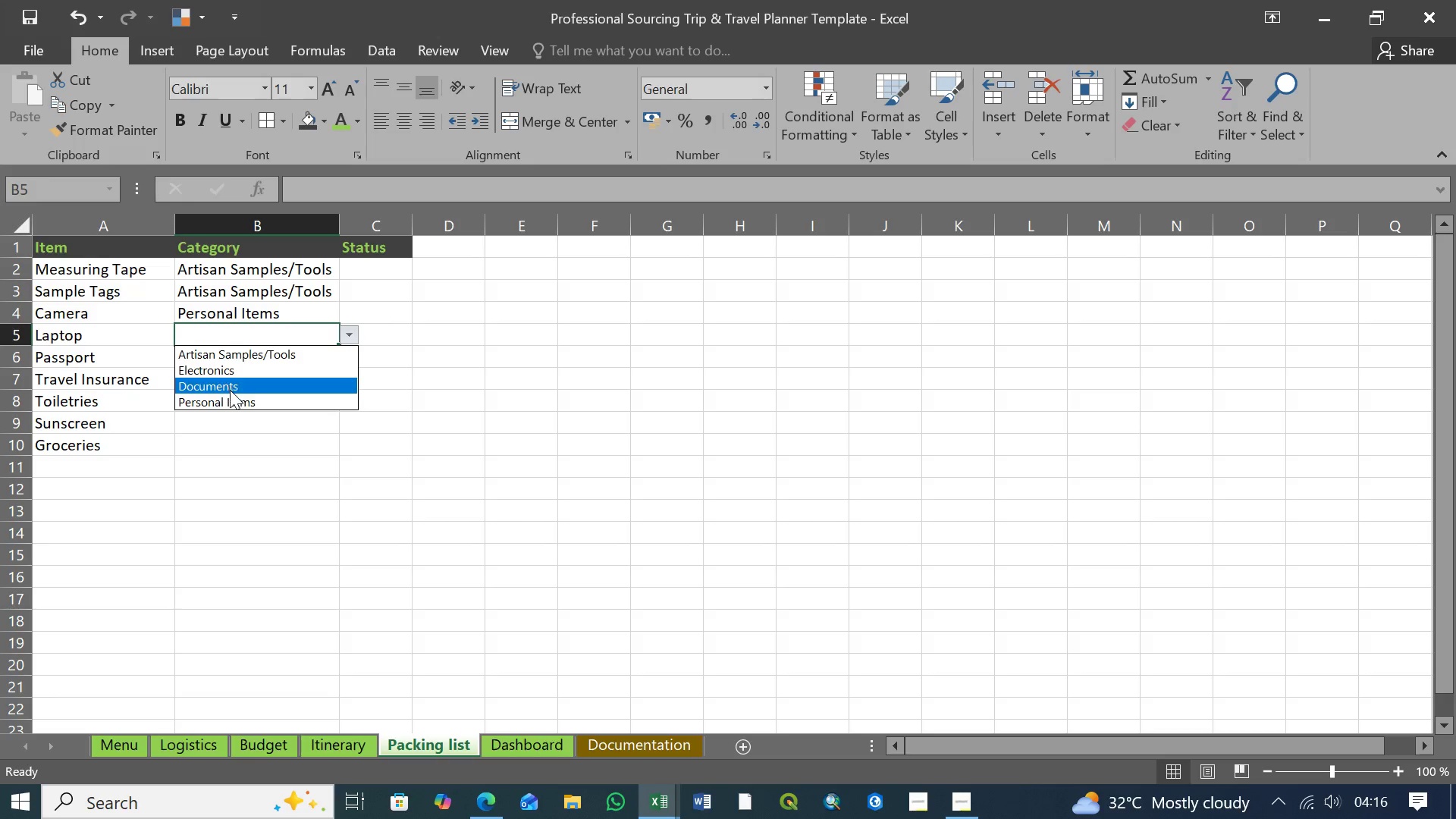 
left_click([230, 401])
 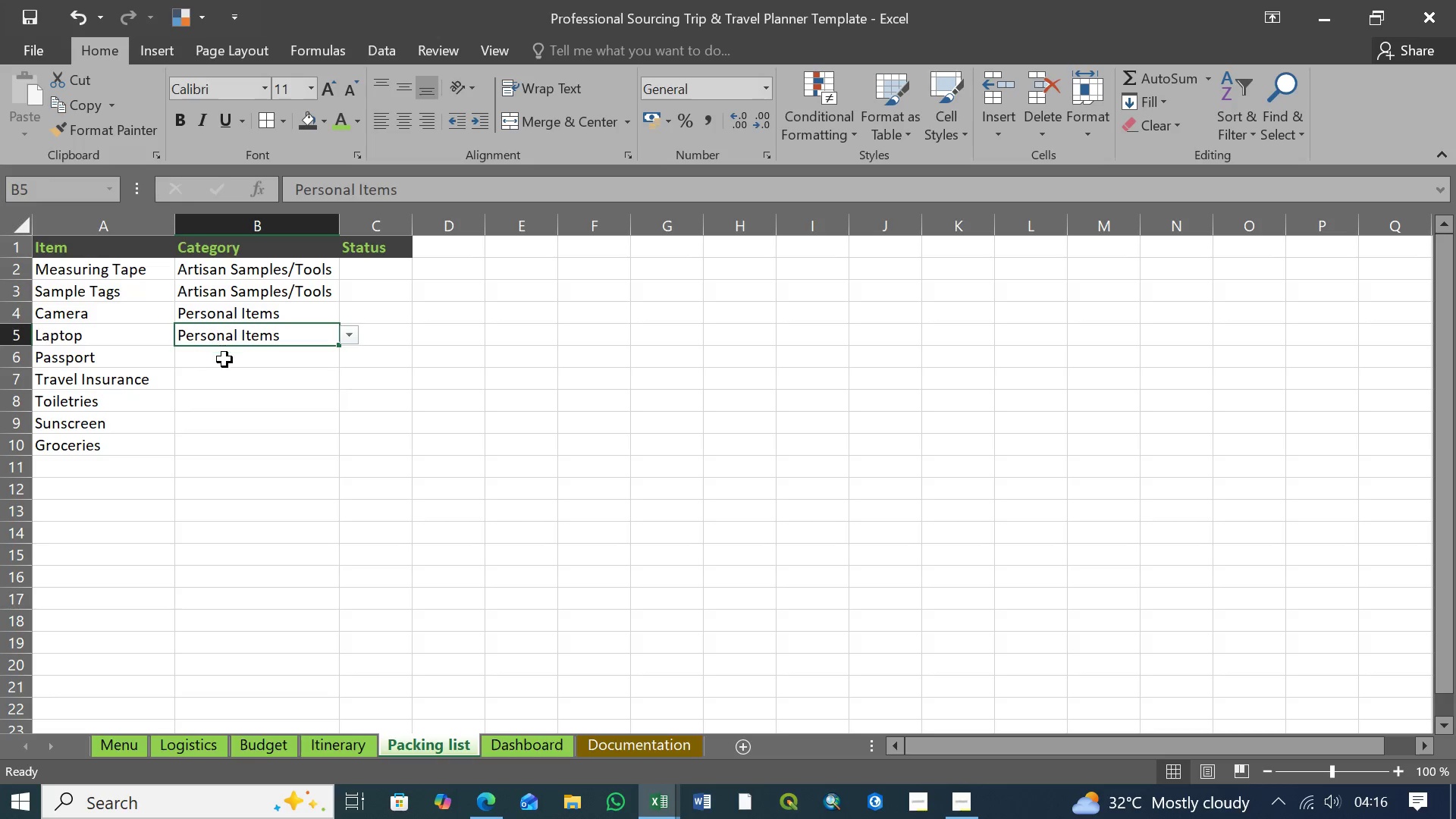 
left_click([225, 359])
 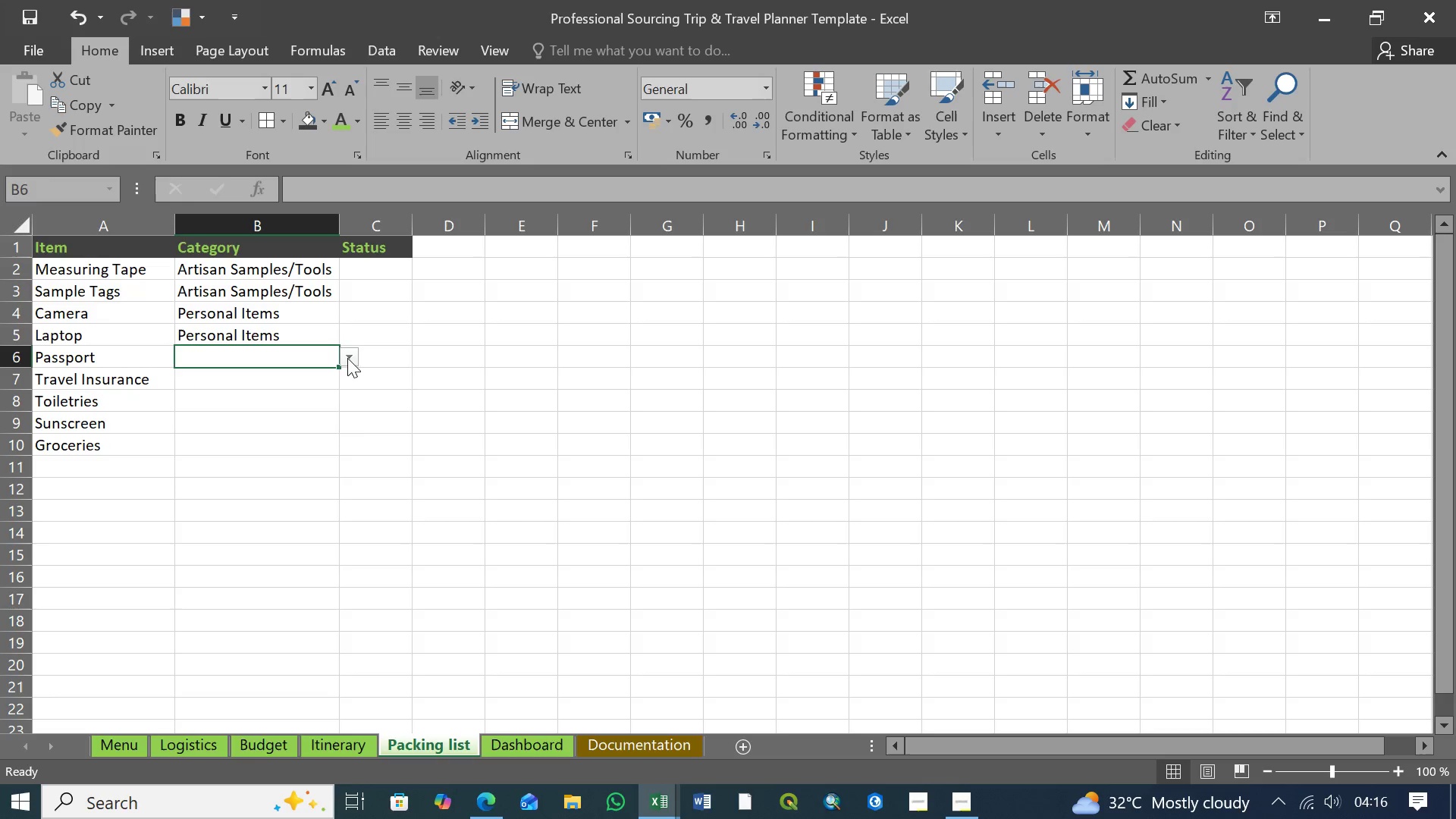 
left_click([348, 358])
 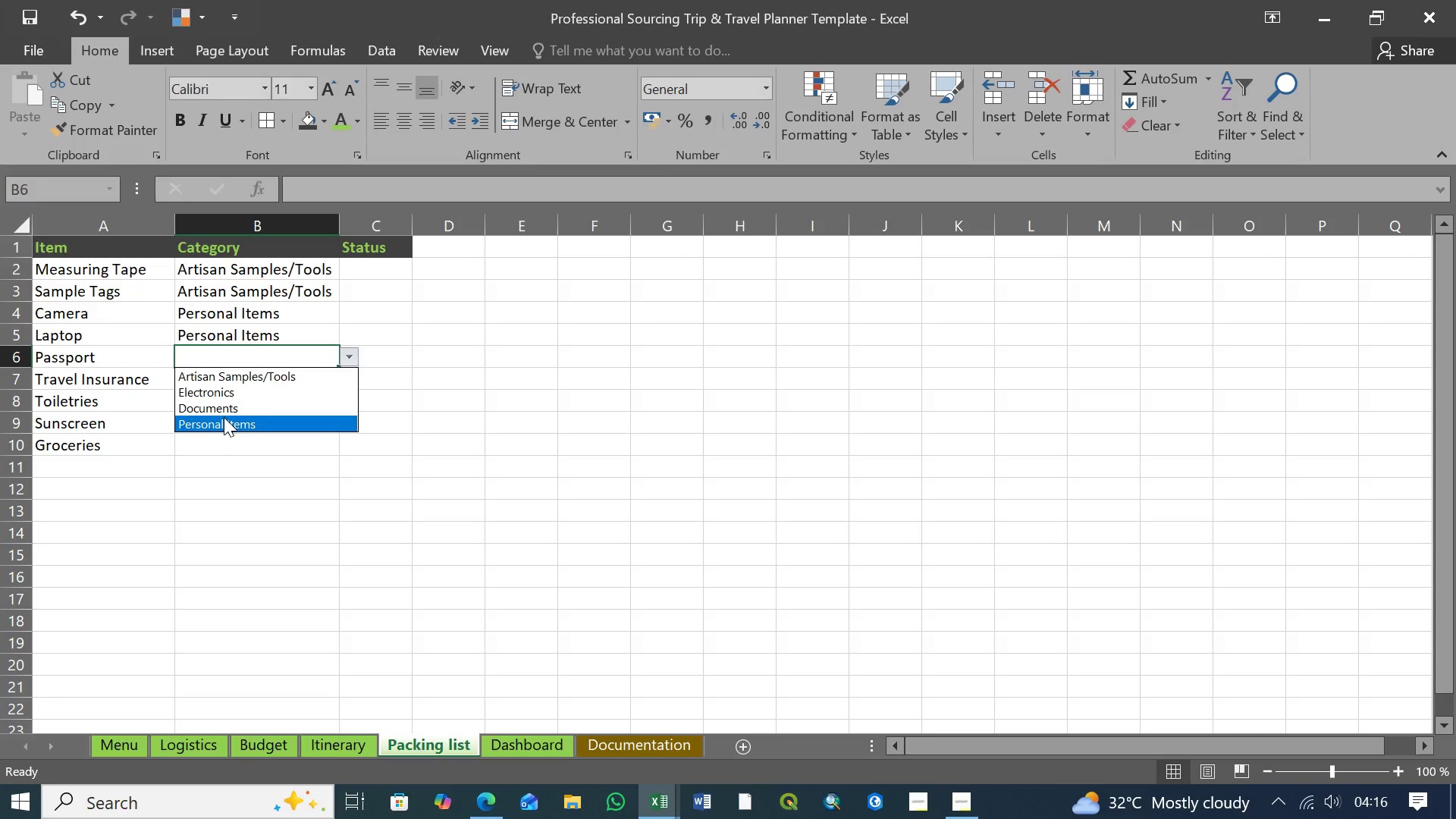 
left_click([224, 421])
 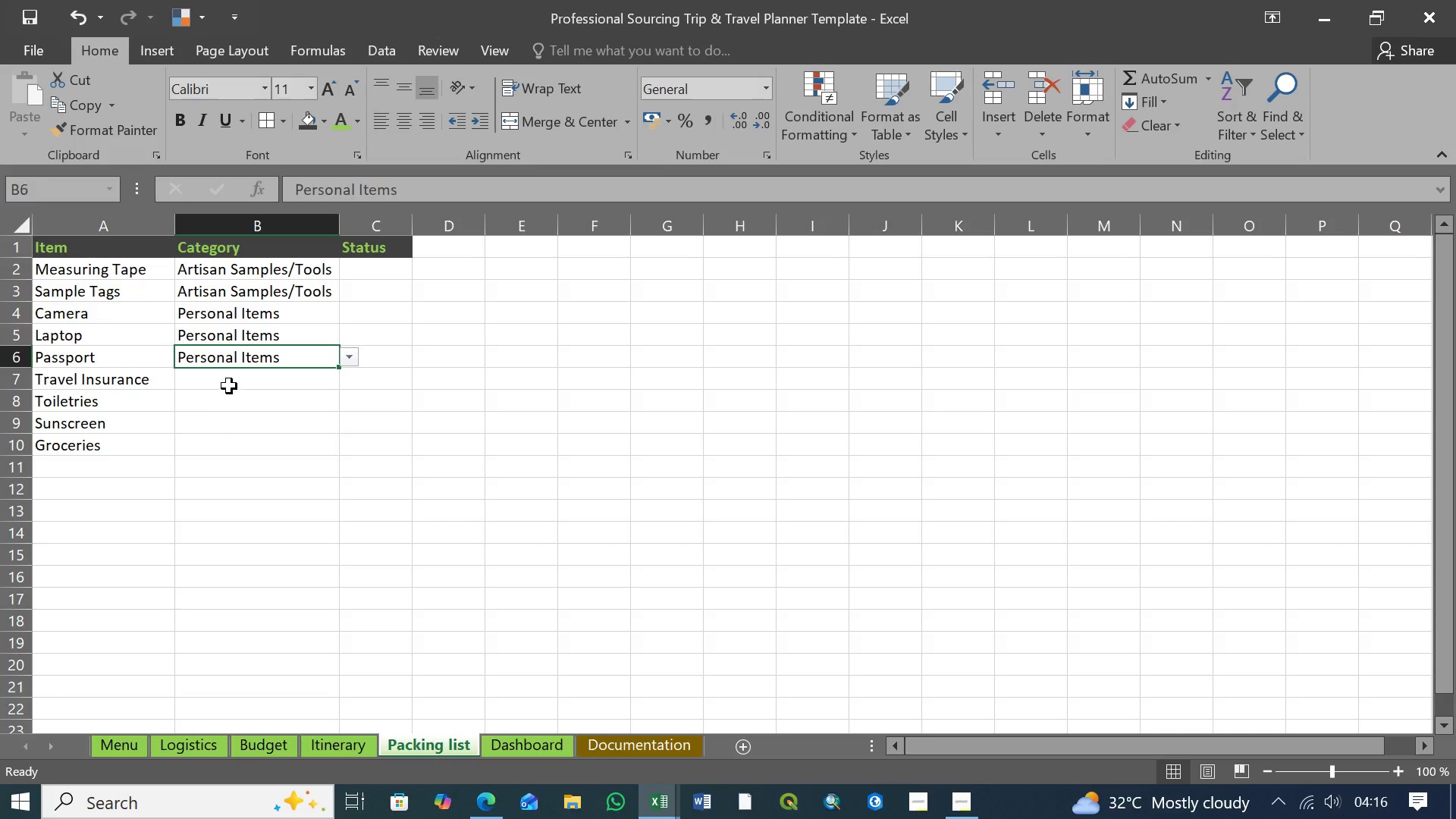 
left_click([234, 384])
 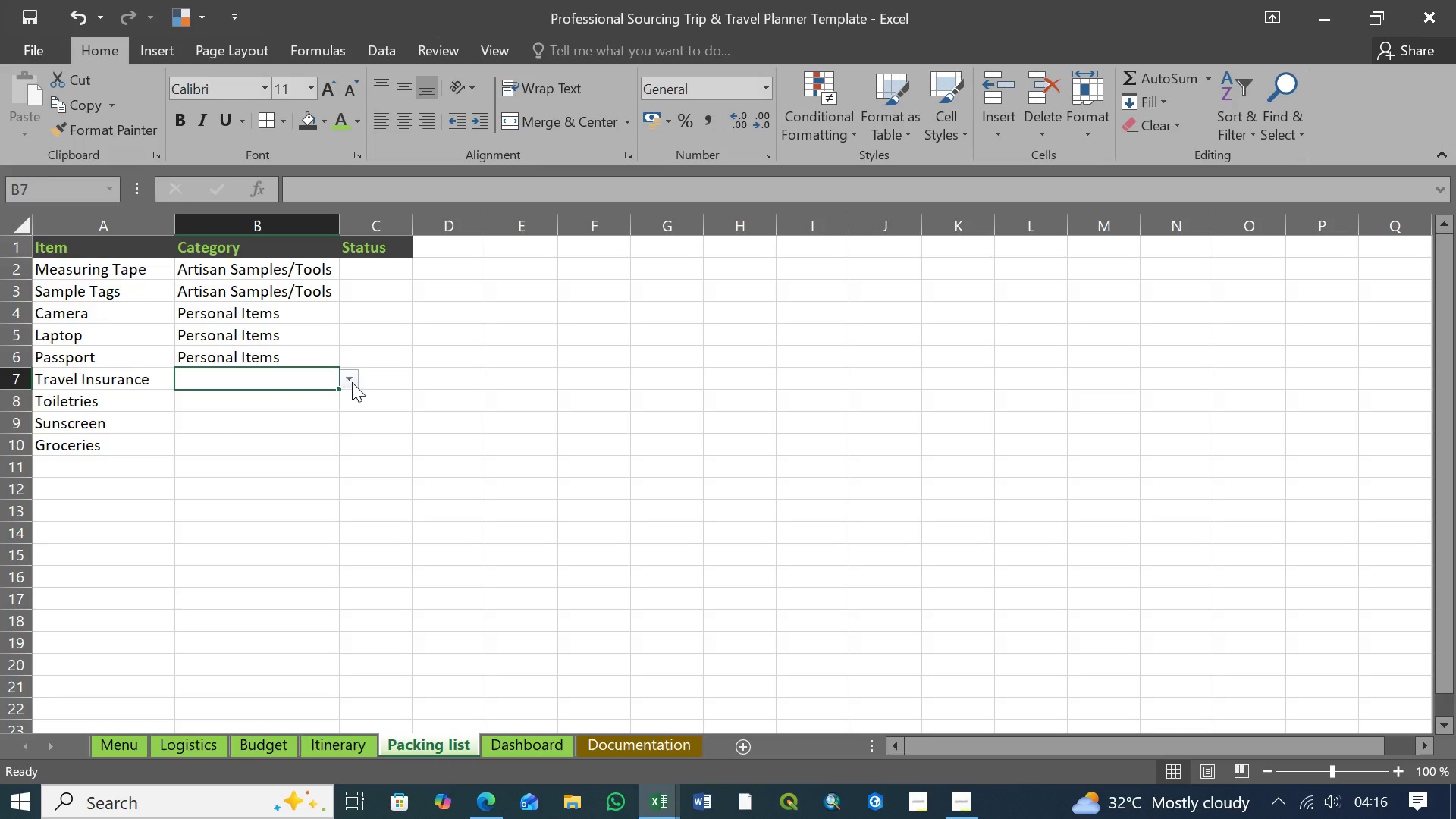 
left_click([352, 382])
 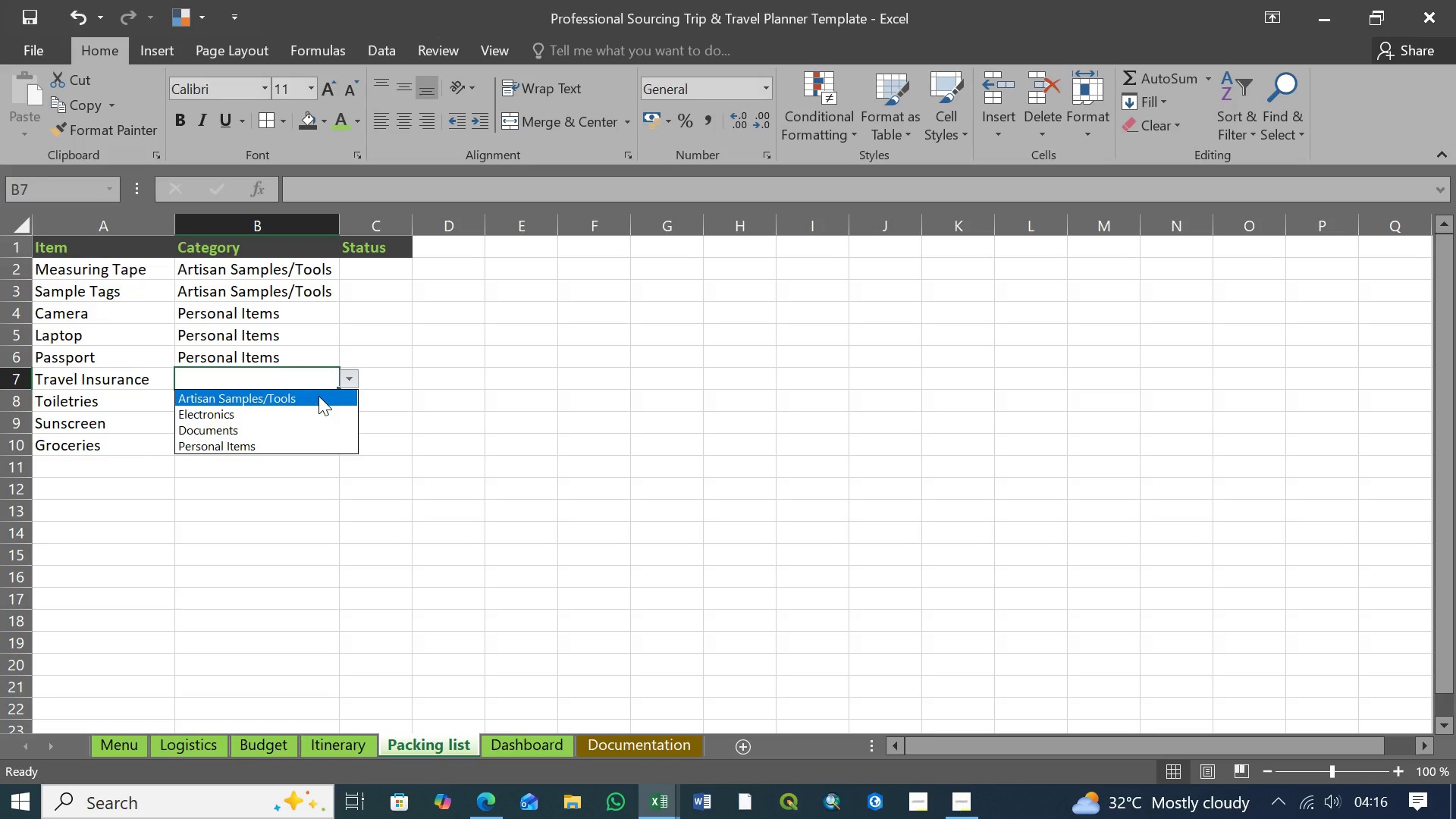 
left_click([318, 396])
 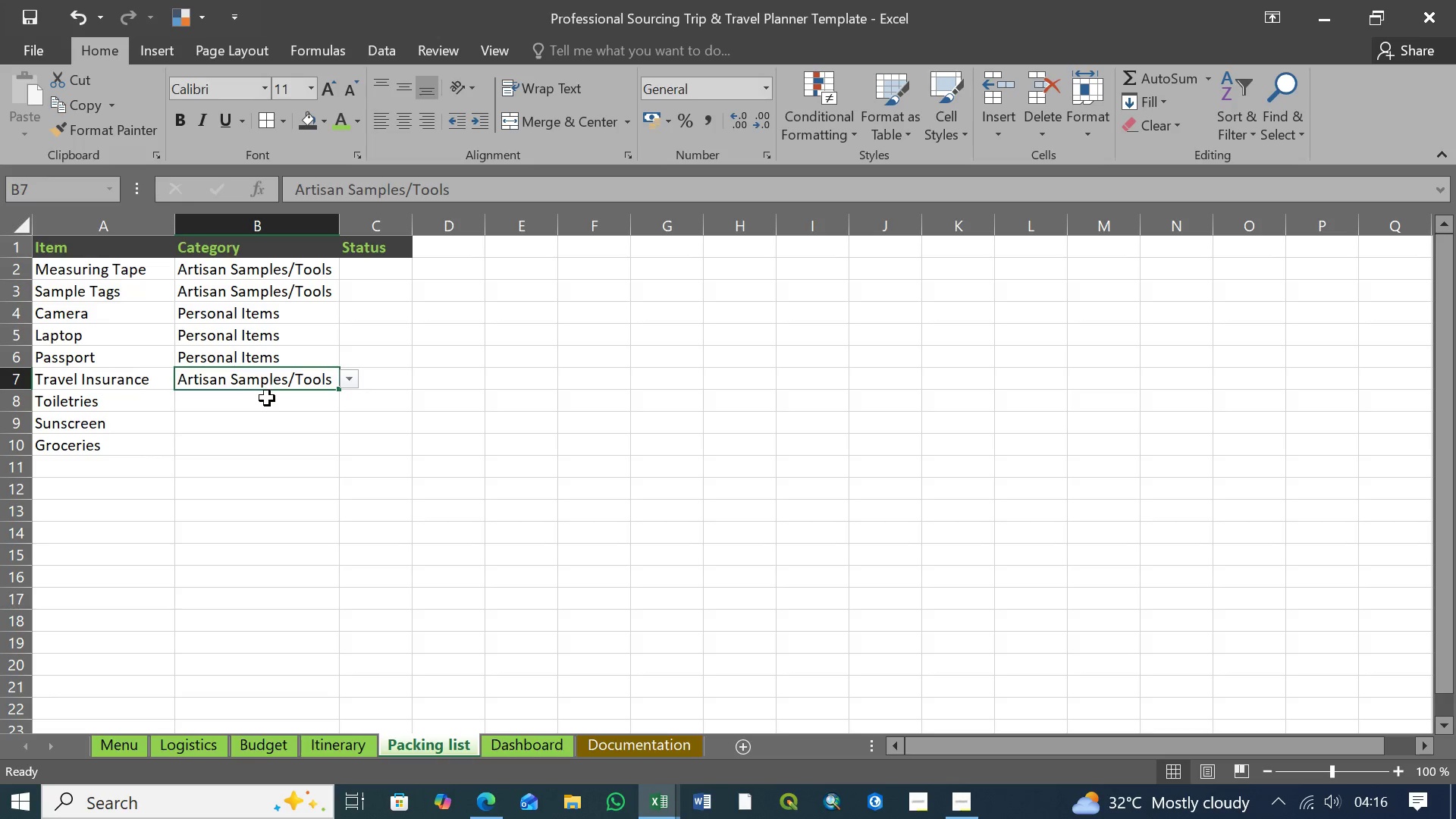 
left_click([267, 398])
 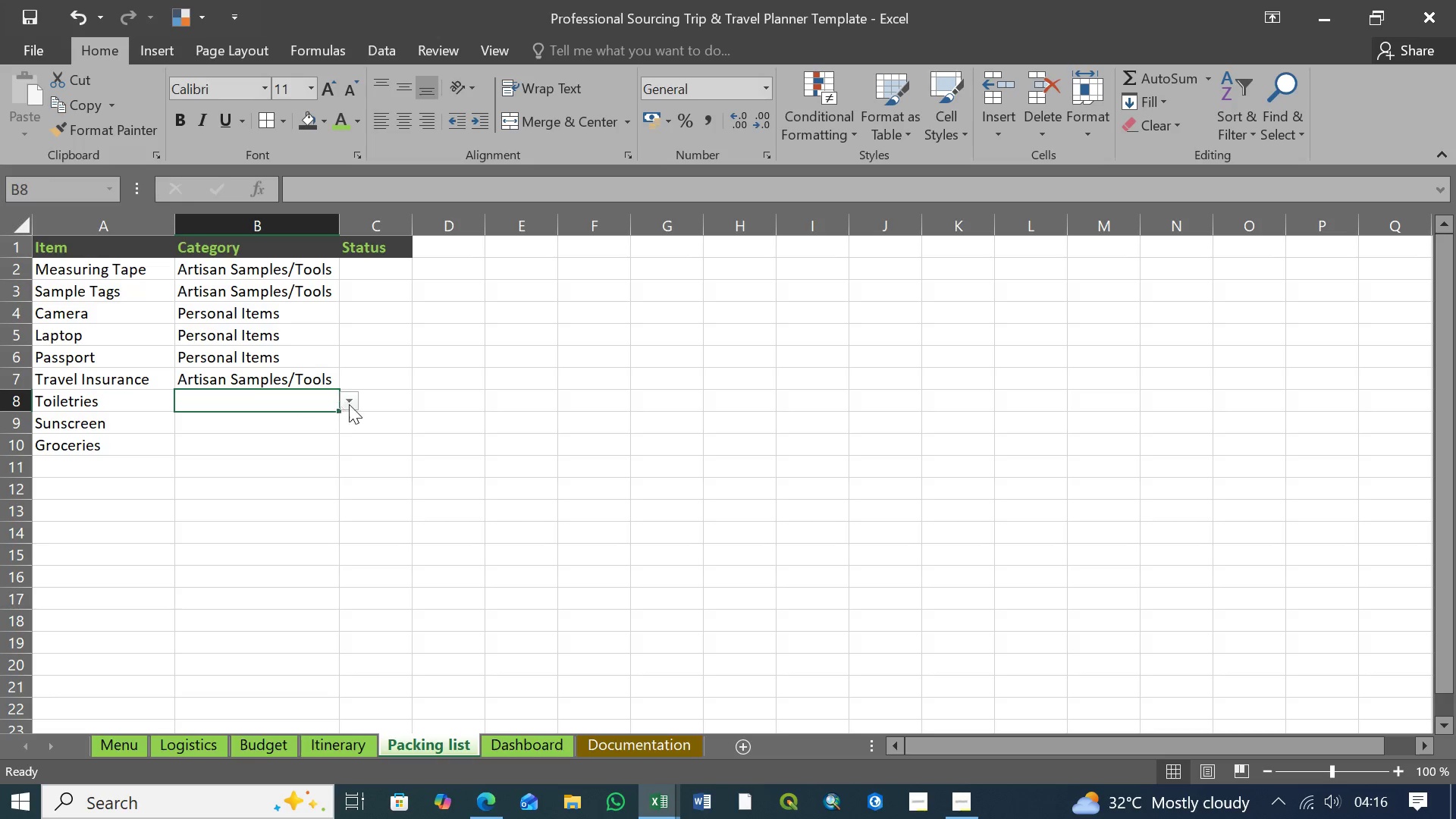 
left_click([349, 404])
 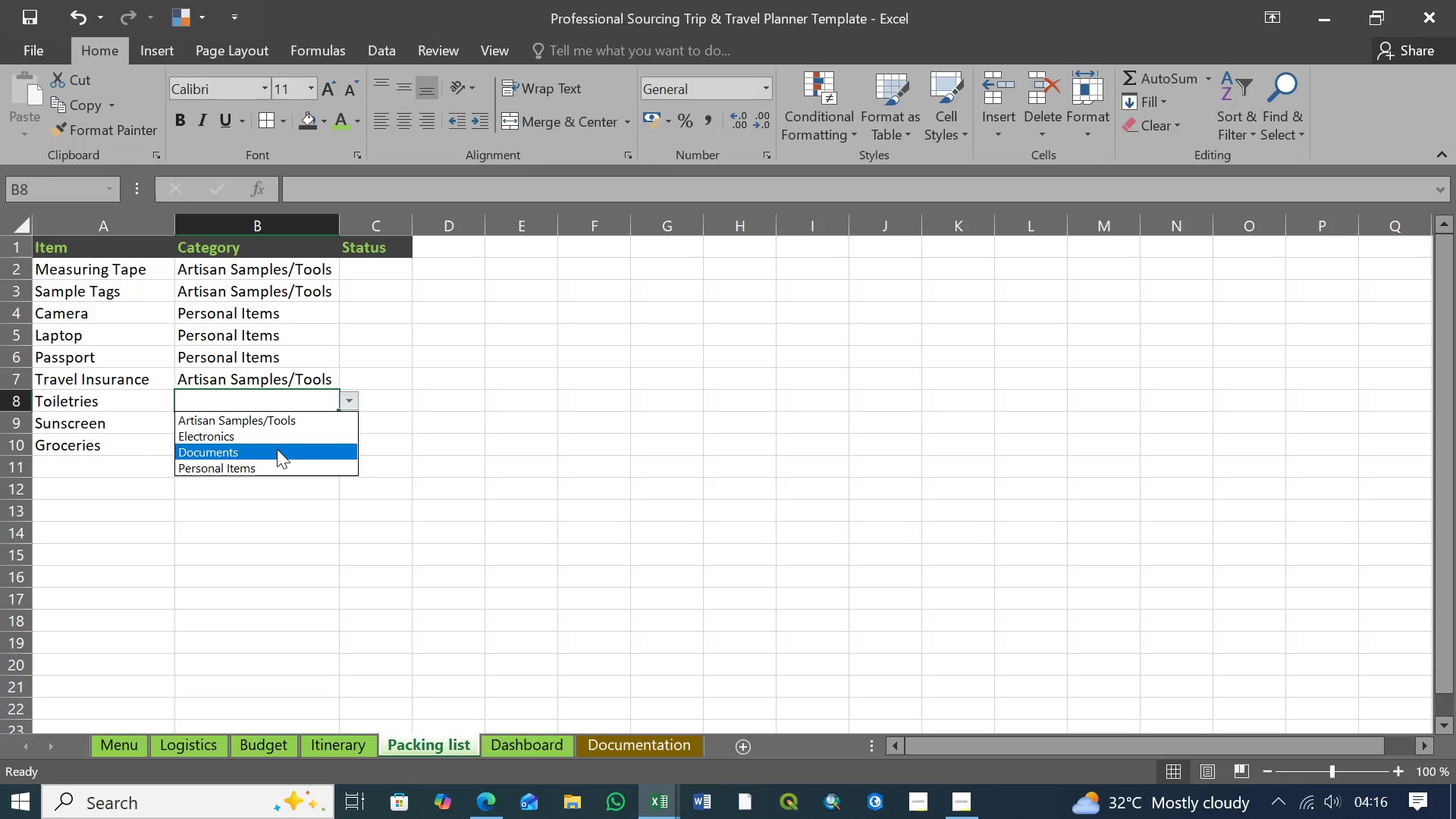 
wait(13.69)
 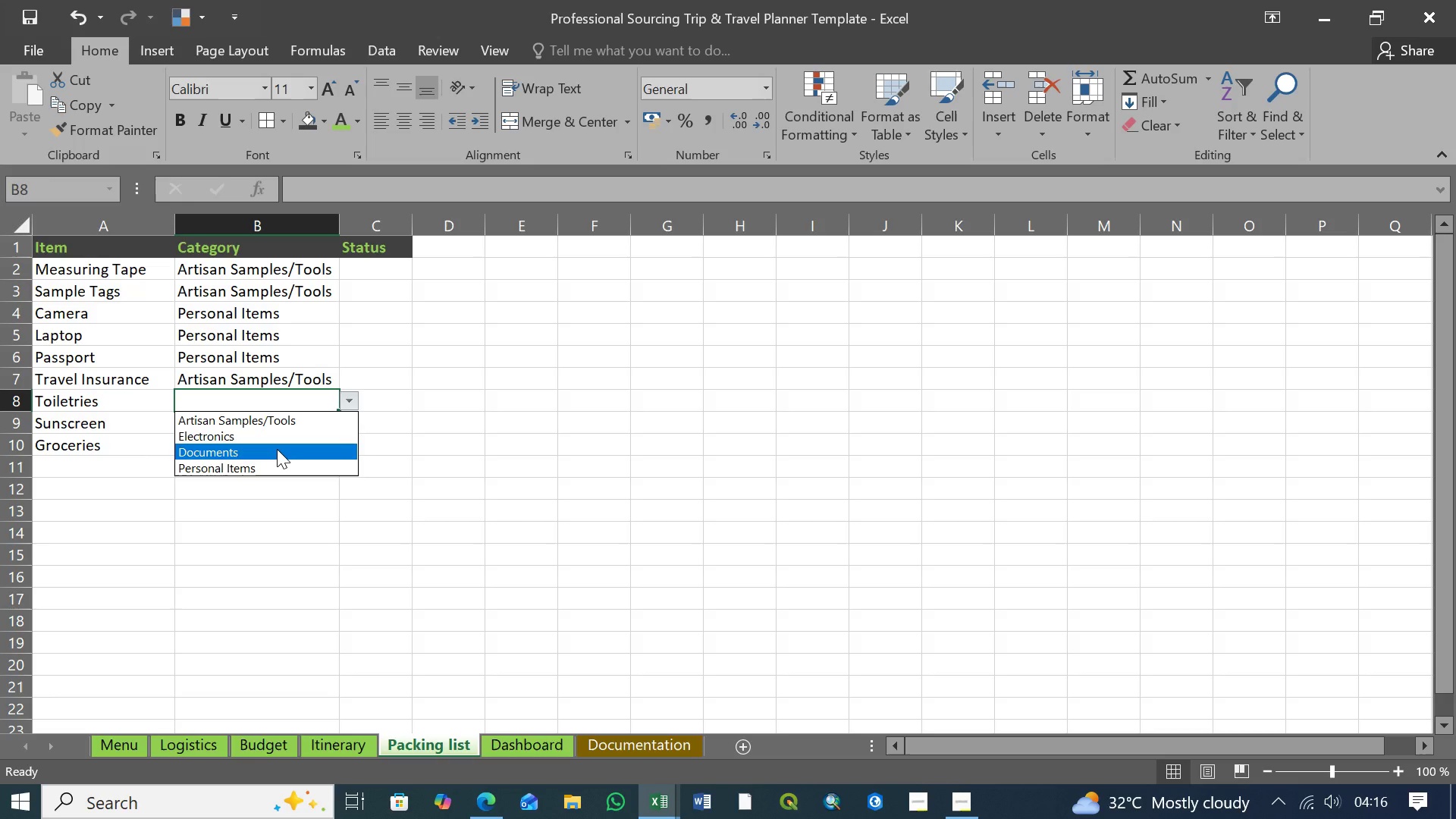 
left_click([267, 469])
 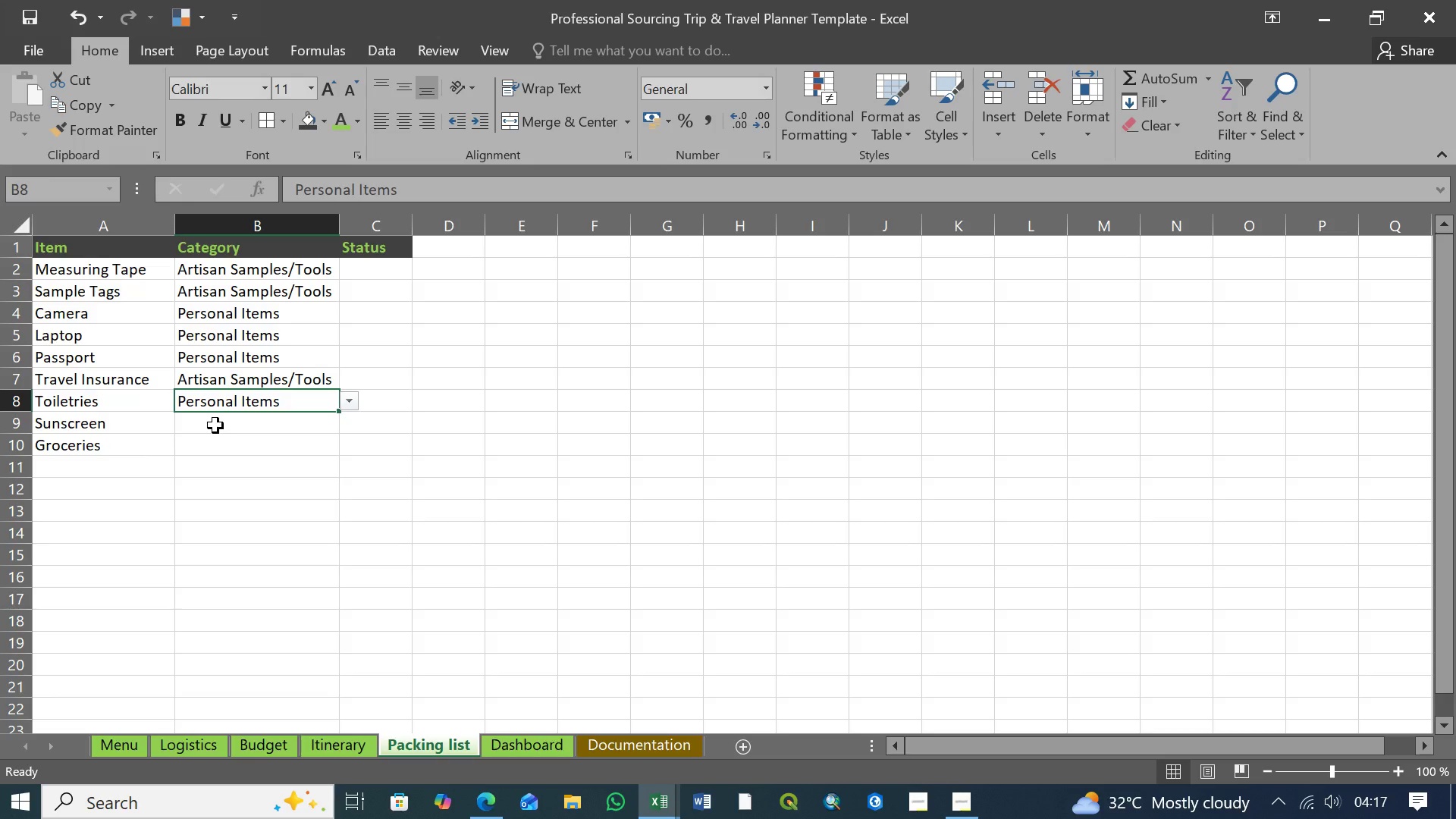 
wait(9.16)
 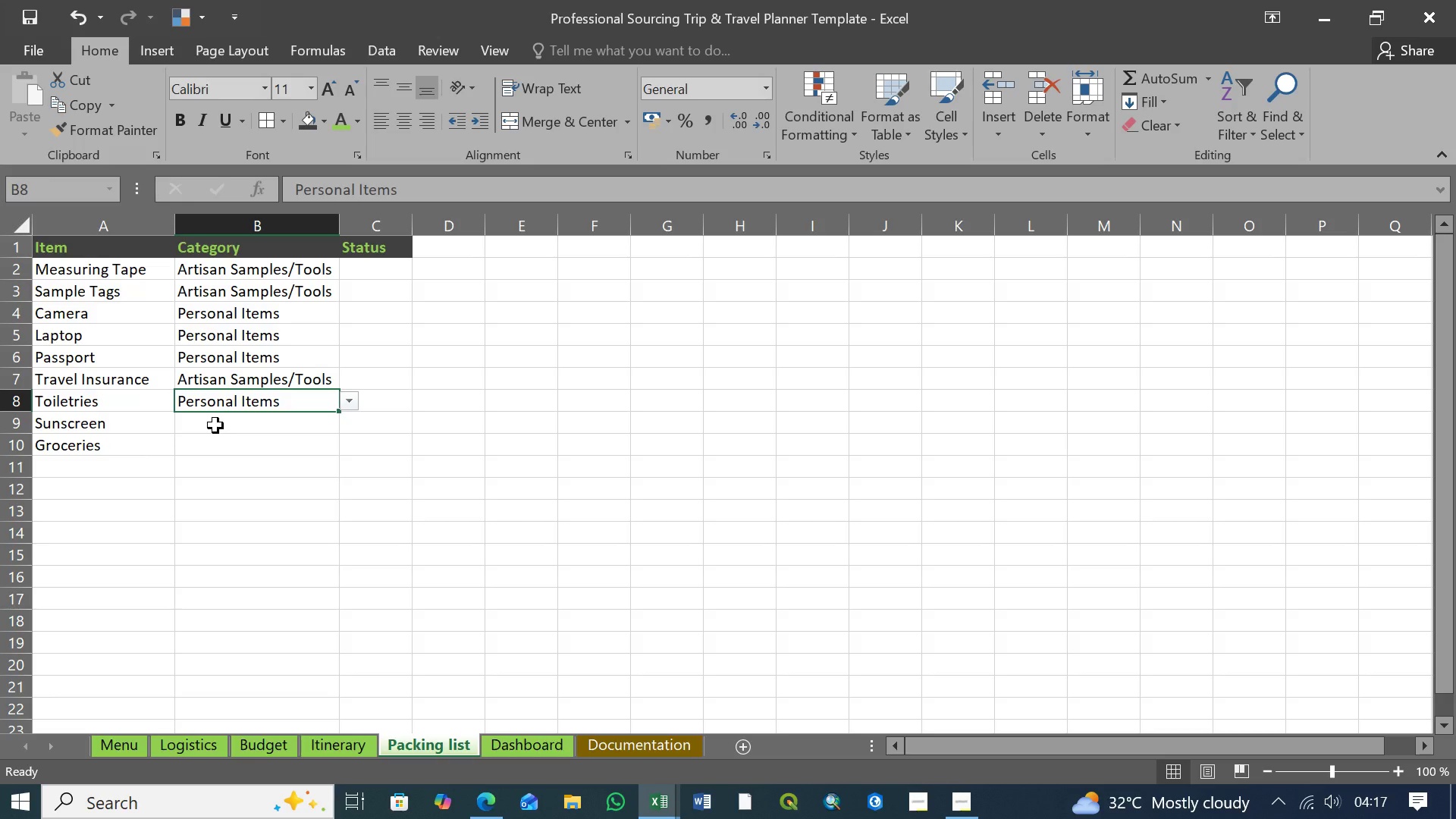 
left_click([230, 424])
 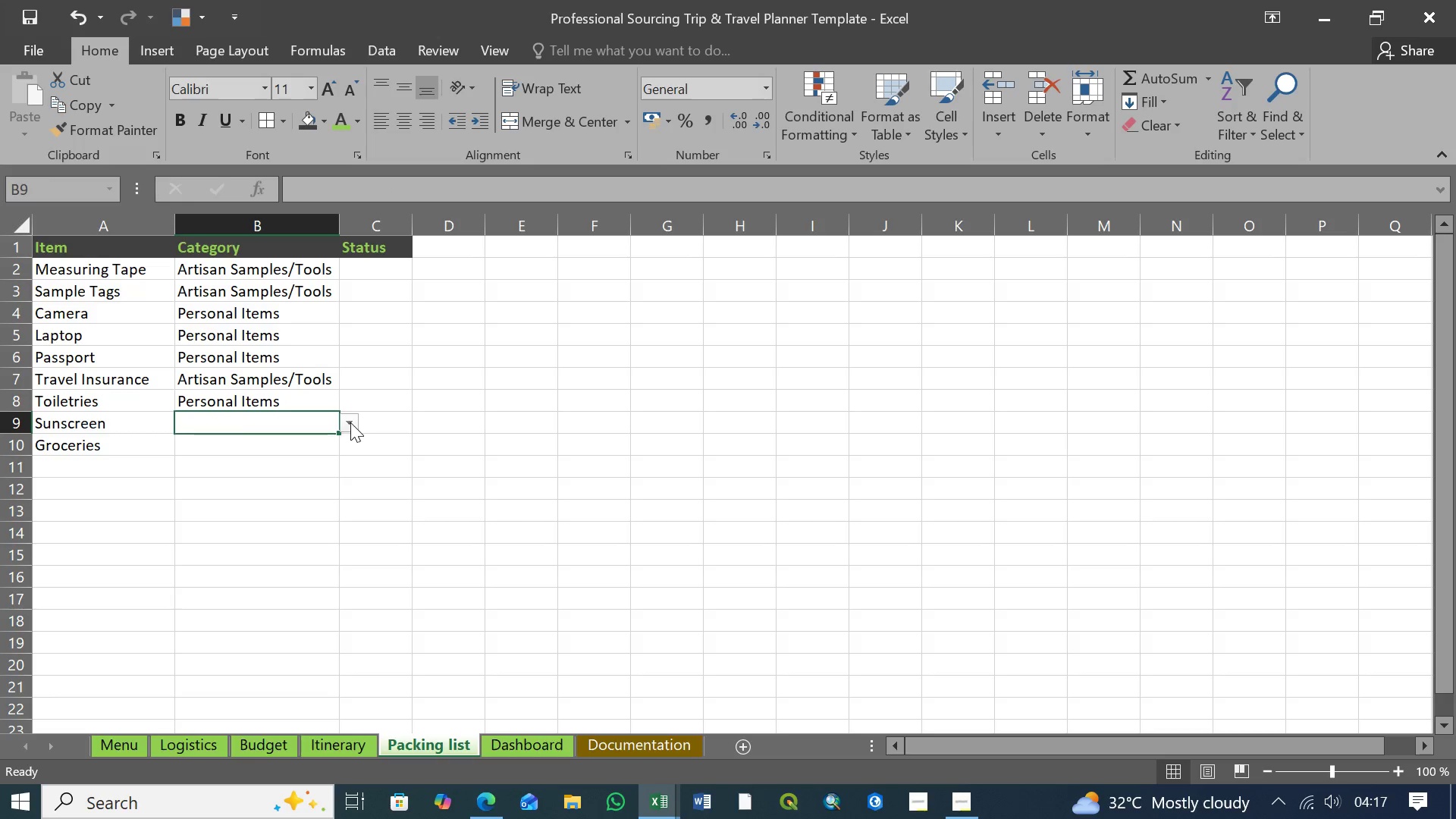 
left_click([350, 422])
 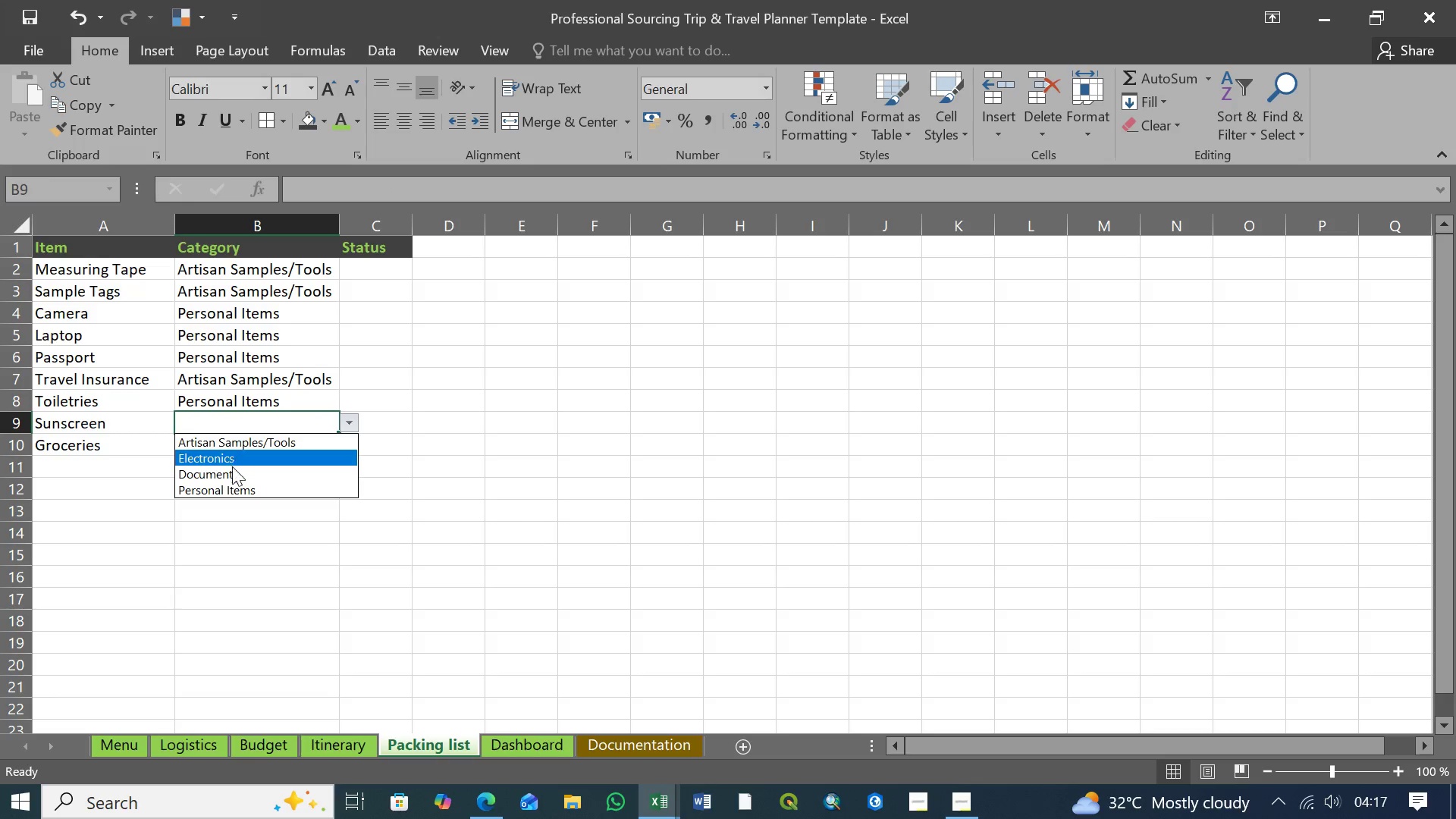 
left_click([235, 489])
 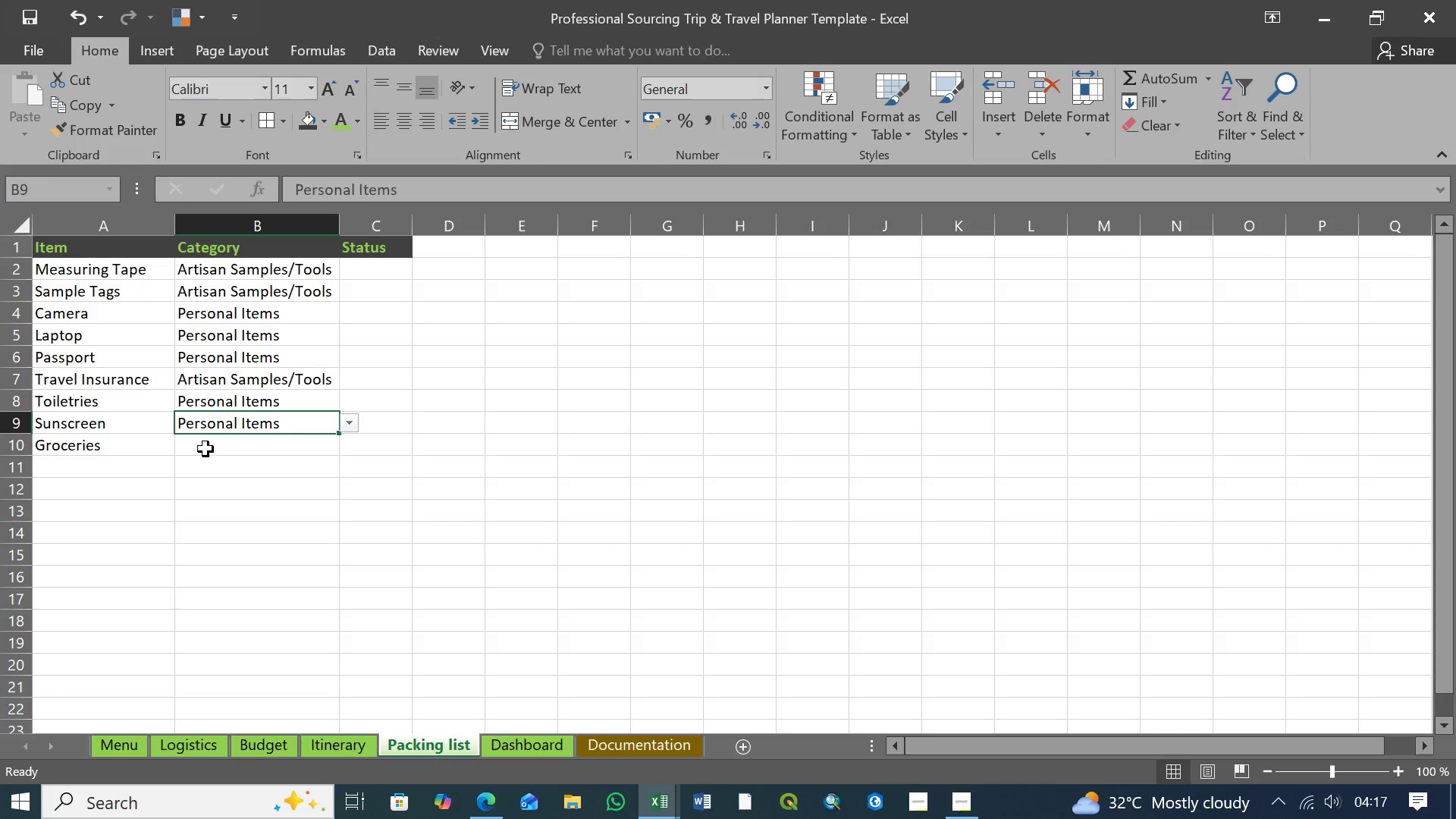 
left_click([207, 449])
 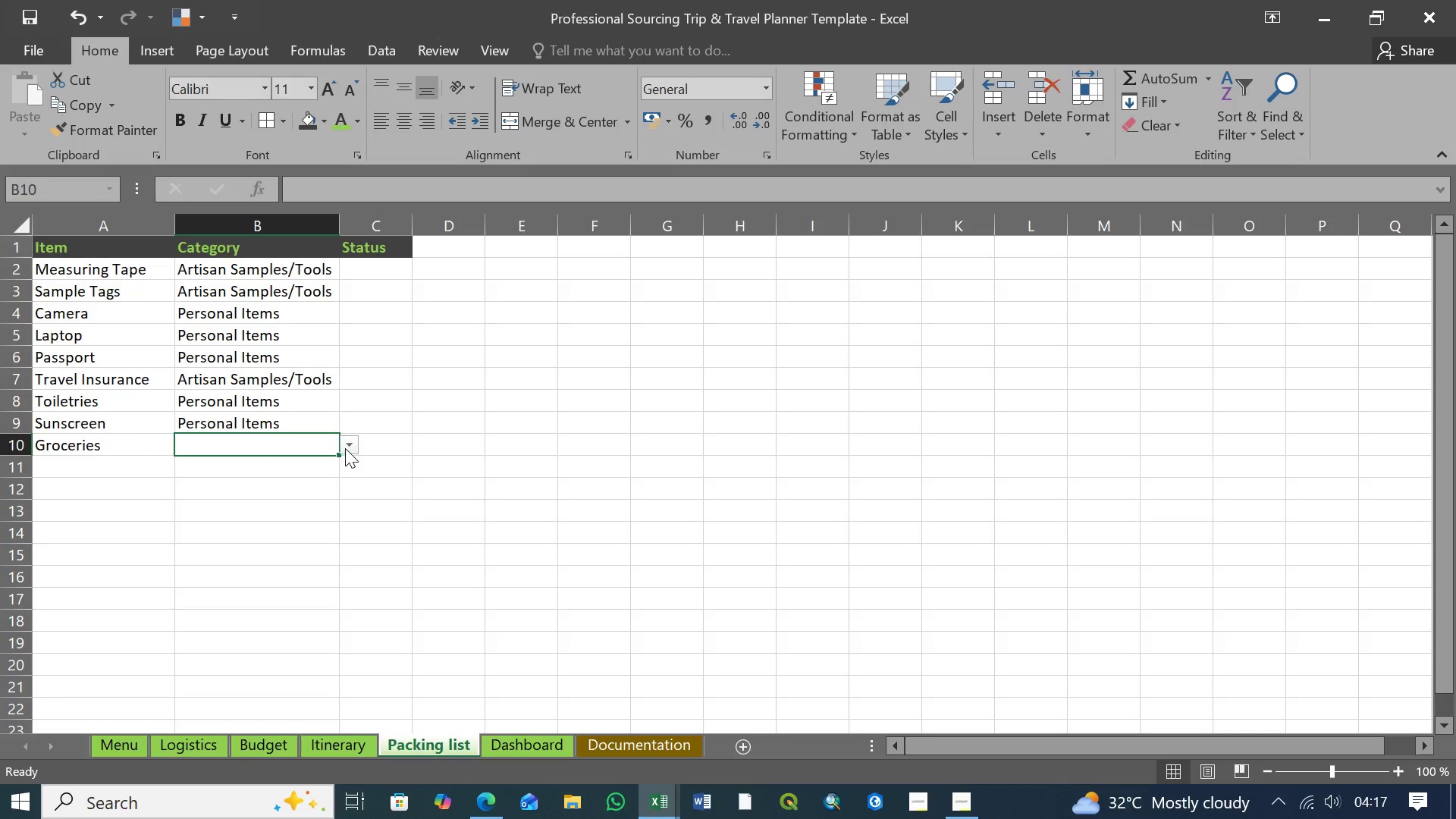 
left_click([345, 448])
 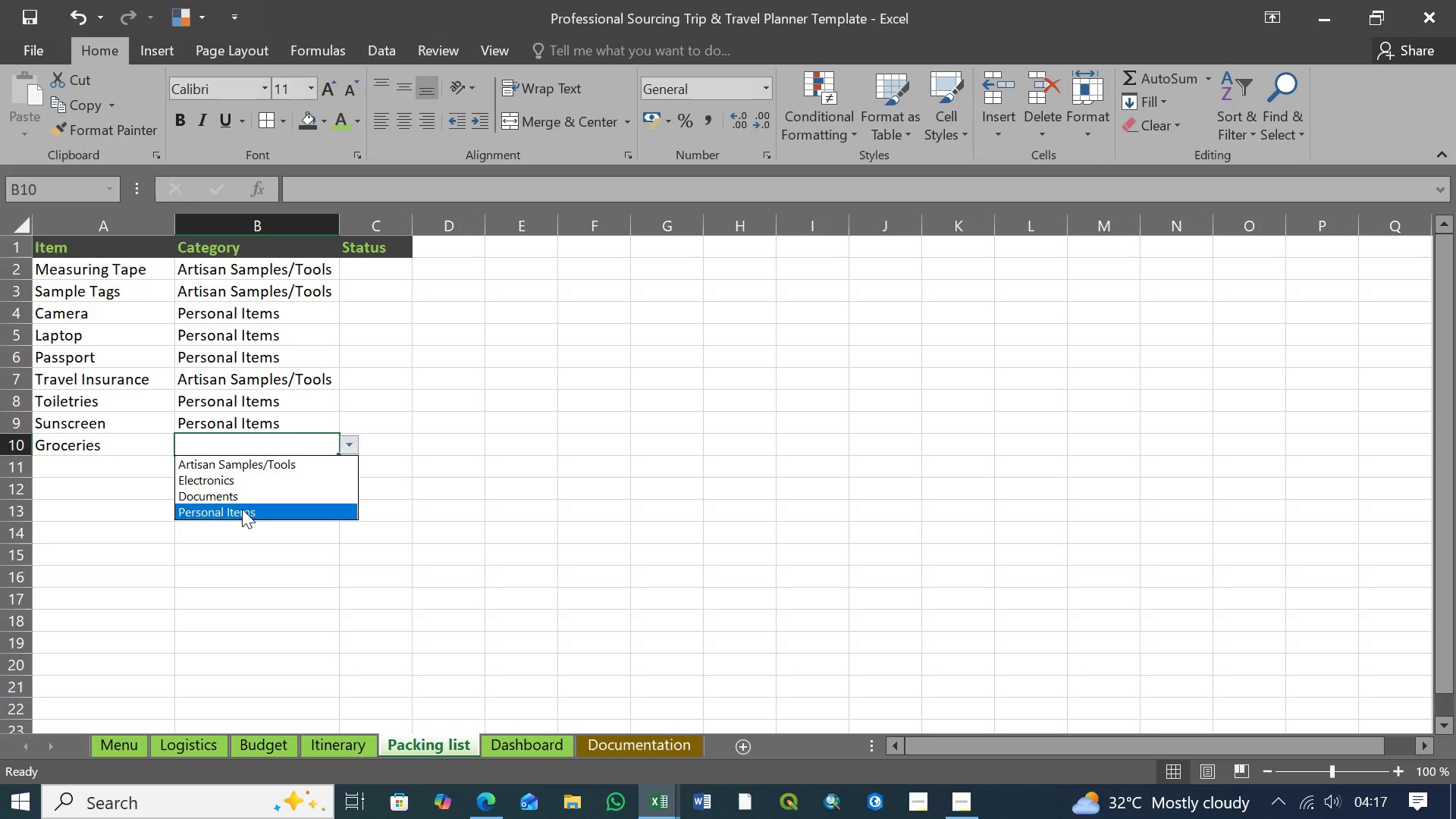 
left_click([242, 509])
 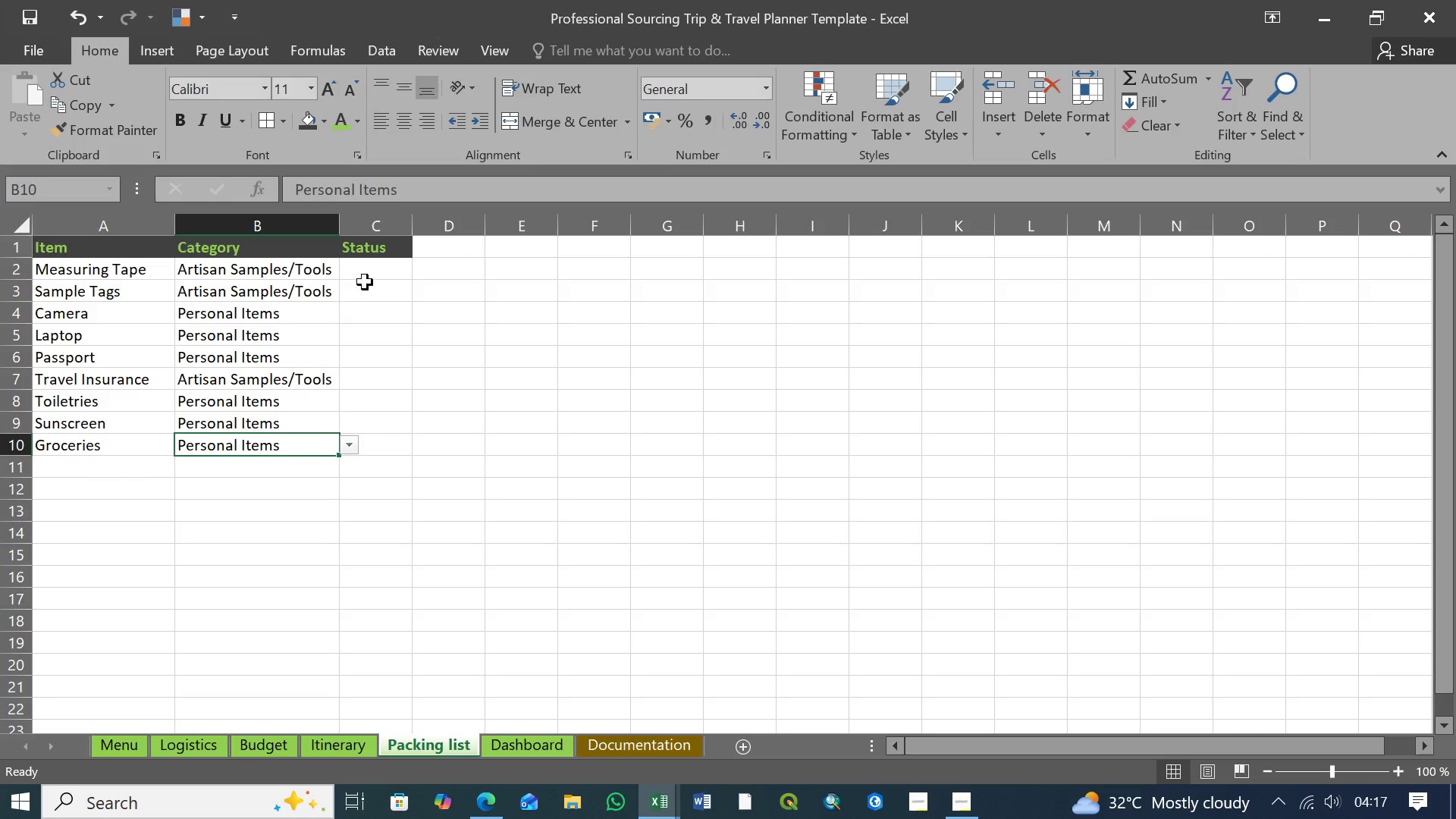 
left_click([371, 272])
 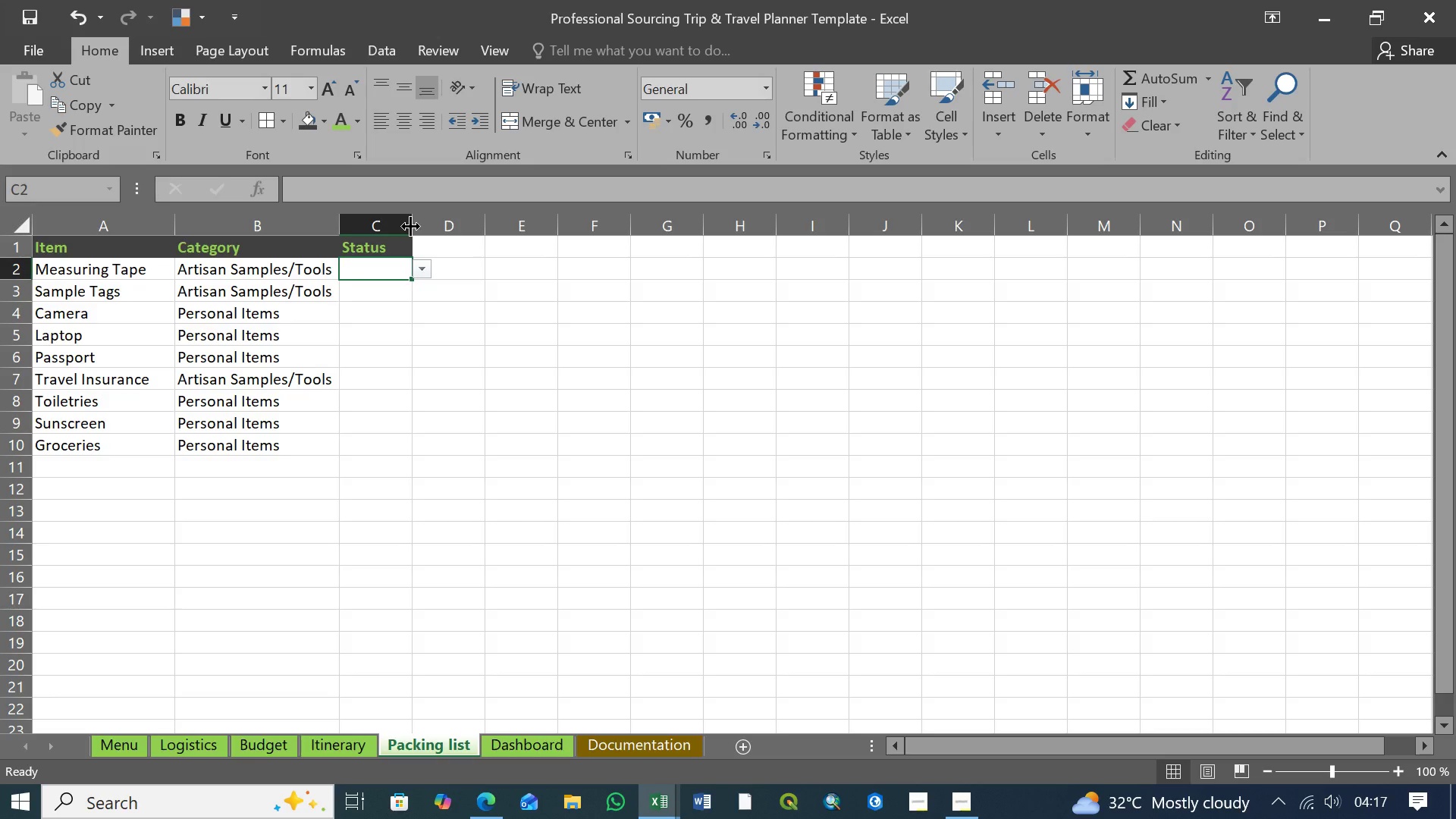 
left_click_drag(start_coordinate=[411, 226], to_coordinate=[455, 220])
 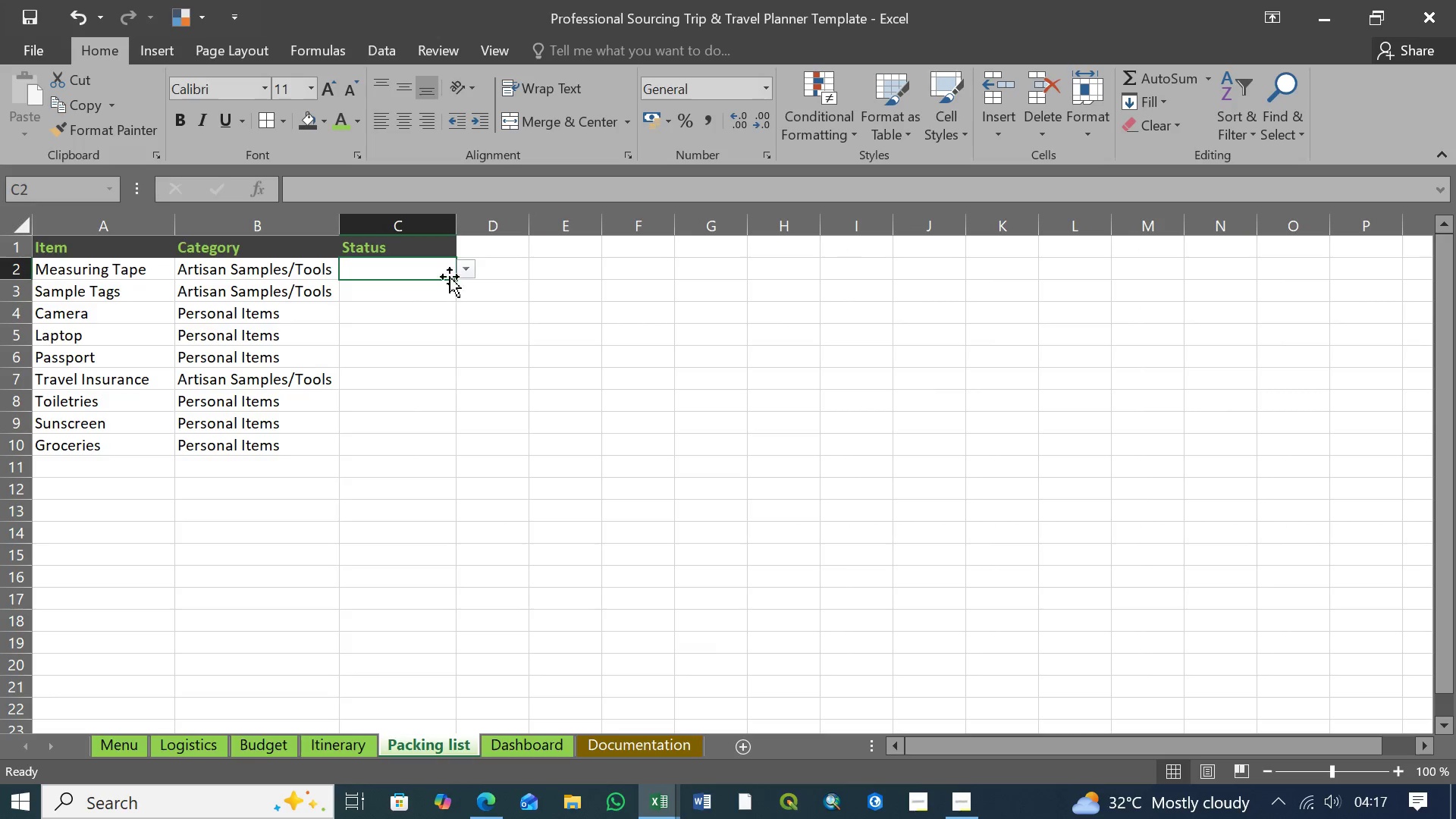 
left_click([469, 271])
 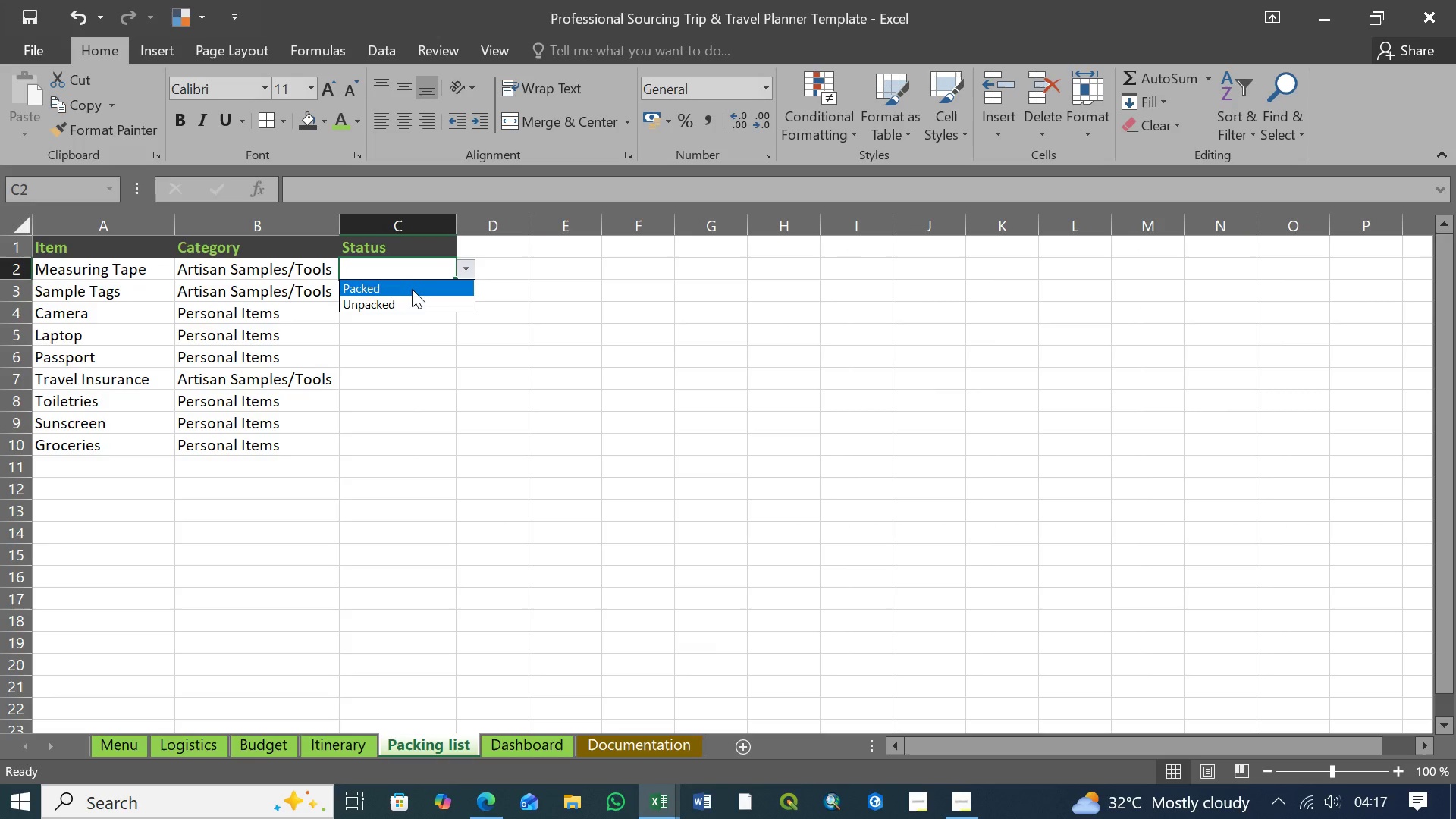 
wait(5.42)
 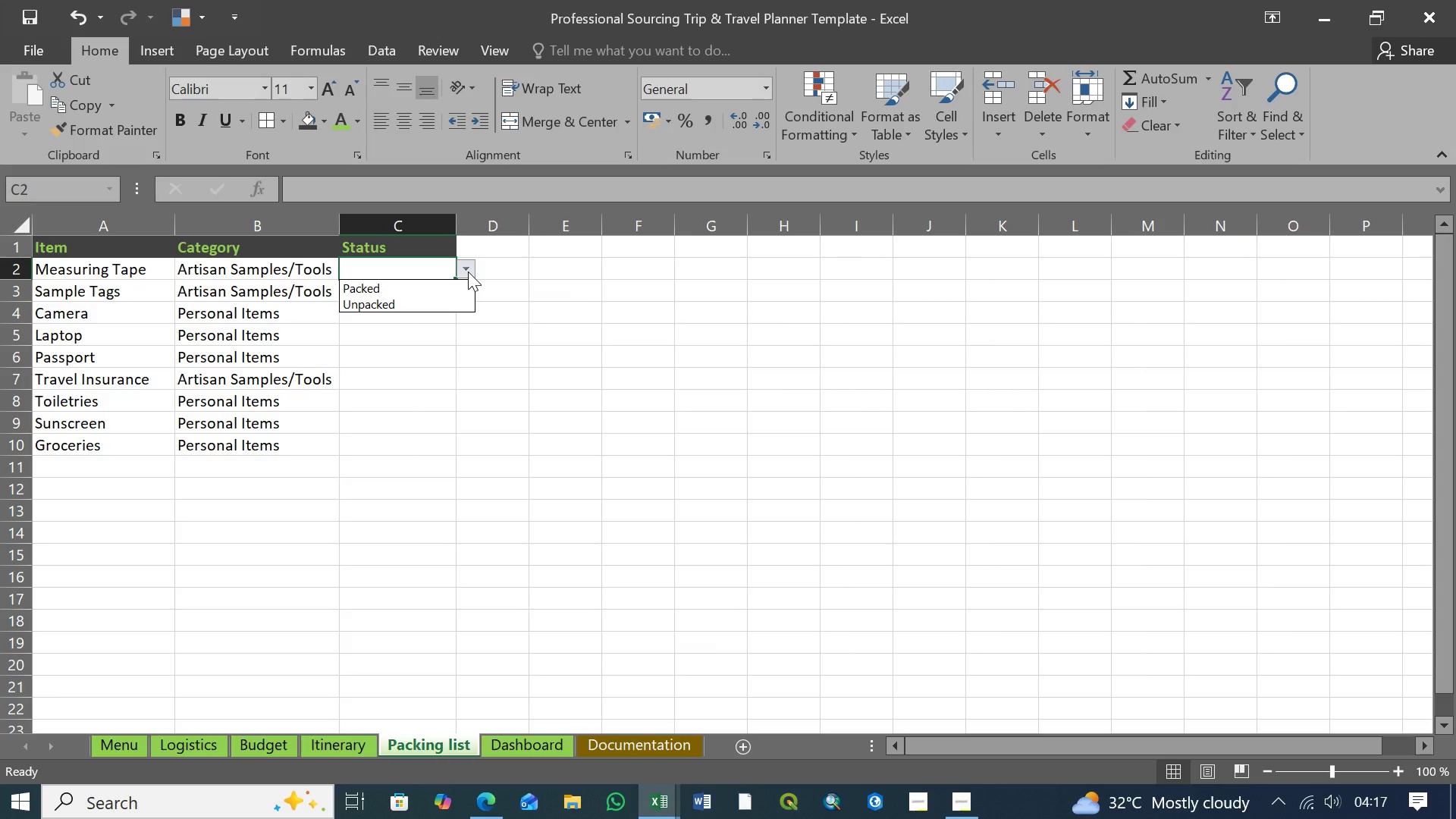 
left_click([405, 306])
 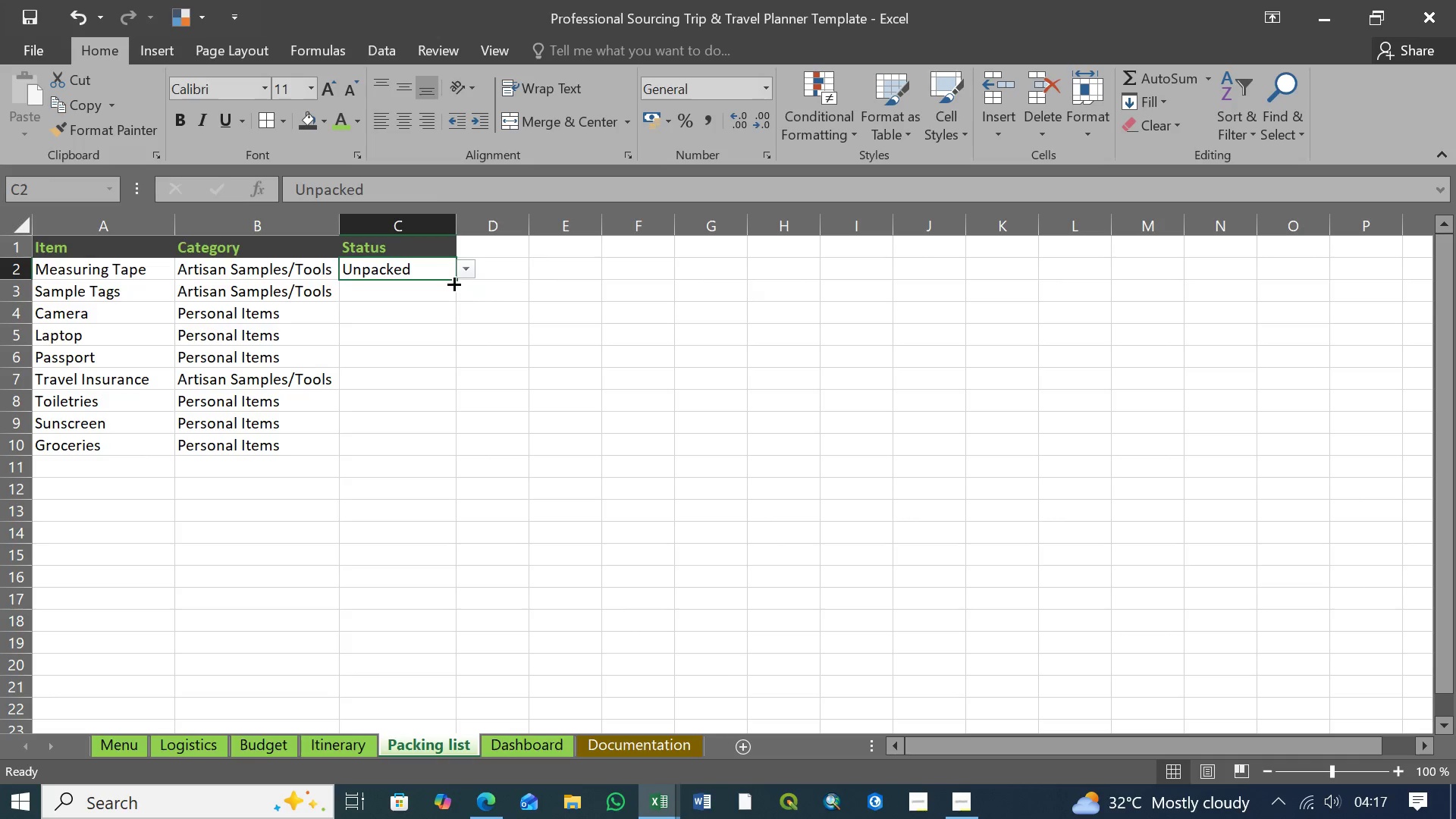 
left_click([435, 290])
 